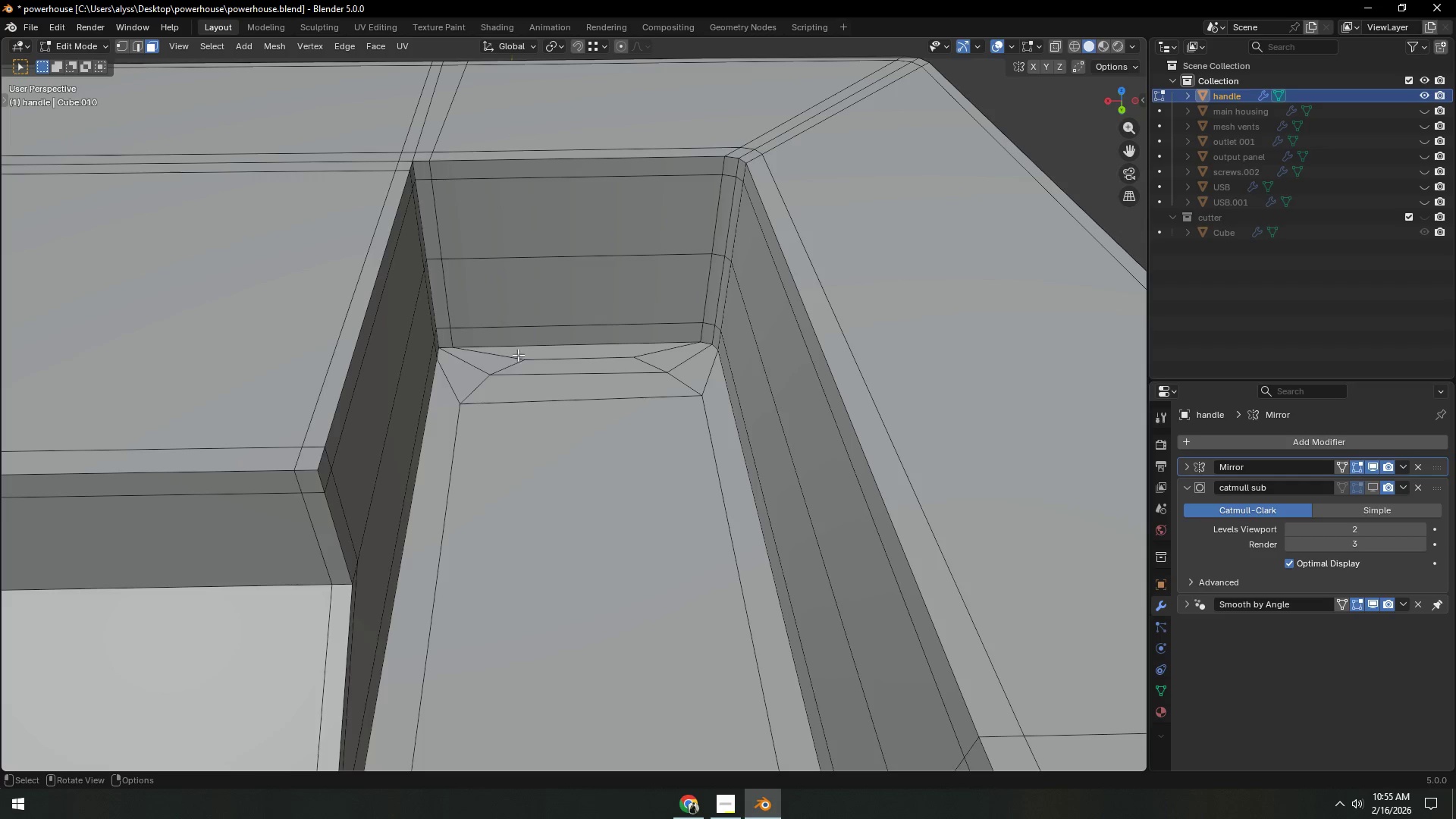 
left_click([560, 342])
 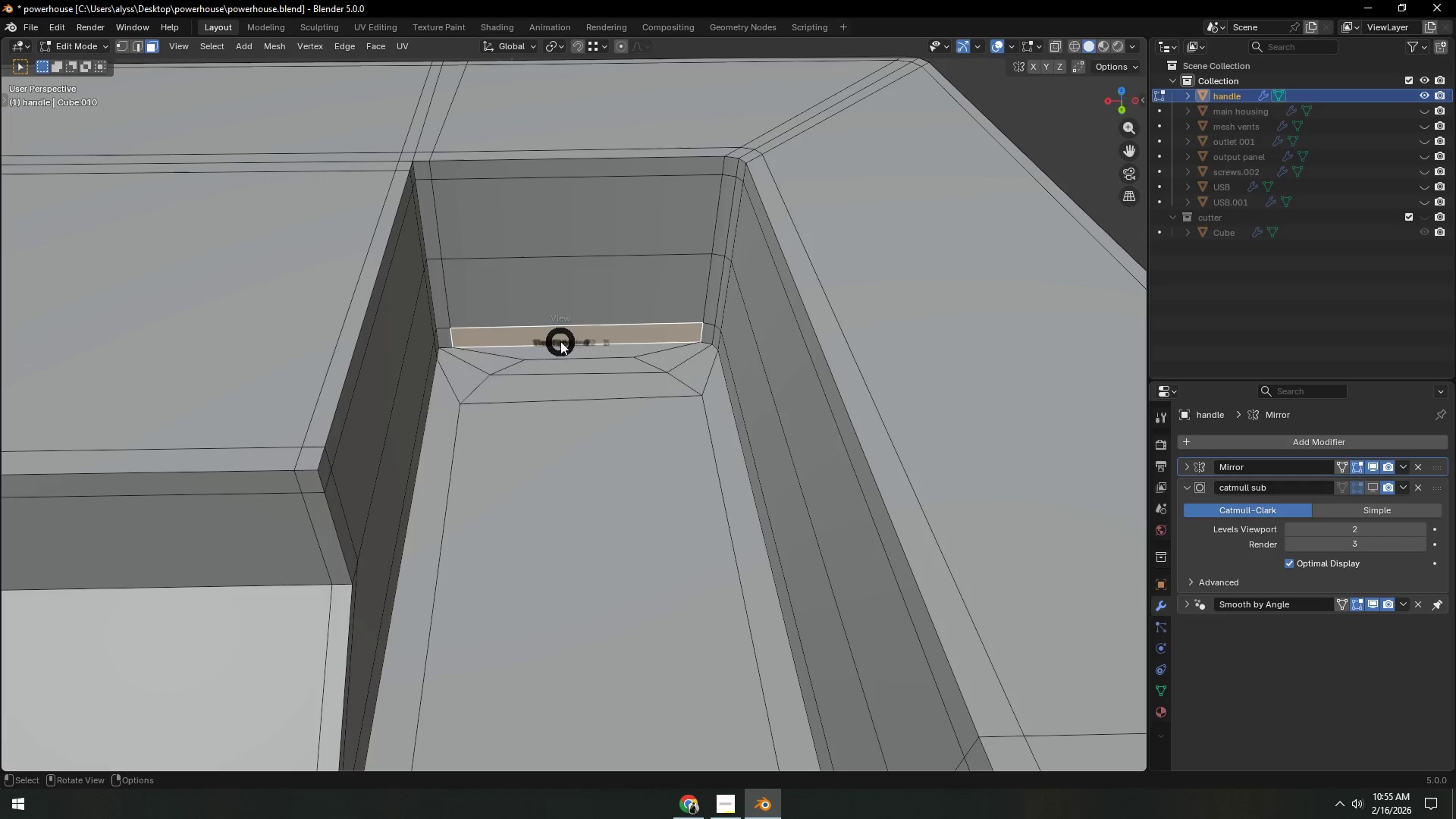 
key(Backquote)
 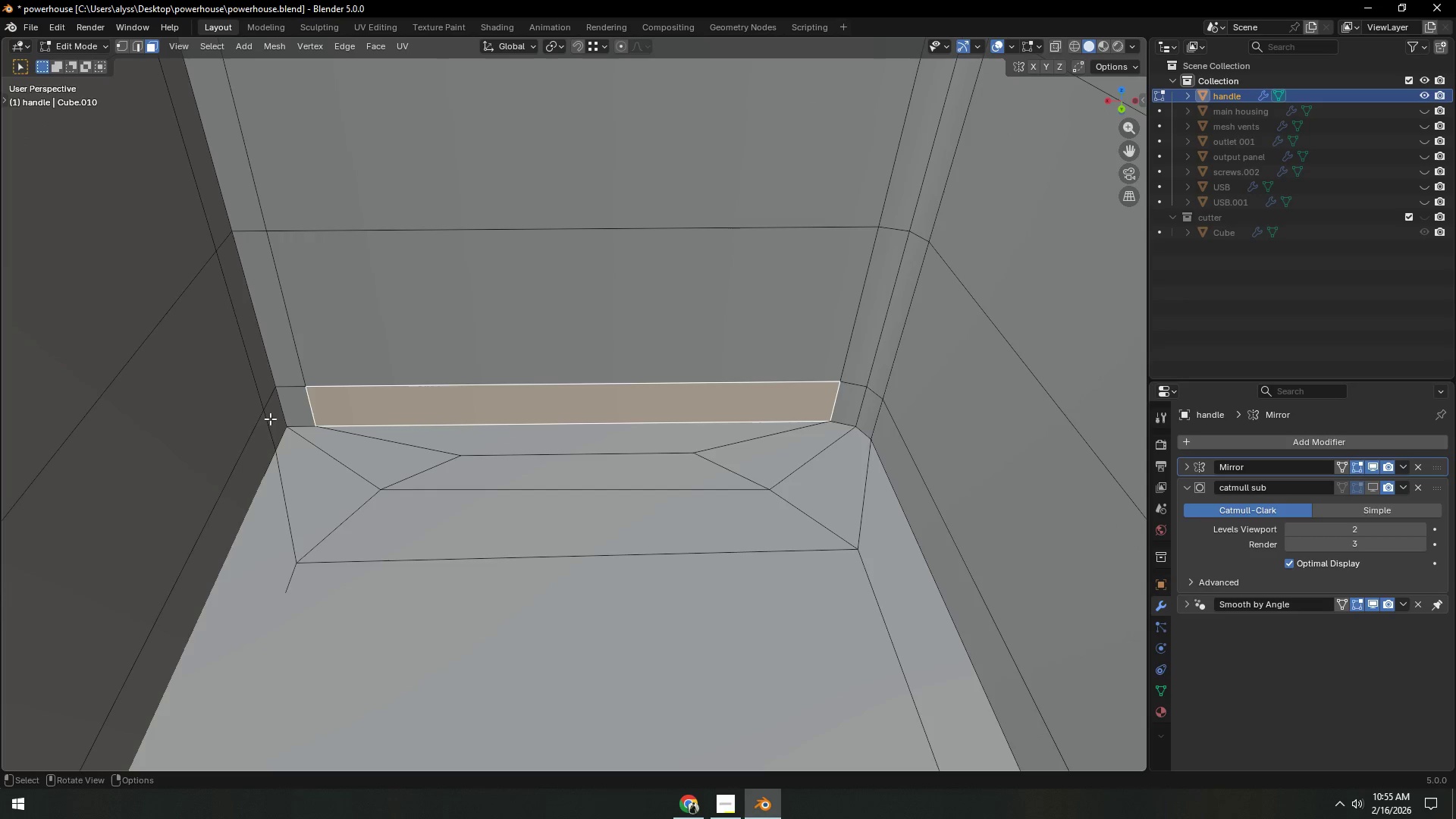 
left_click([273, 421])
 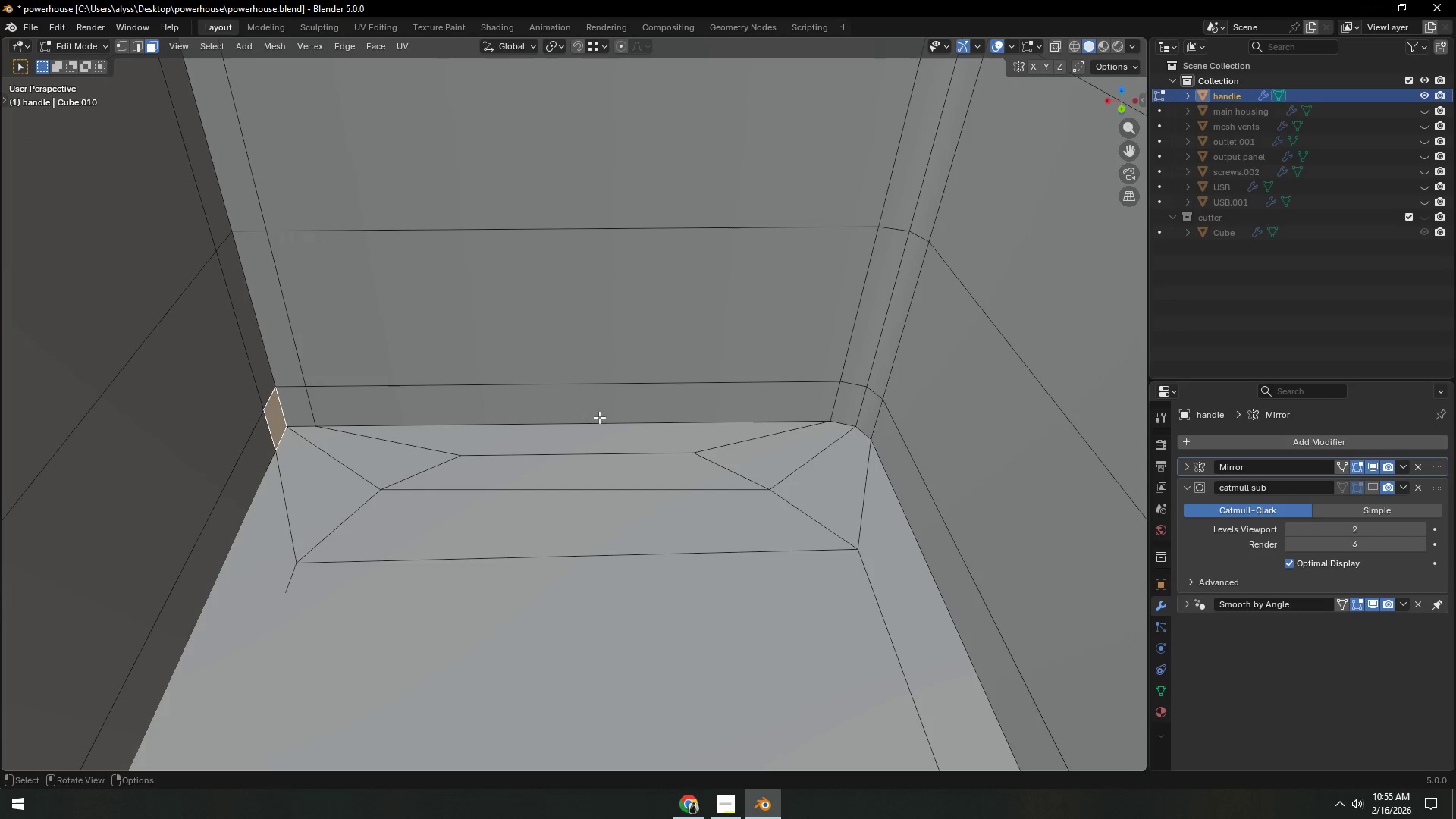 
hold_key(key=ControlLeft, duration=0.72)
left_click([865, 413])
 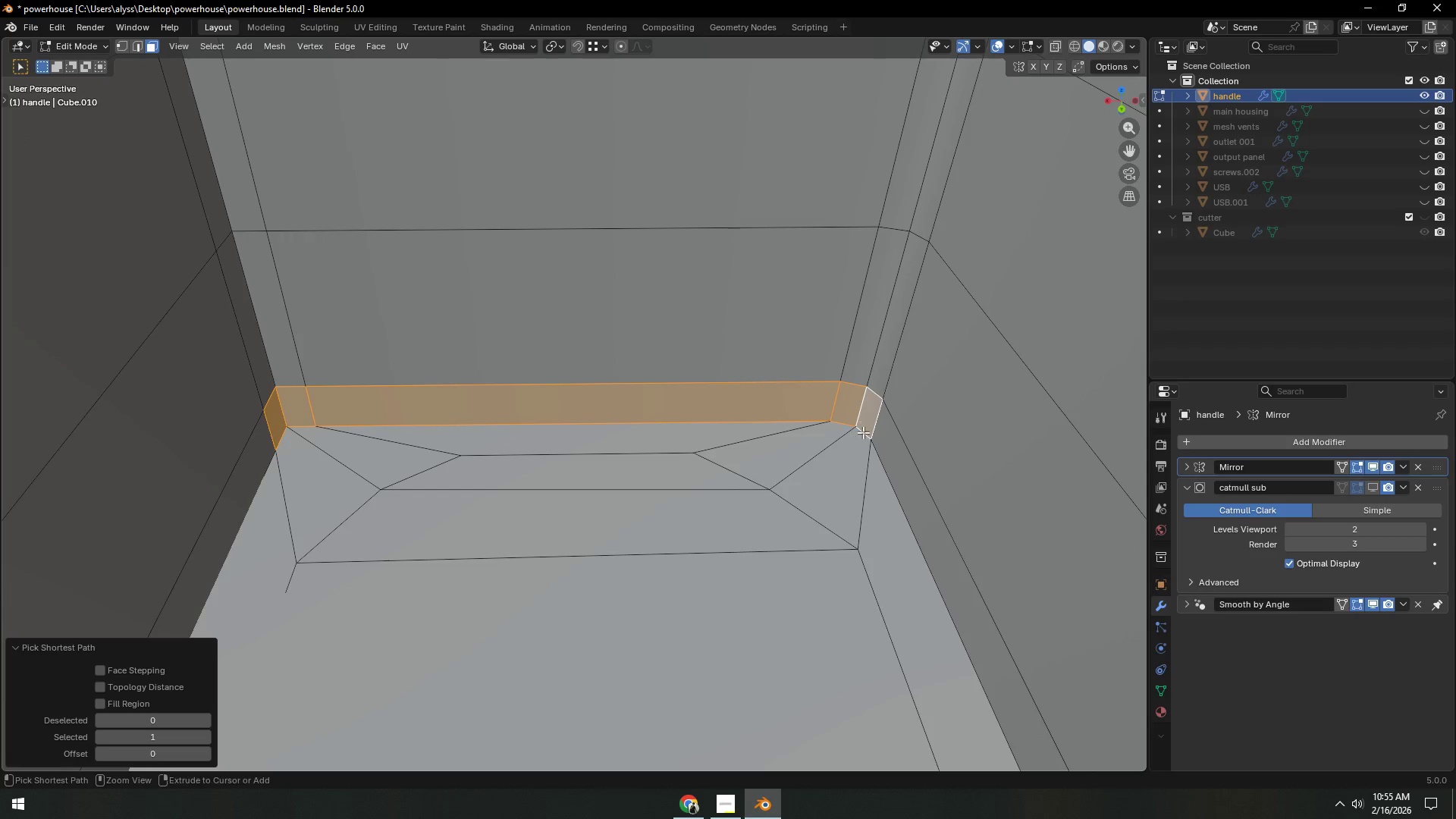 
hold_key(key=ShiftLeft, duration=1.5)
double_click([848, 463])
 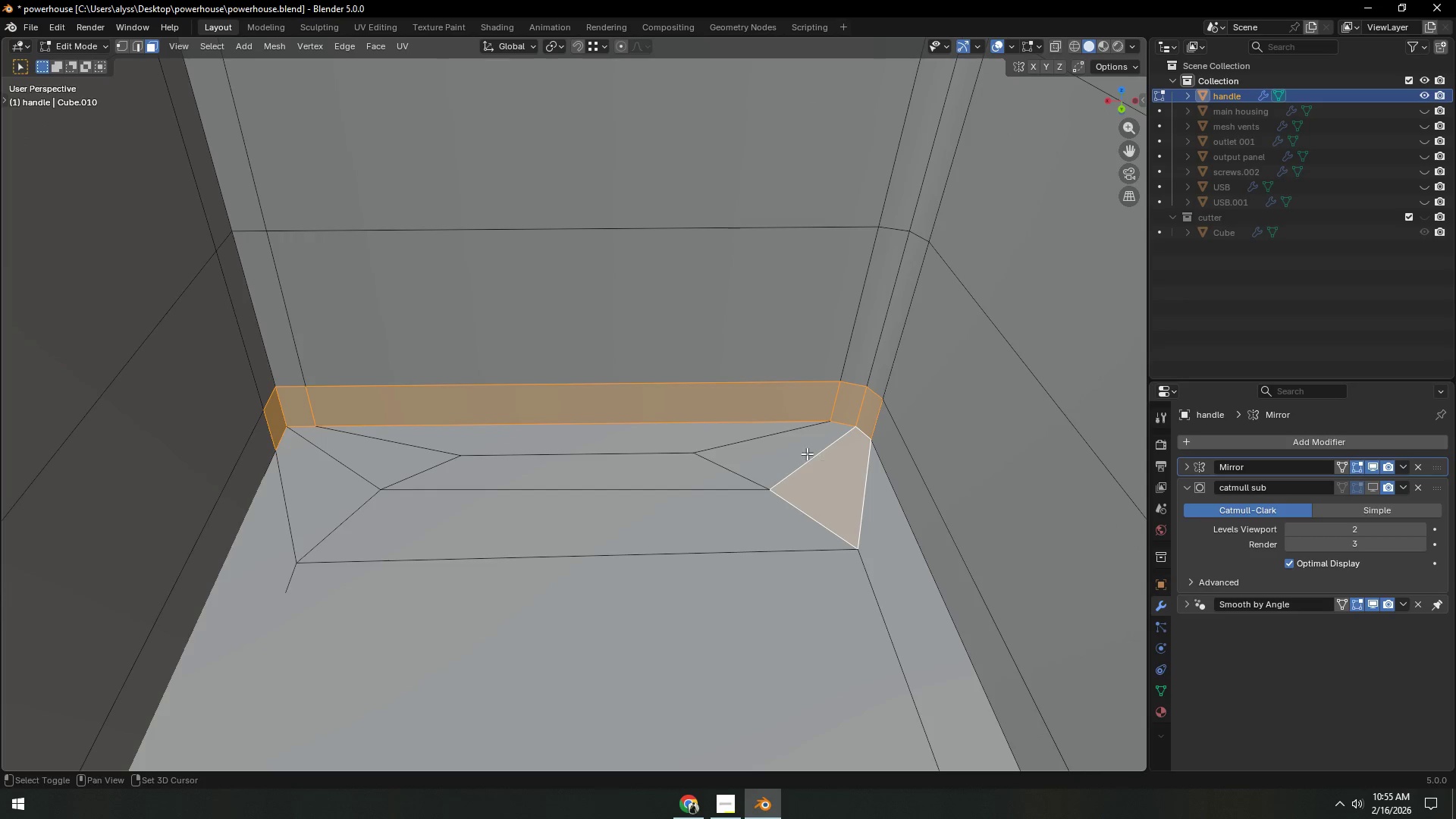 
triple_click([786, 448])
 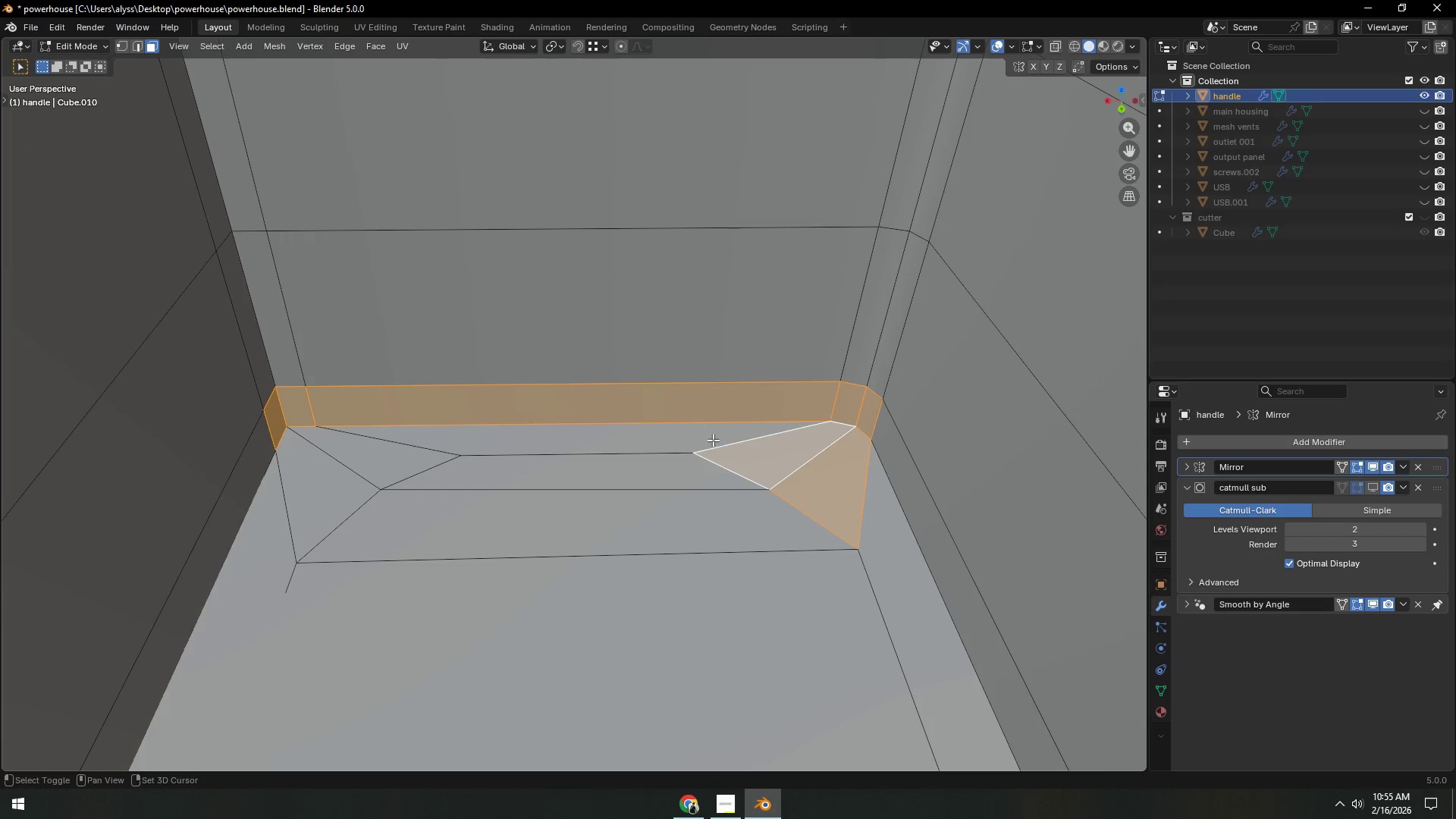 
triple_click([691, 436])
 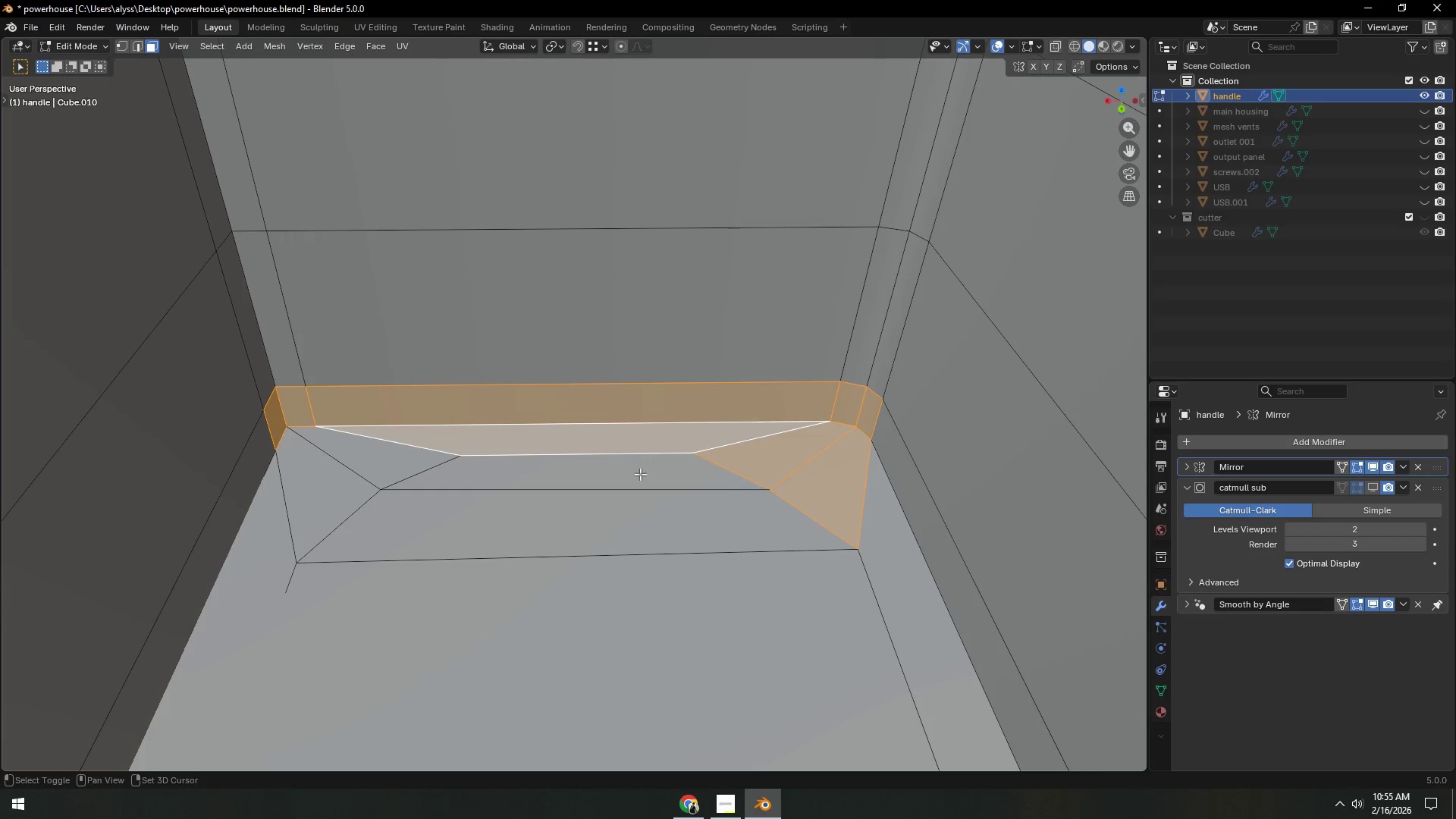 
triple_click([640, 474])
 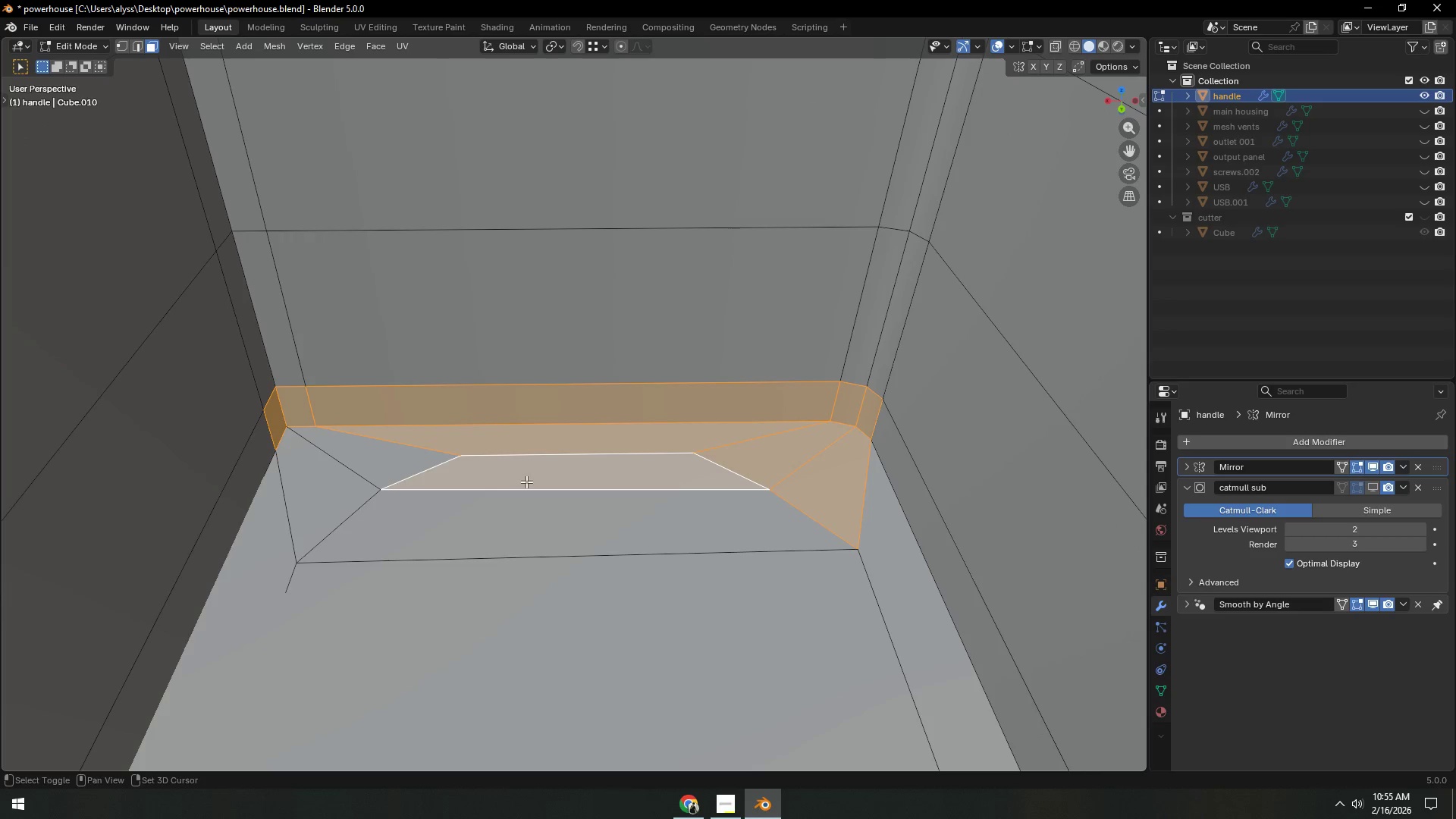 
hold_key(key=ShiftLeft, duration=1.14)
left_click([408, 461])
 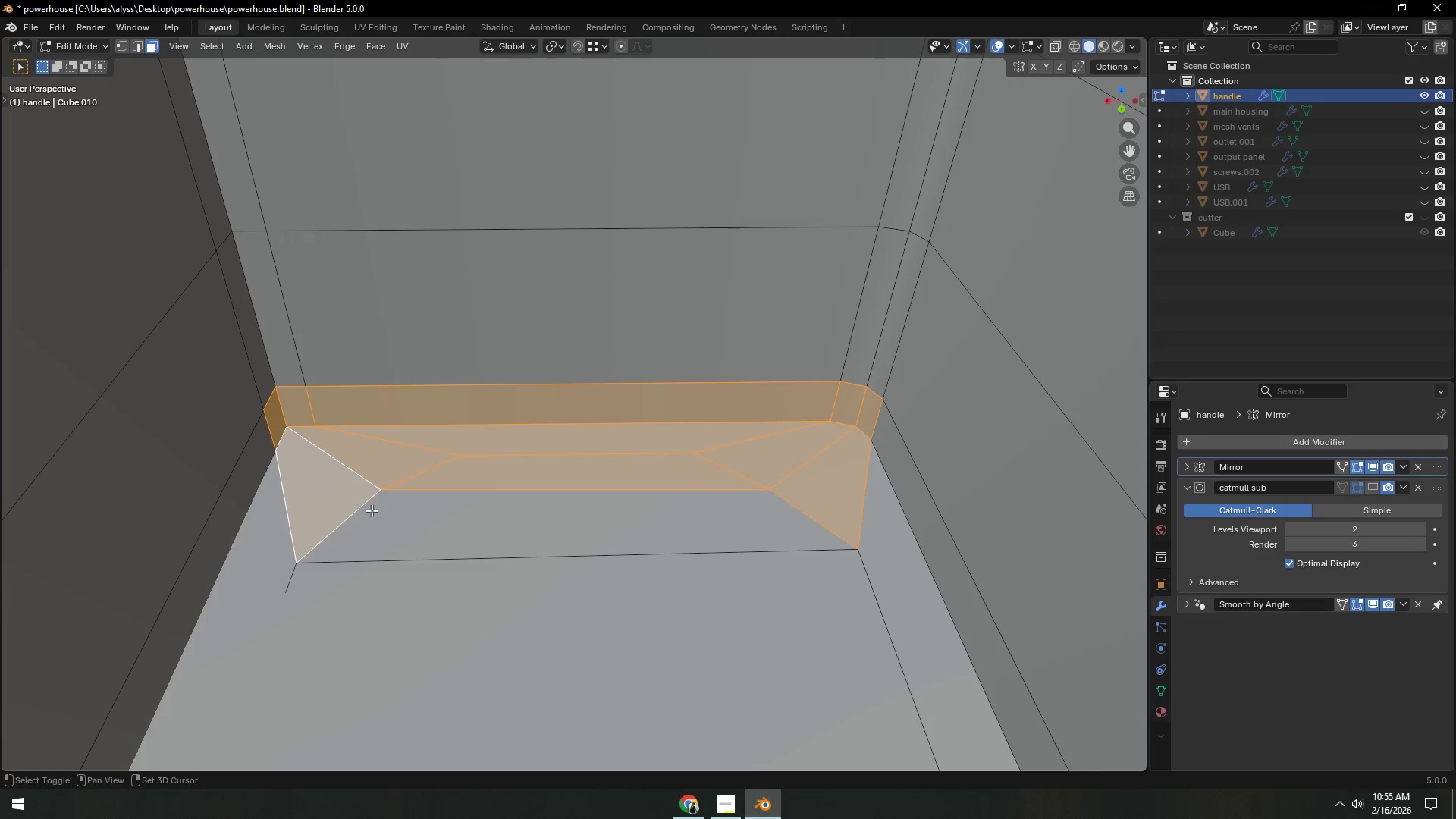 
triple_click([447, 528])
 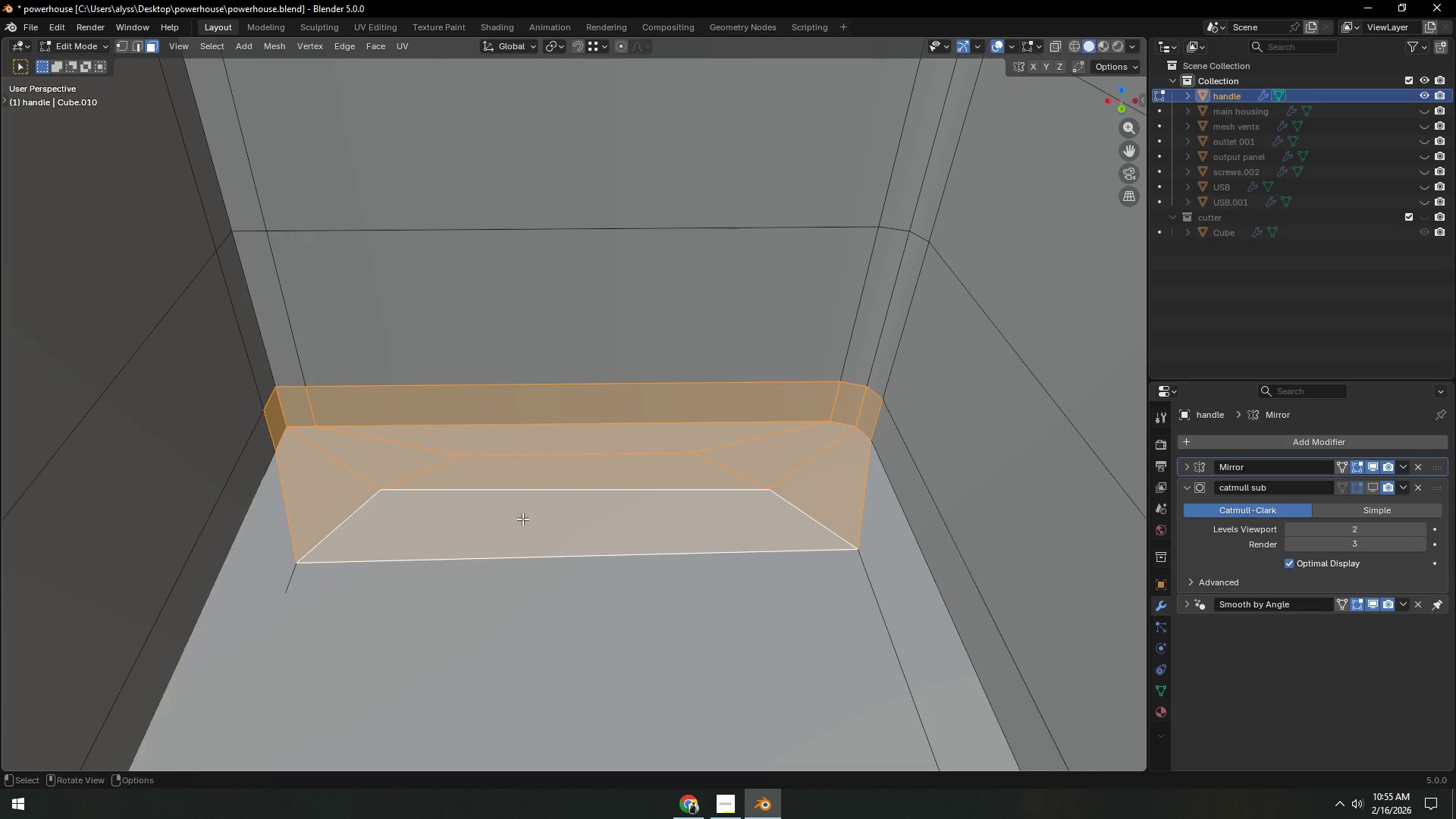 
scroll: coordinate [595, 515], scroll_direction: down, amount: 2.0
 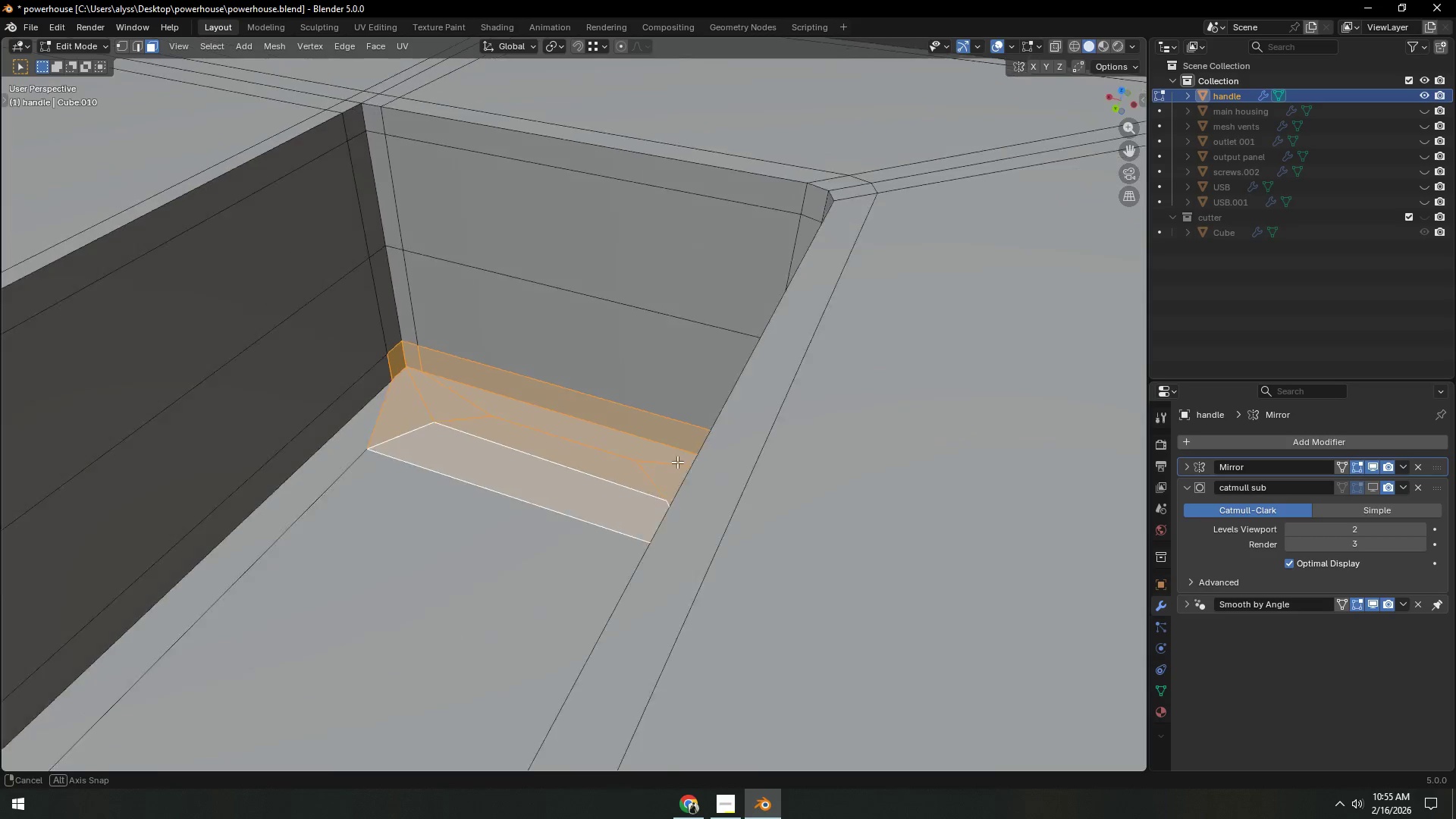 
type(gy)
 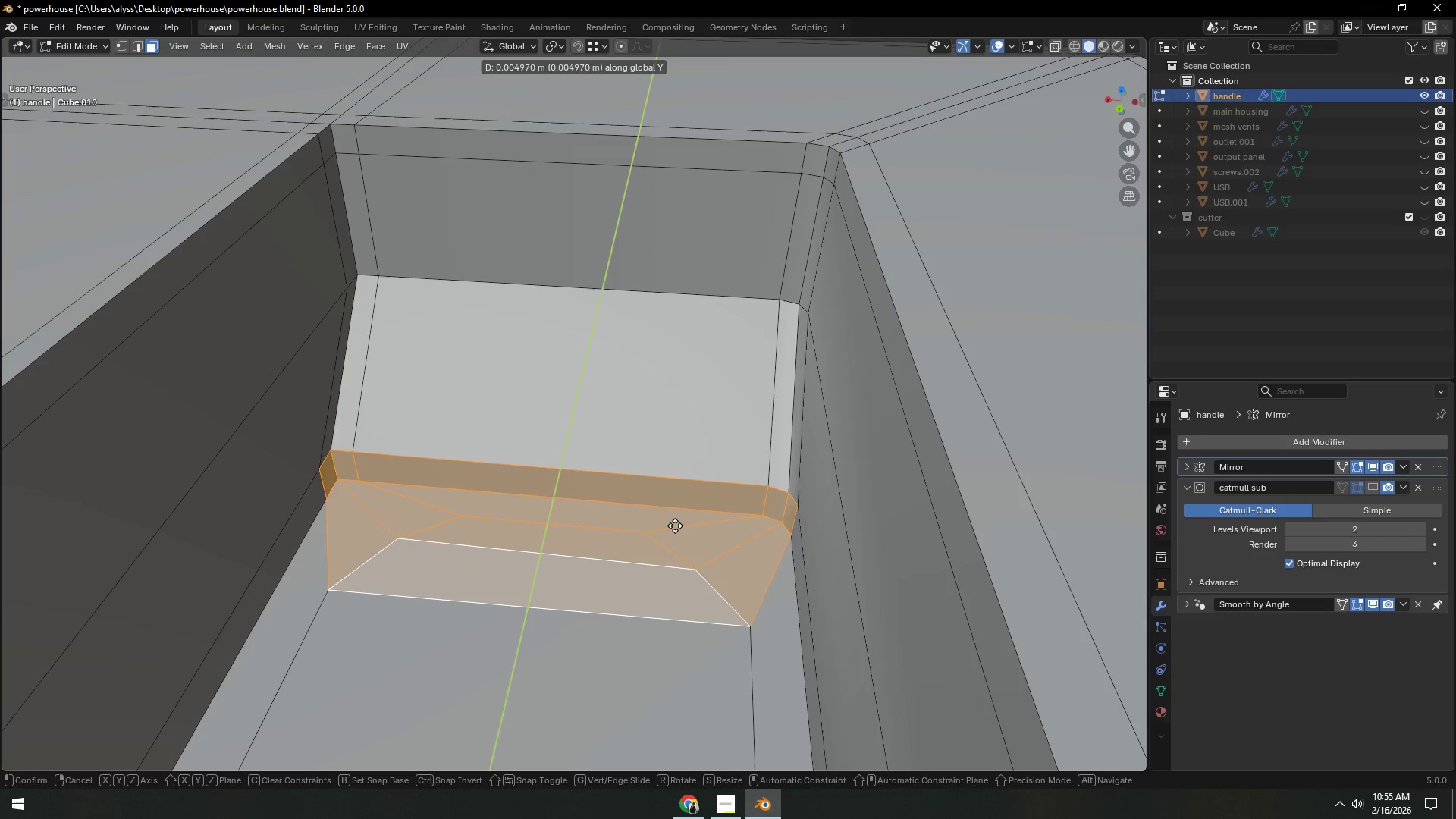 
left_click([675, 529])
 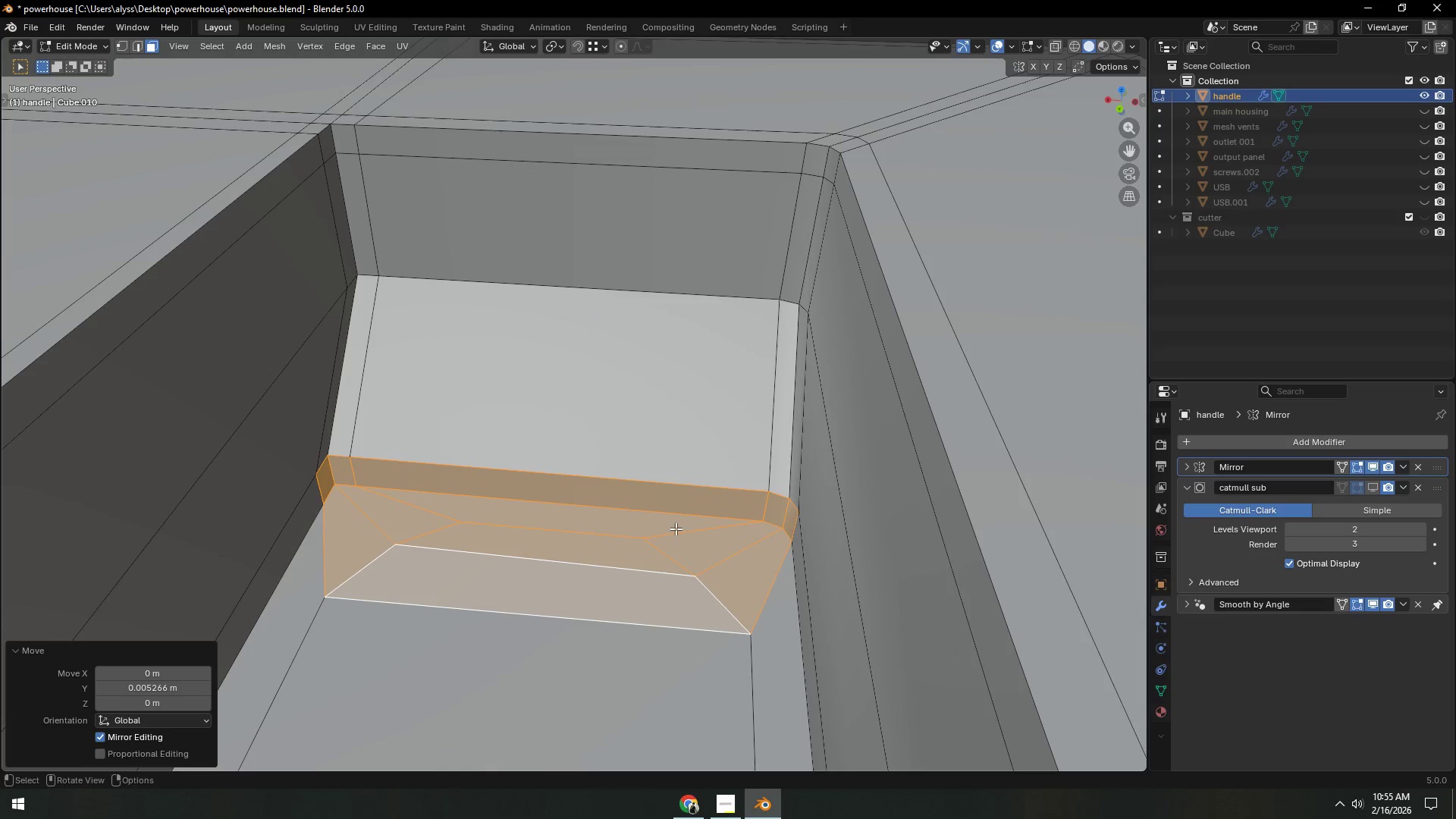 
left_click([869, 431])
 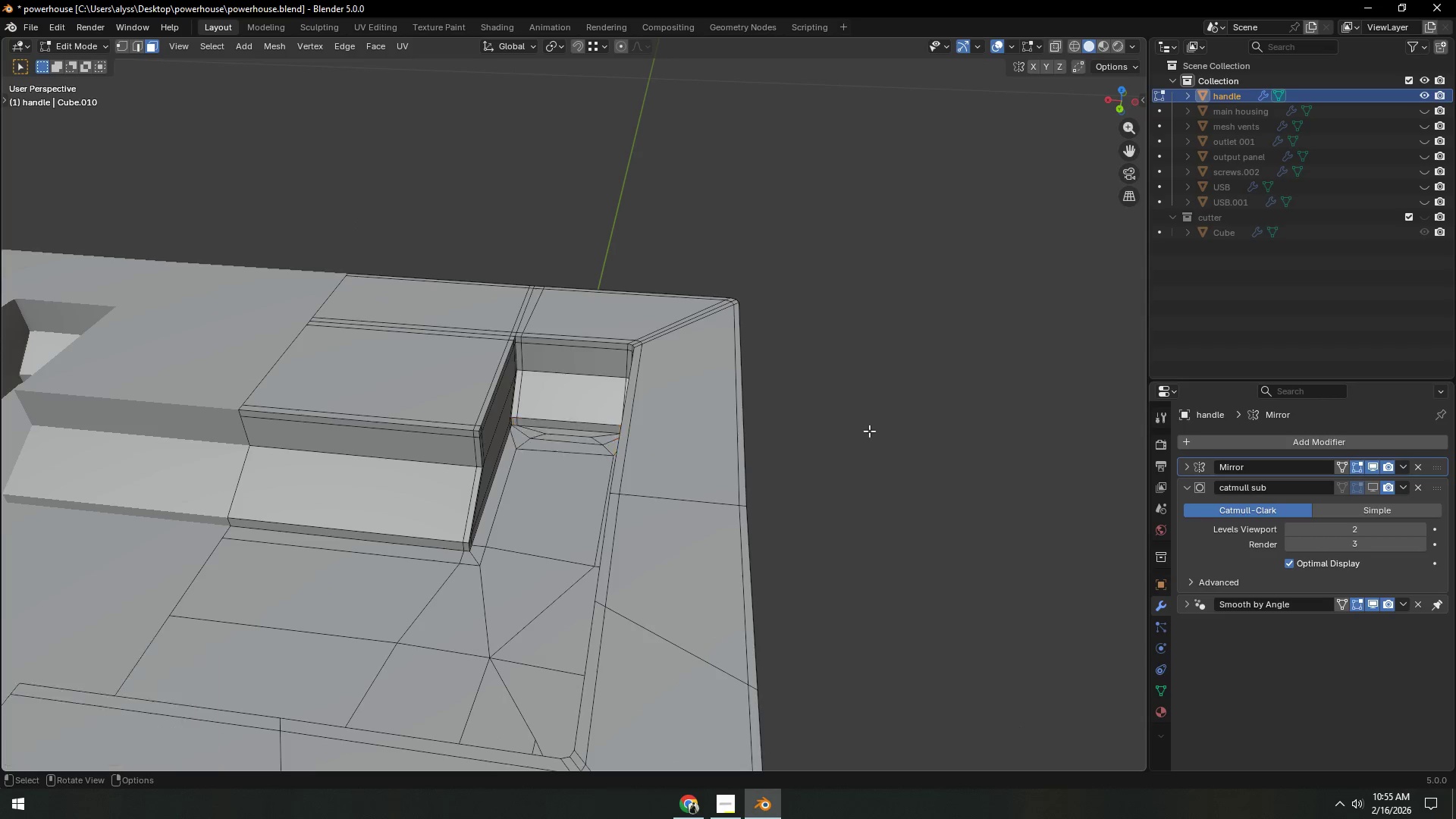 
key(Tab)
 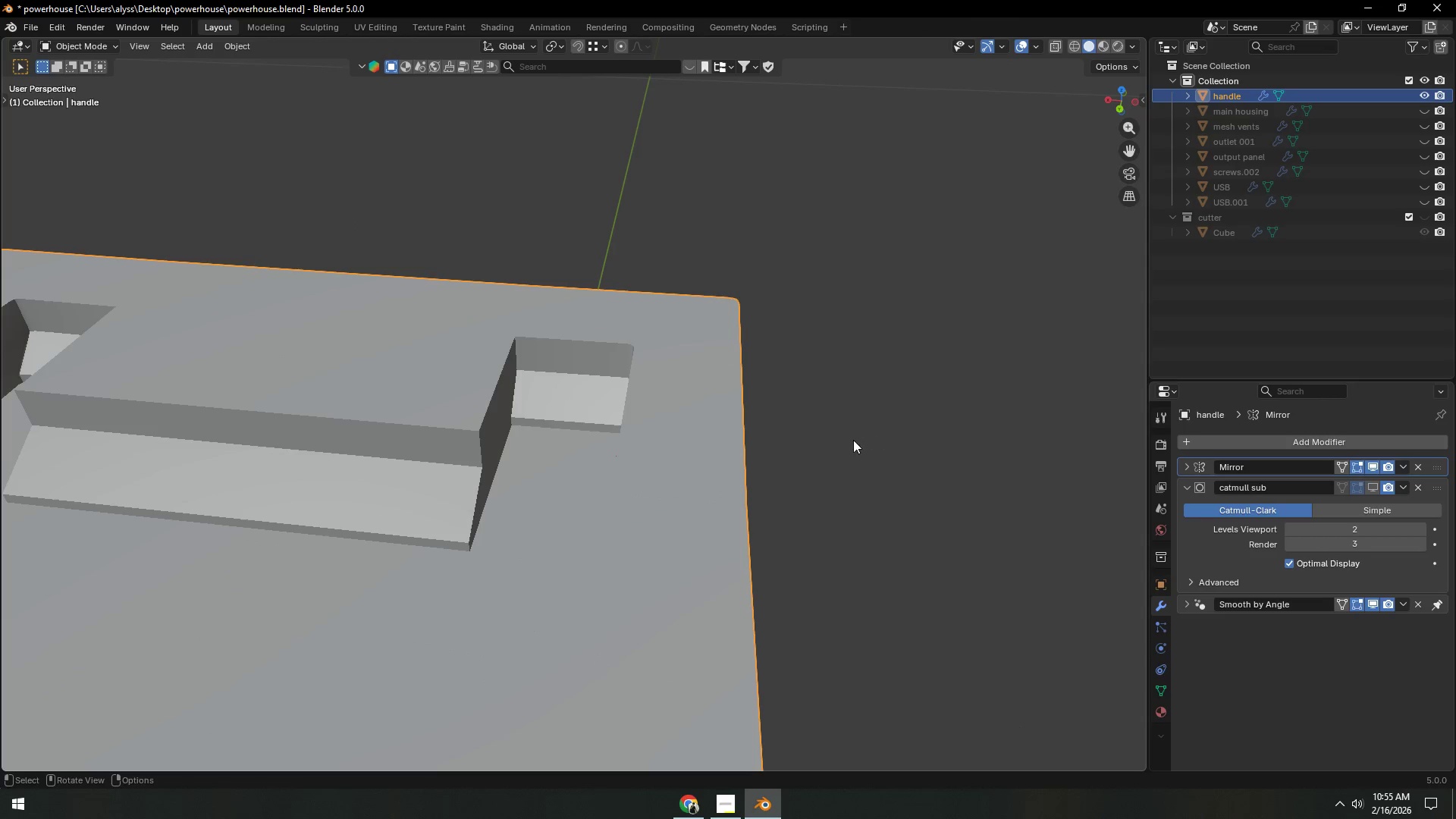 
scroll: coordinate [848, 444], scroll_direction: down, amount: 11.0
 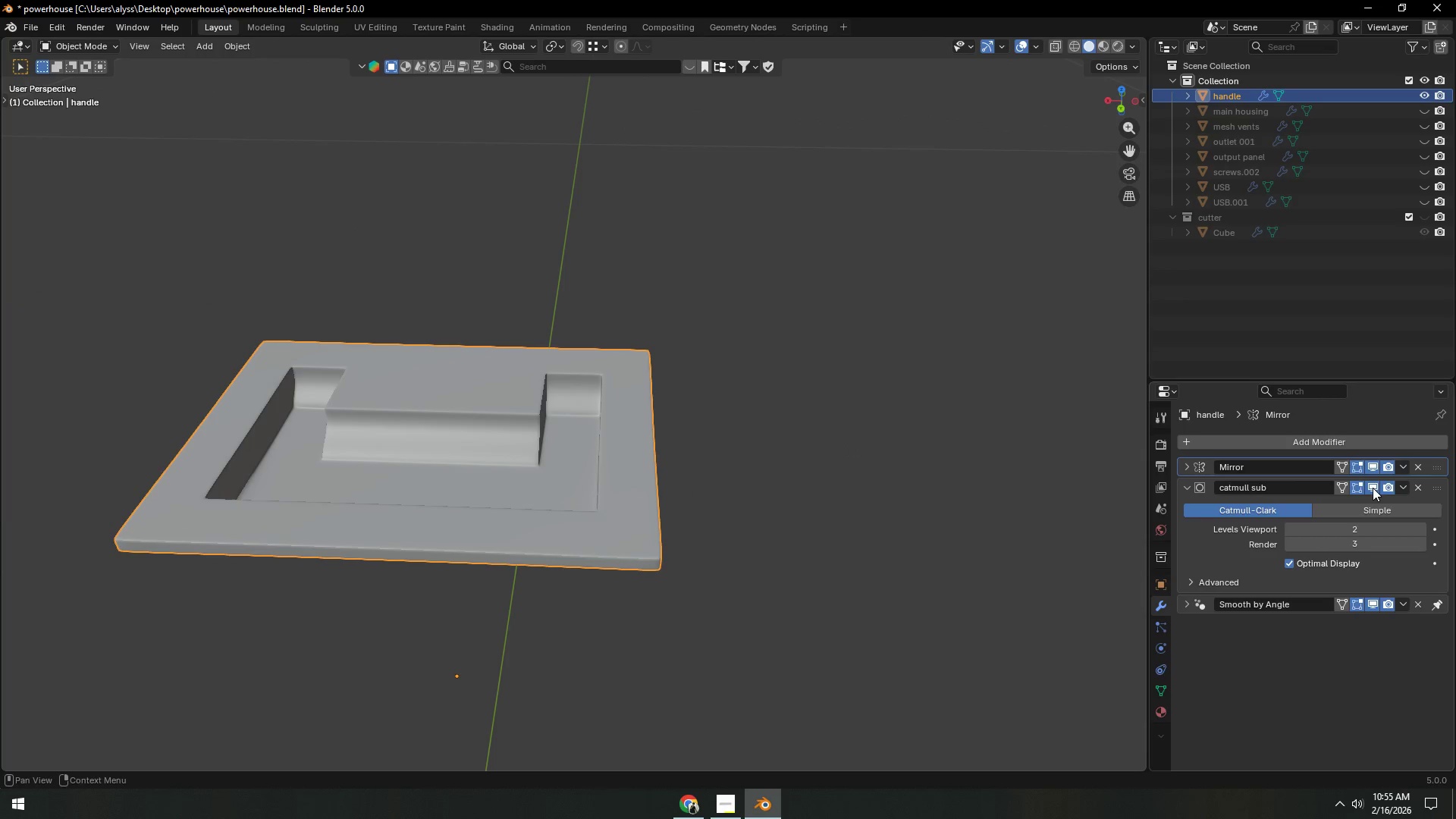 
double_click([774, 479])
 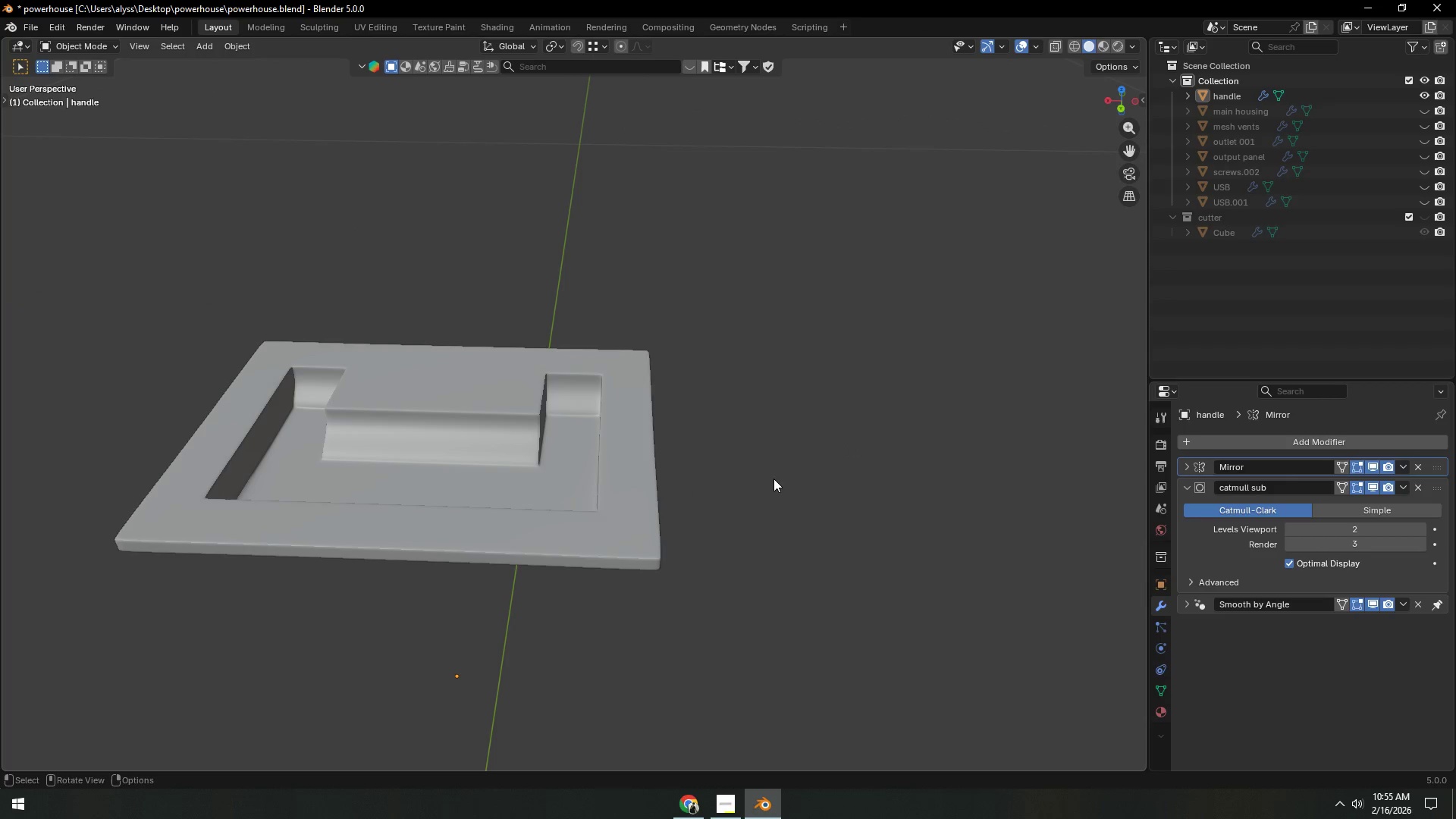 
key(Control+ControlLeft)
 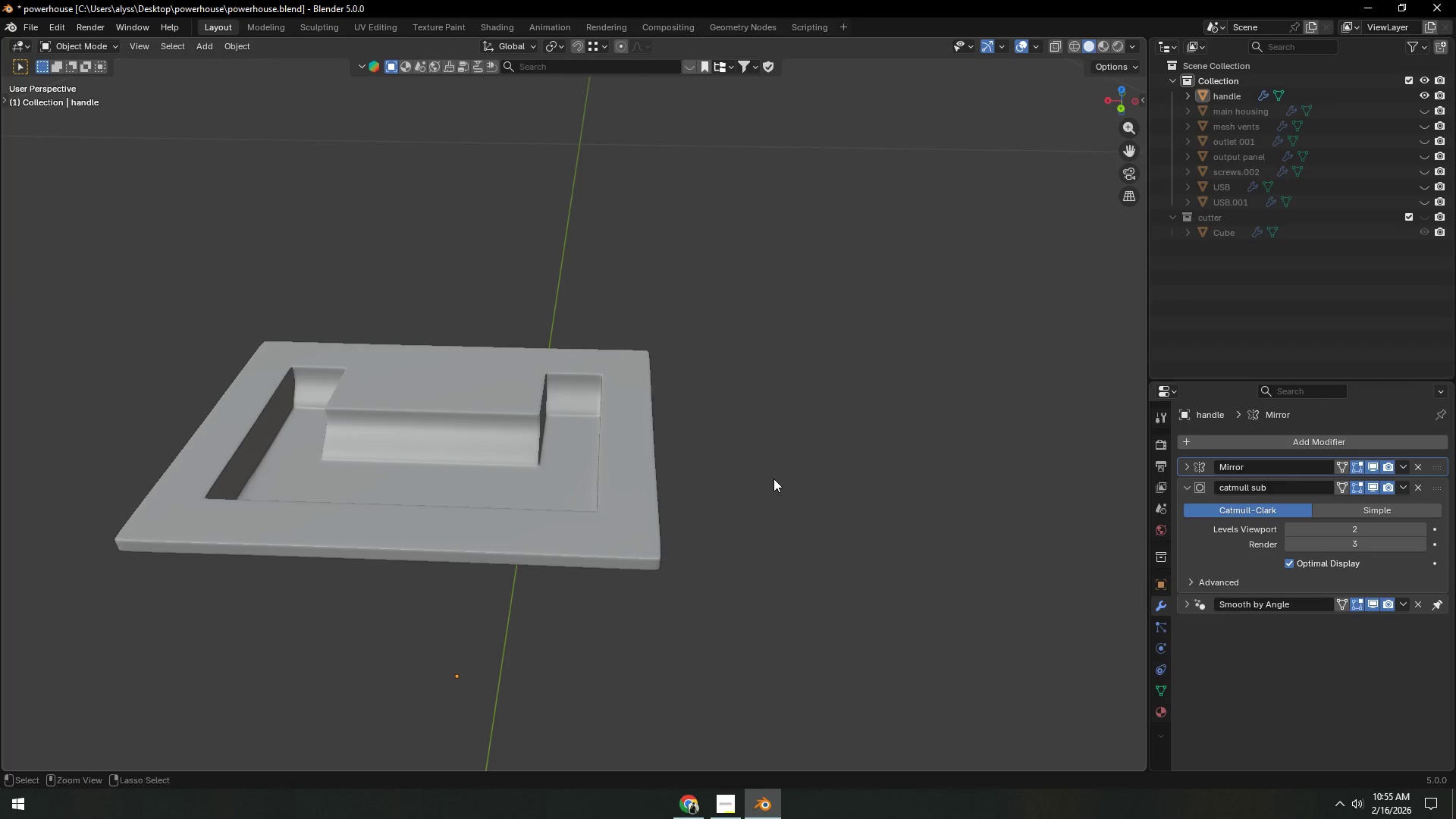 
key(Control+S)
 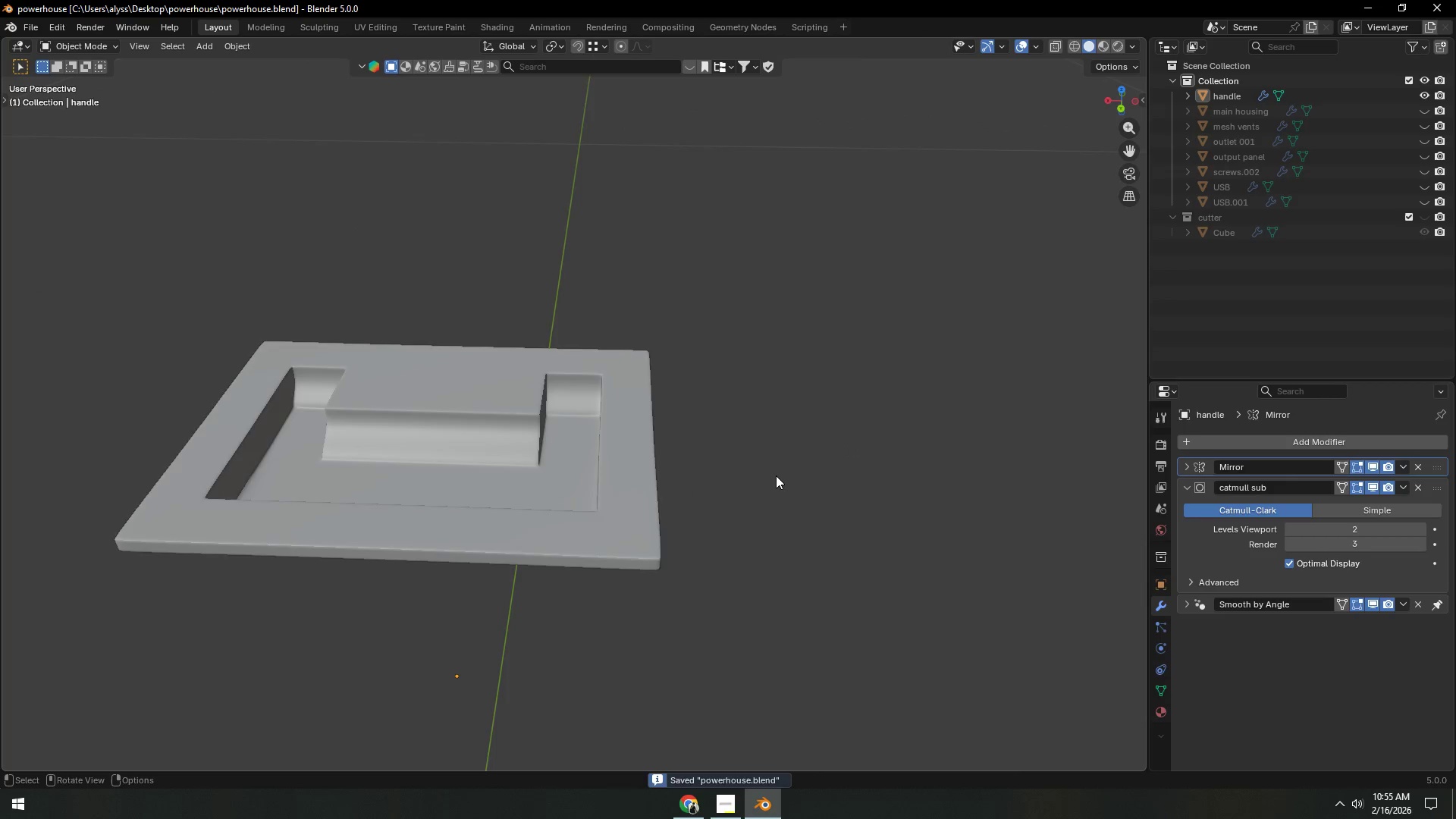 
scroll: coordinate [587, 488], scroll_direction: down, amount: 4.0
 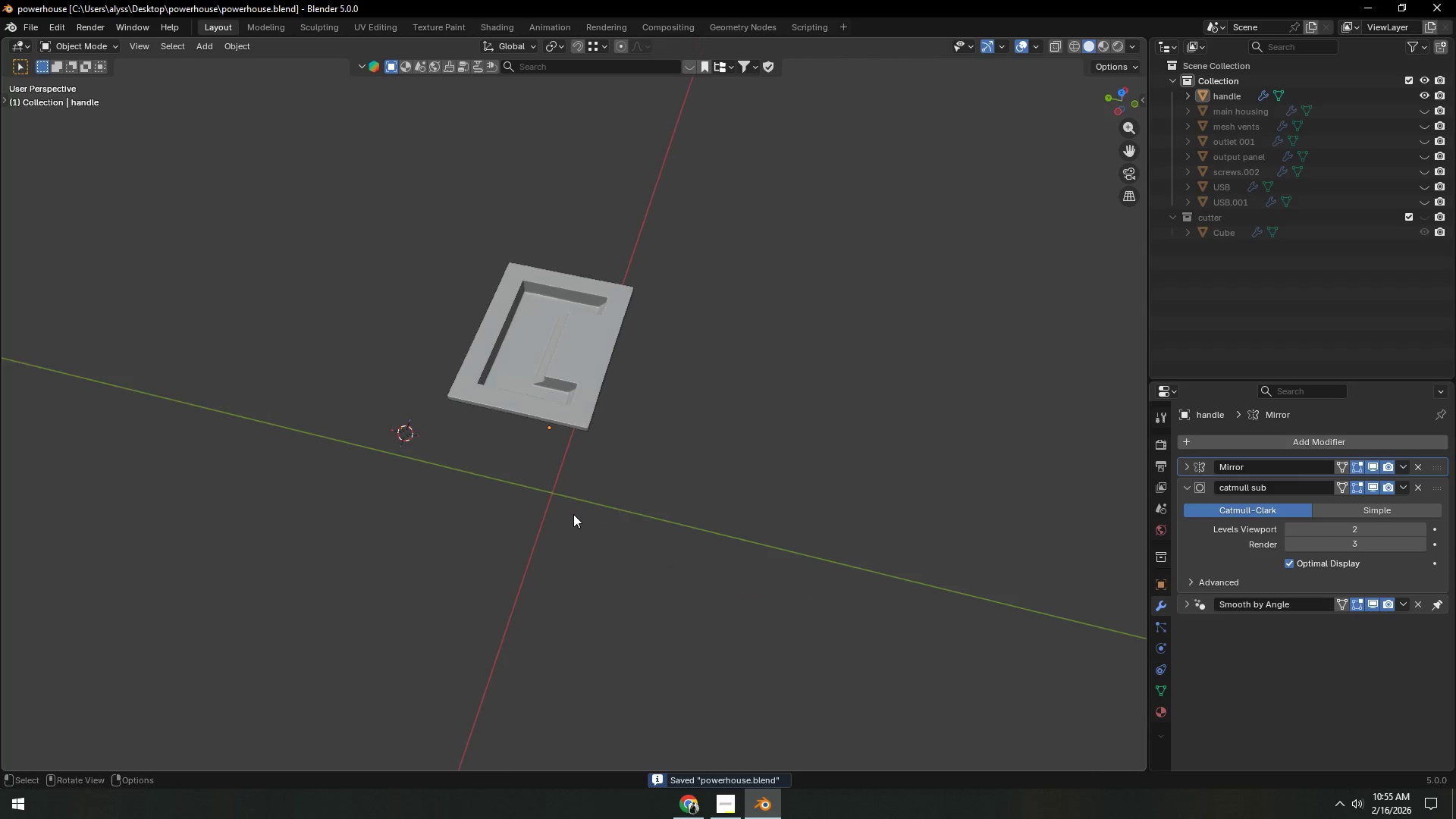 
key(Control+S)
 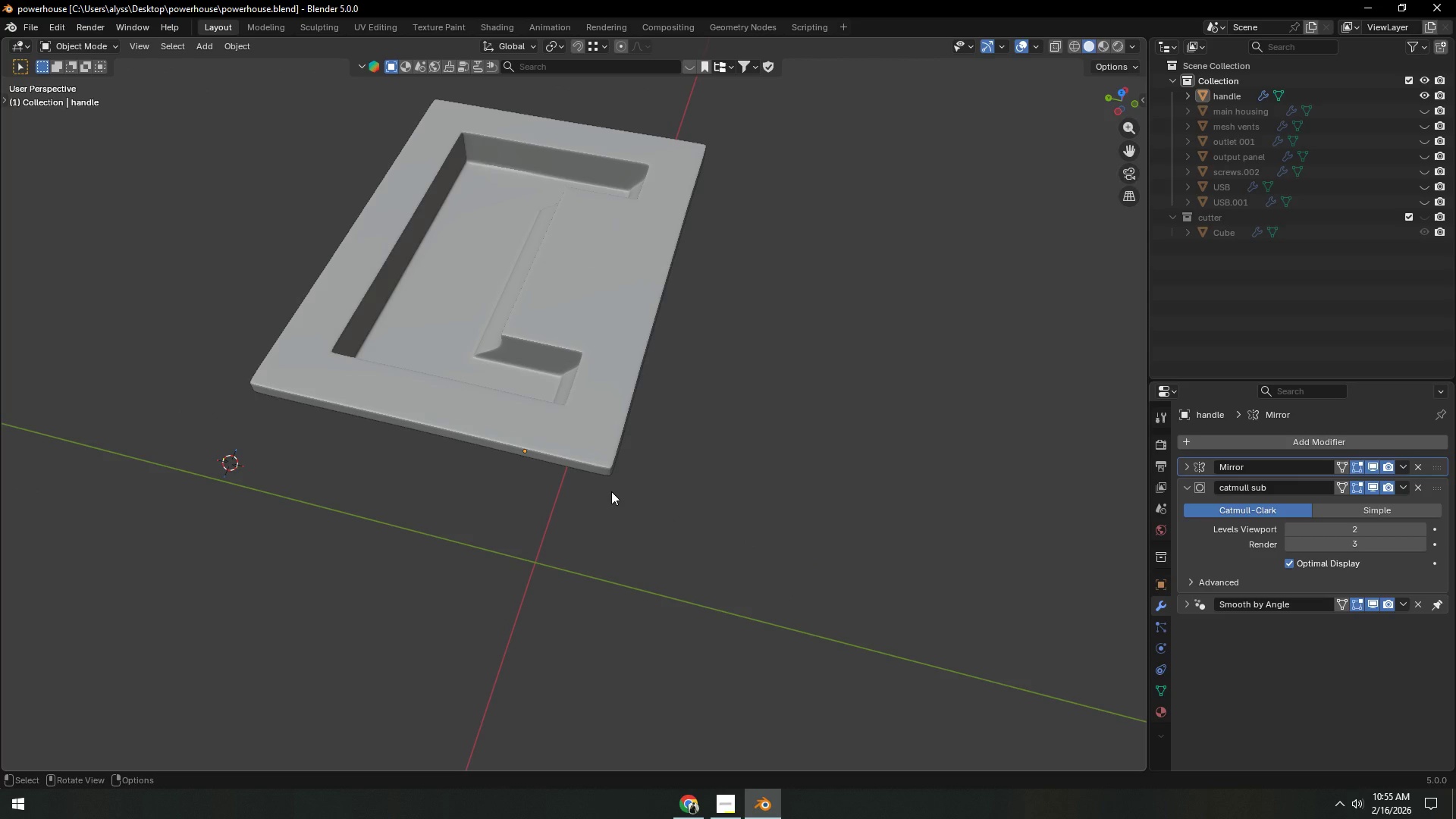 
scroll: coordinate [573, 514], scroll_direction: up, amount: 5.0
 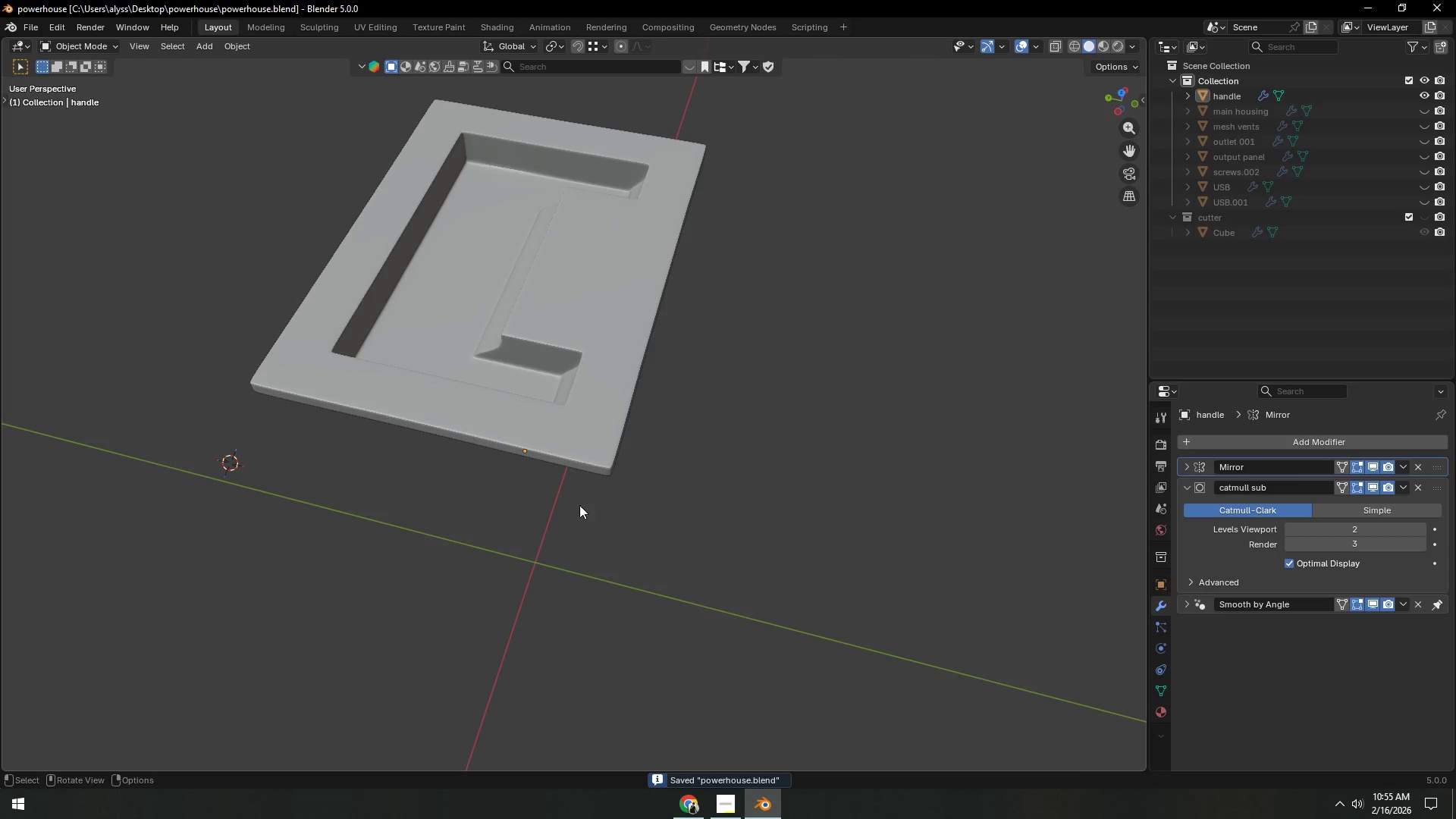 
wait(11.87)
 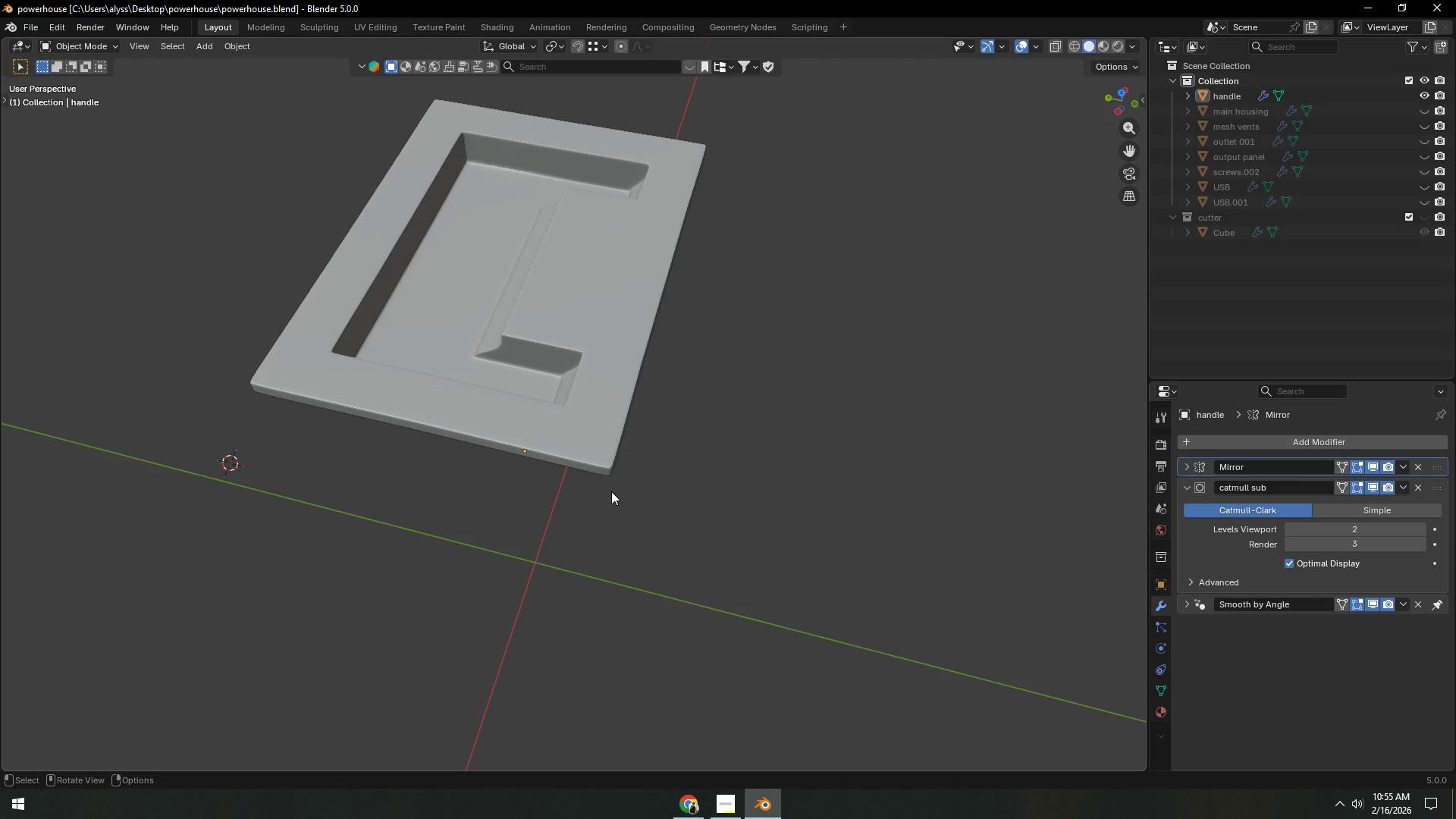 
left_click([572, 334])
 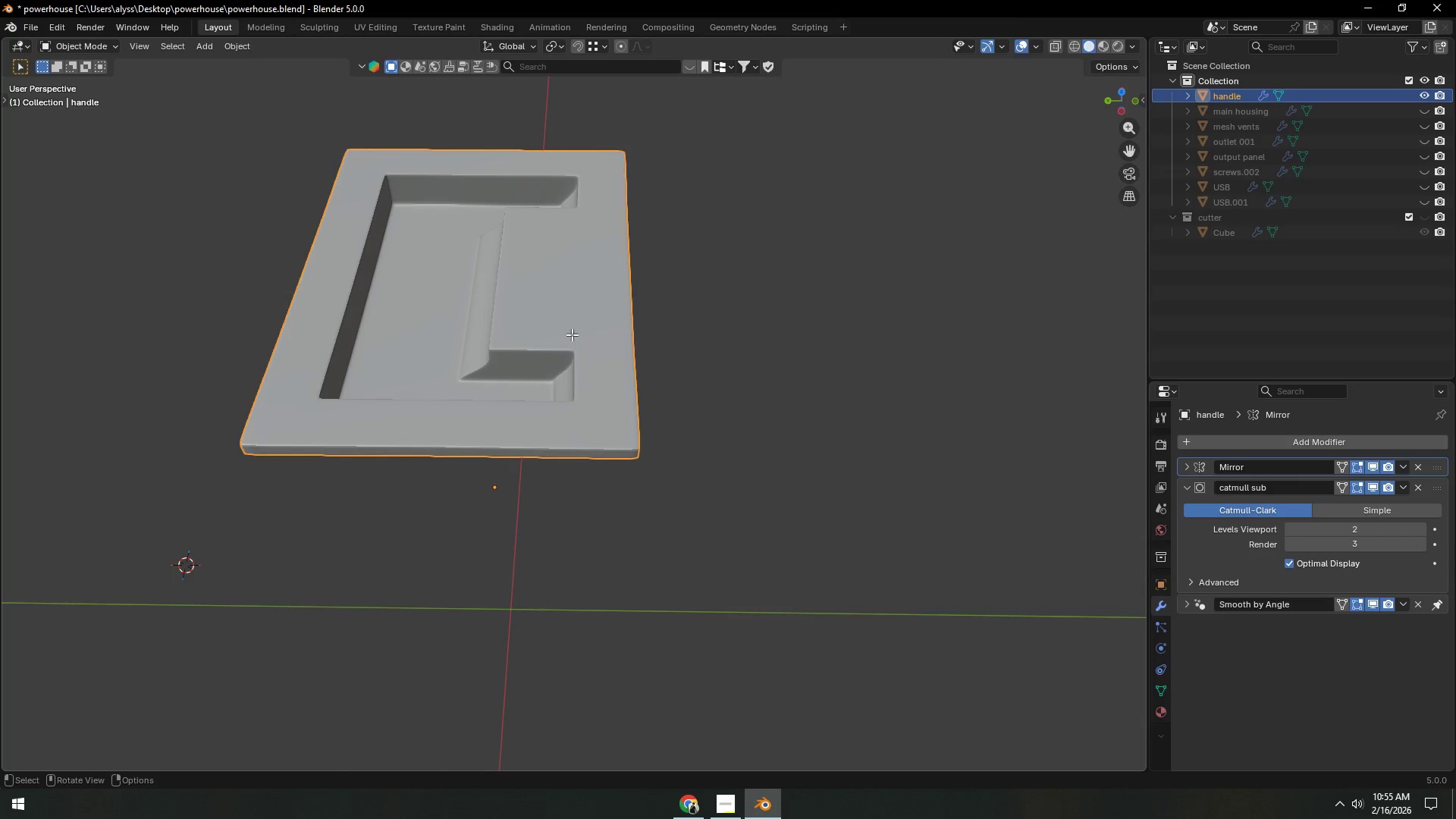 
key(Tab)
 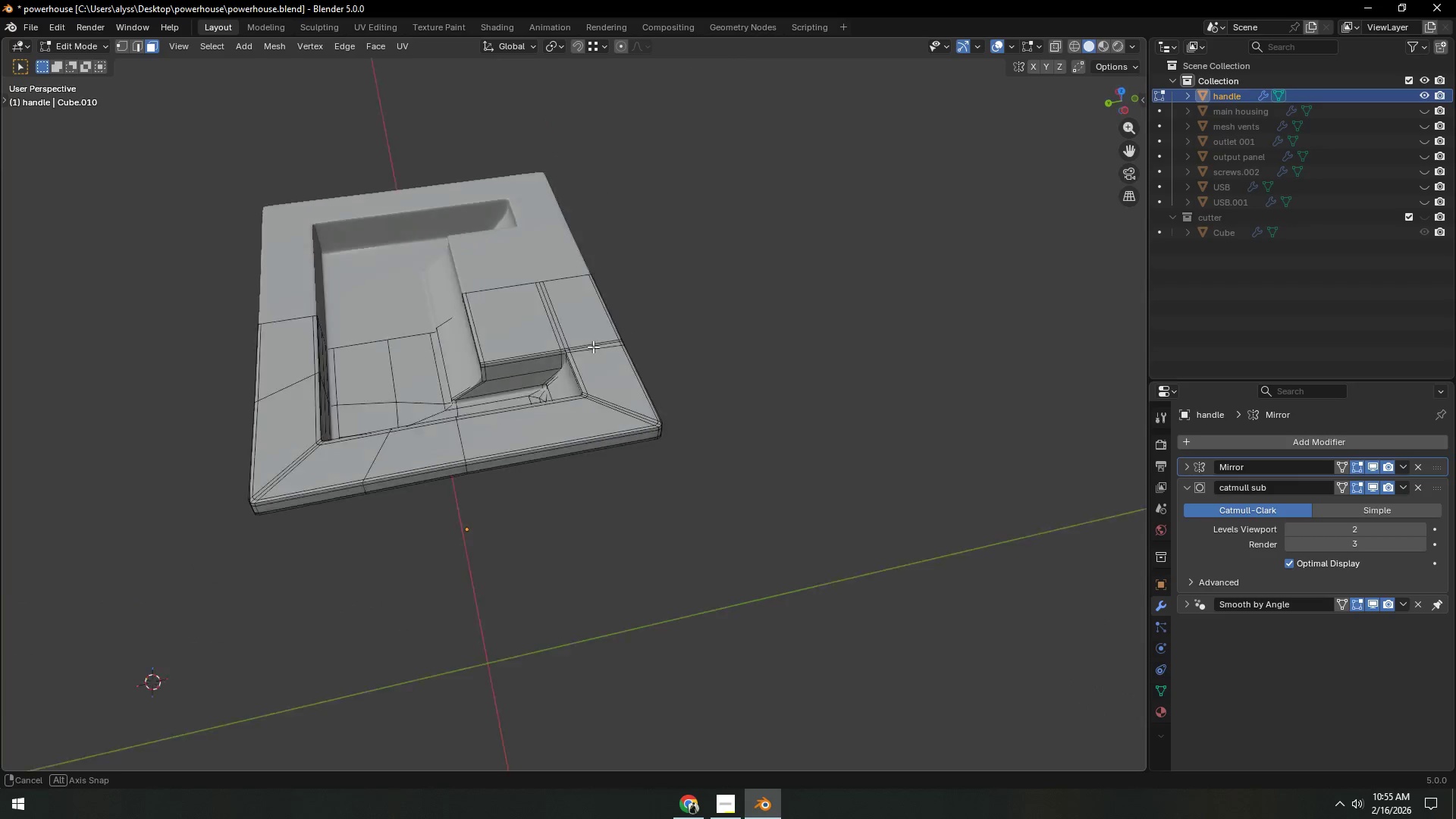 
scroll: coordinate [623, 359], scroll_direction: up, amount: 4.0
 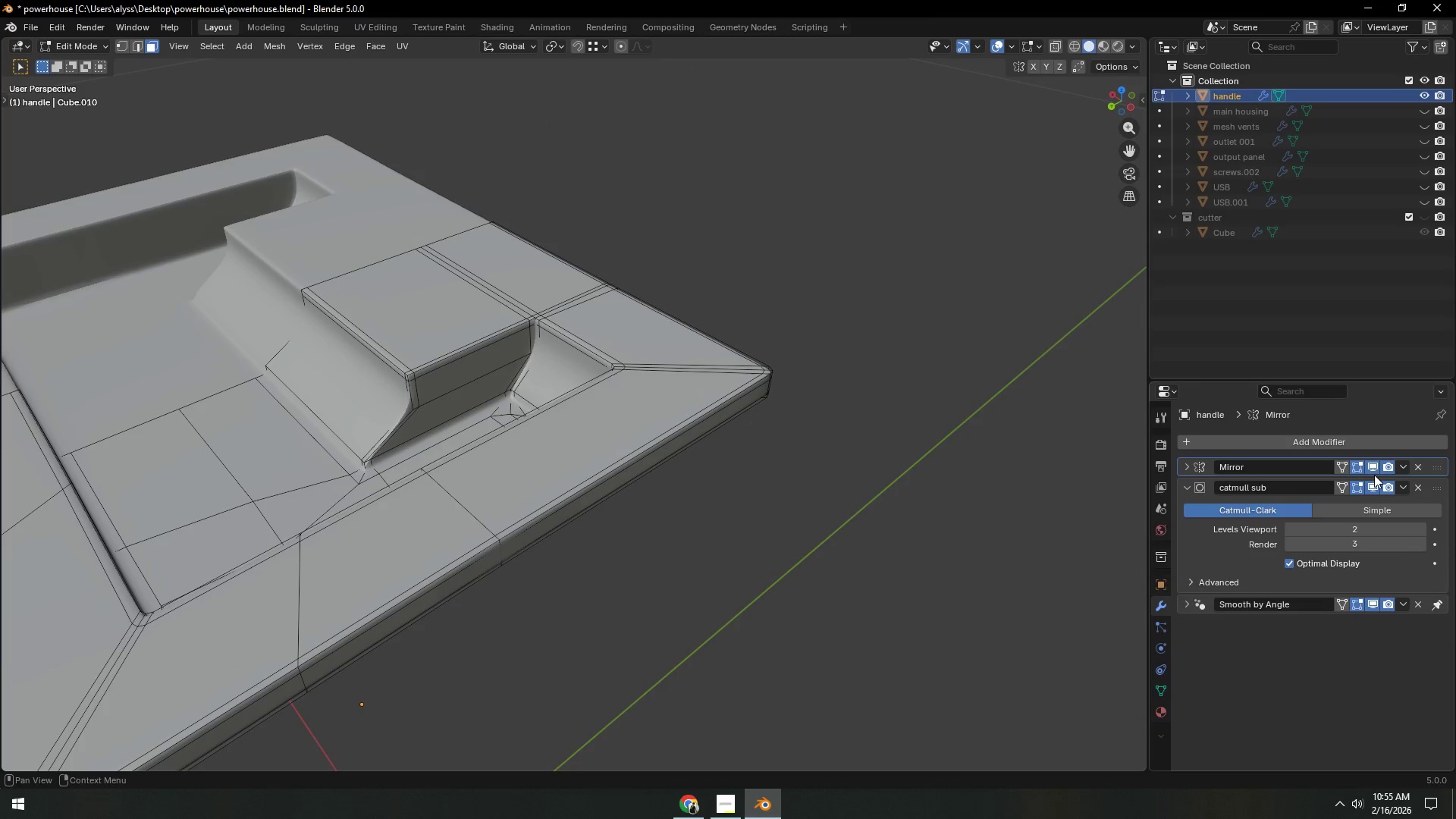 
left_click([1373, 470])
 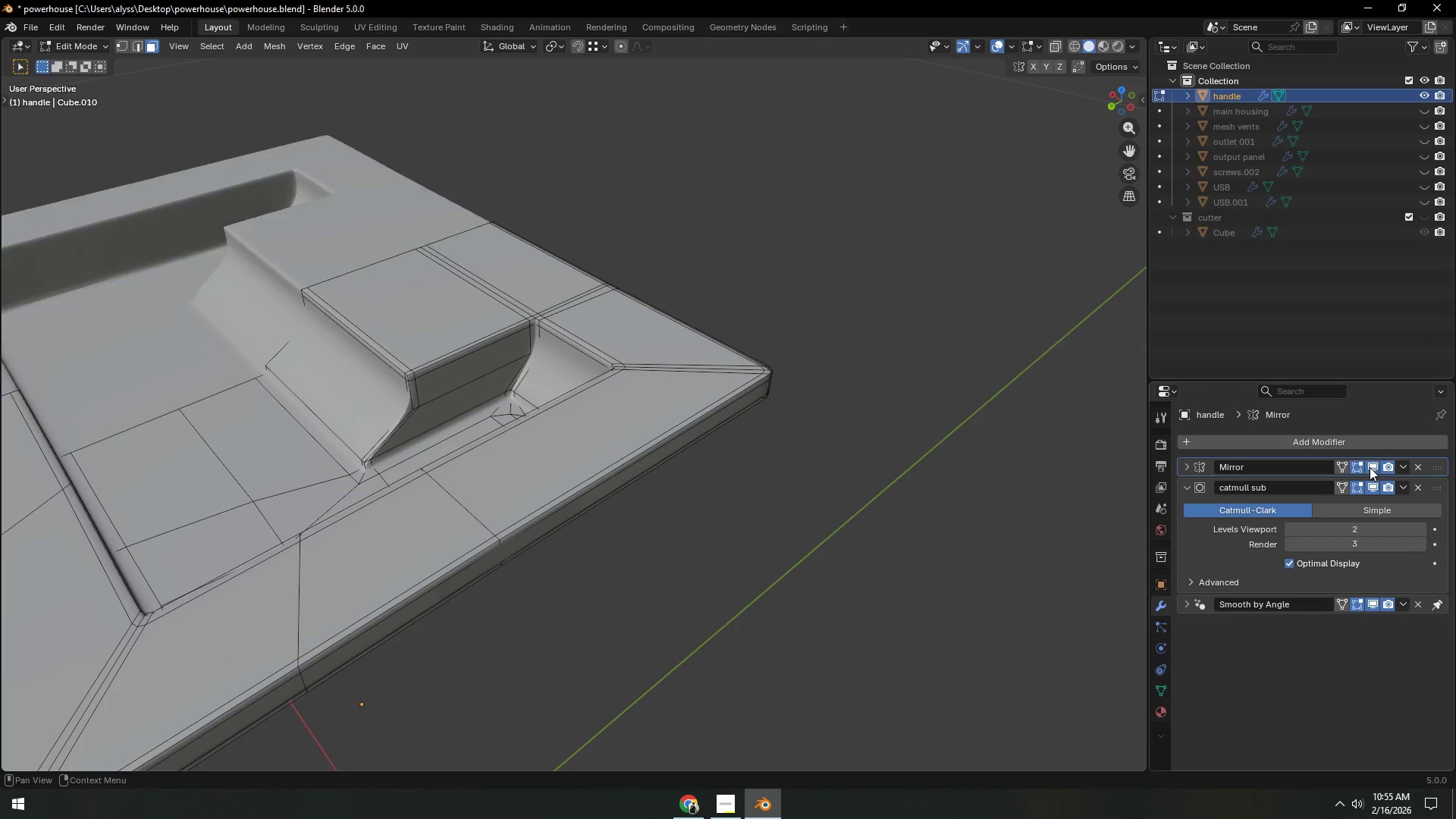 
double_click([1371, 485])
 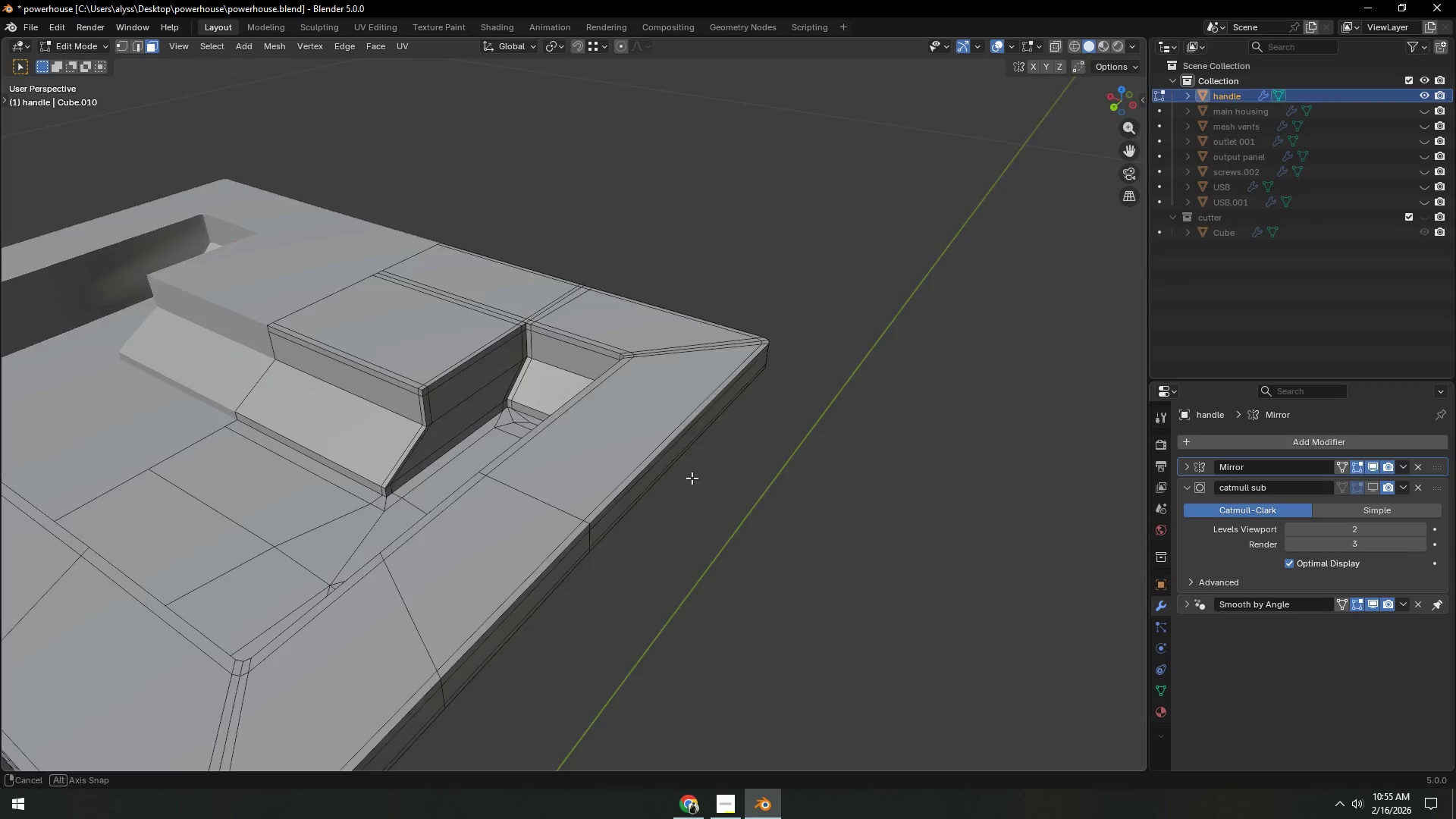 
scroll: coordinate [714, 478], scroll_direction: up, amount: 3.0
 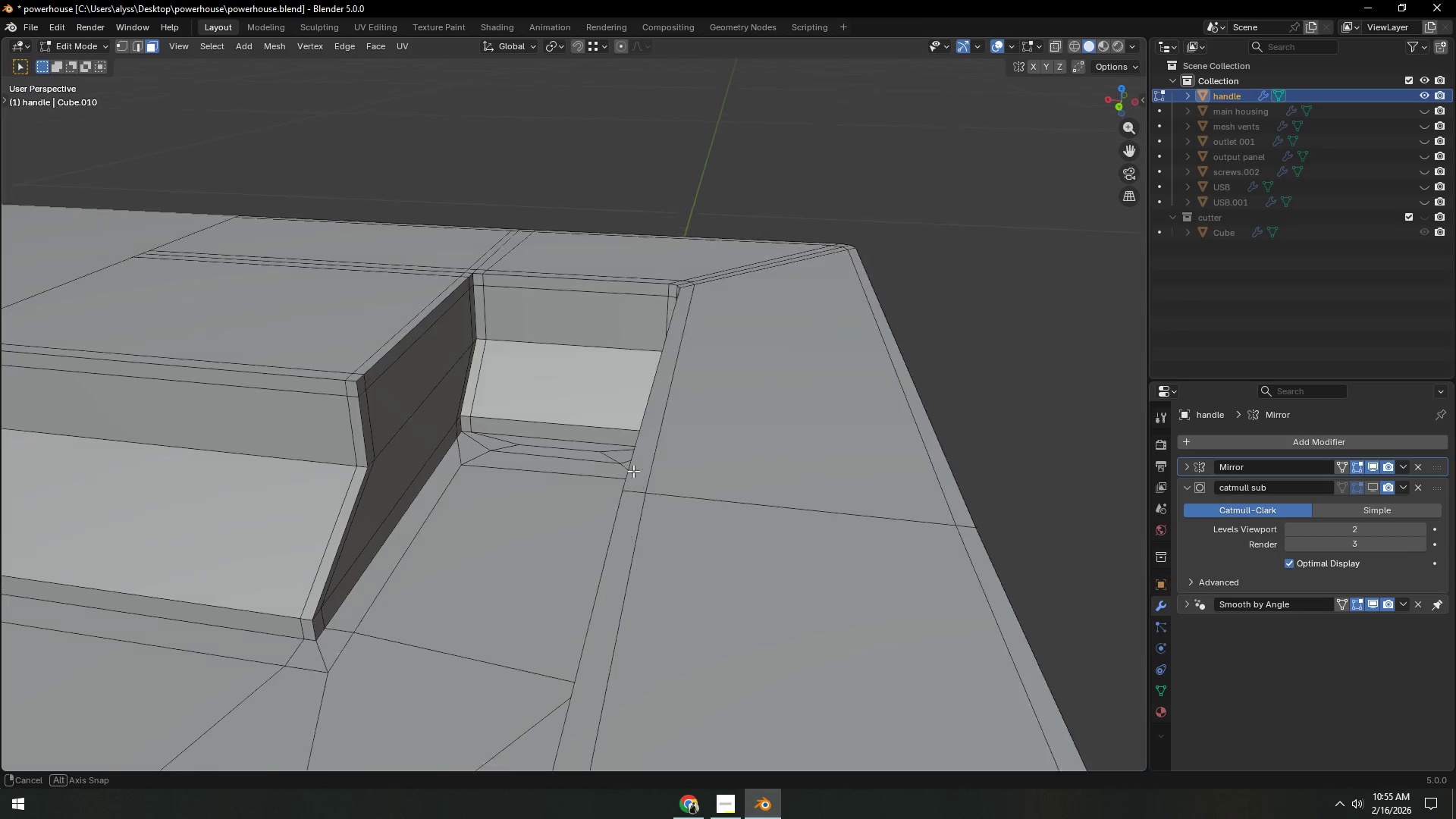 
hold_key(key=ShiftLeft, duration=0.39)
 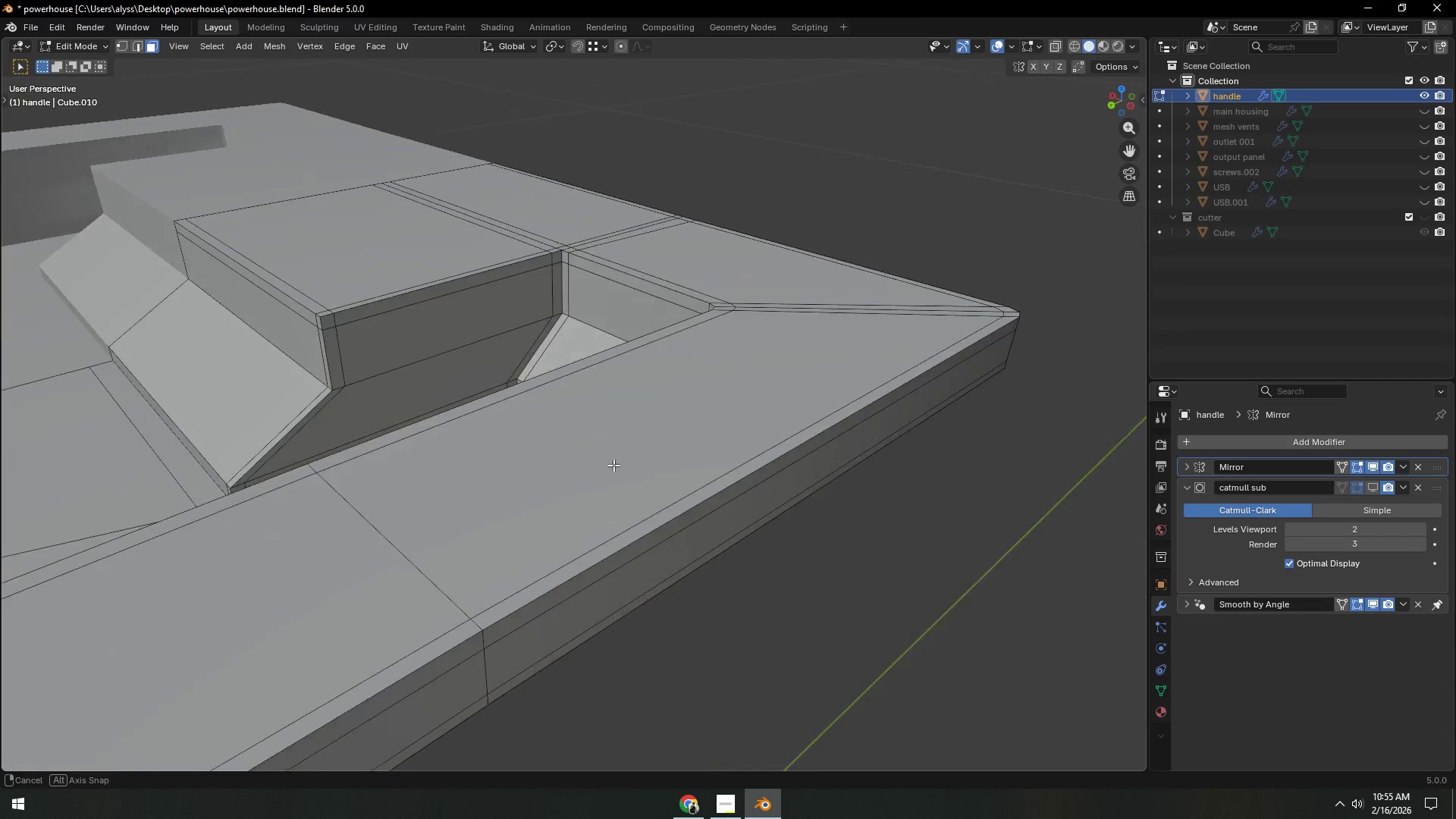 
hold_key(key=ShiftLeft, duration=0.39)
 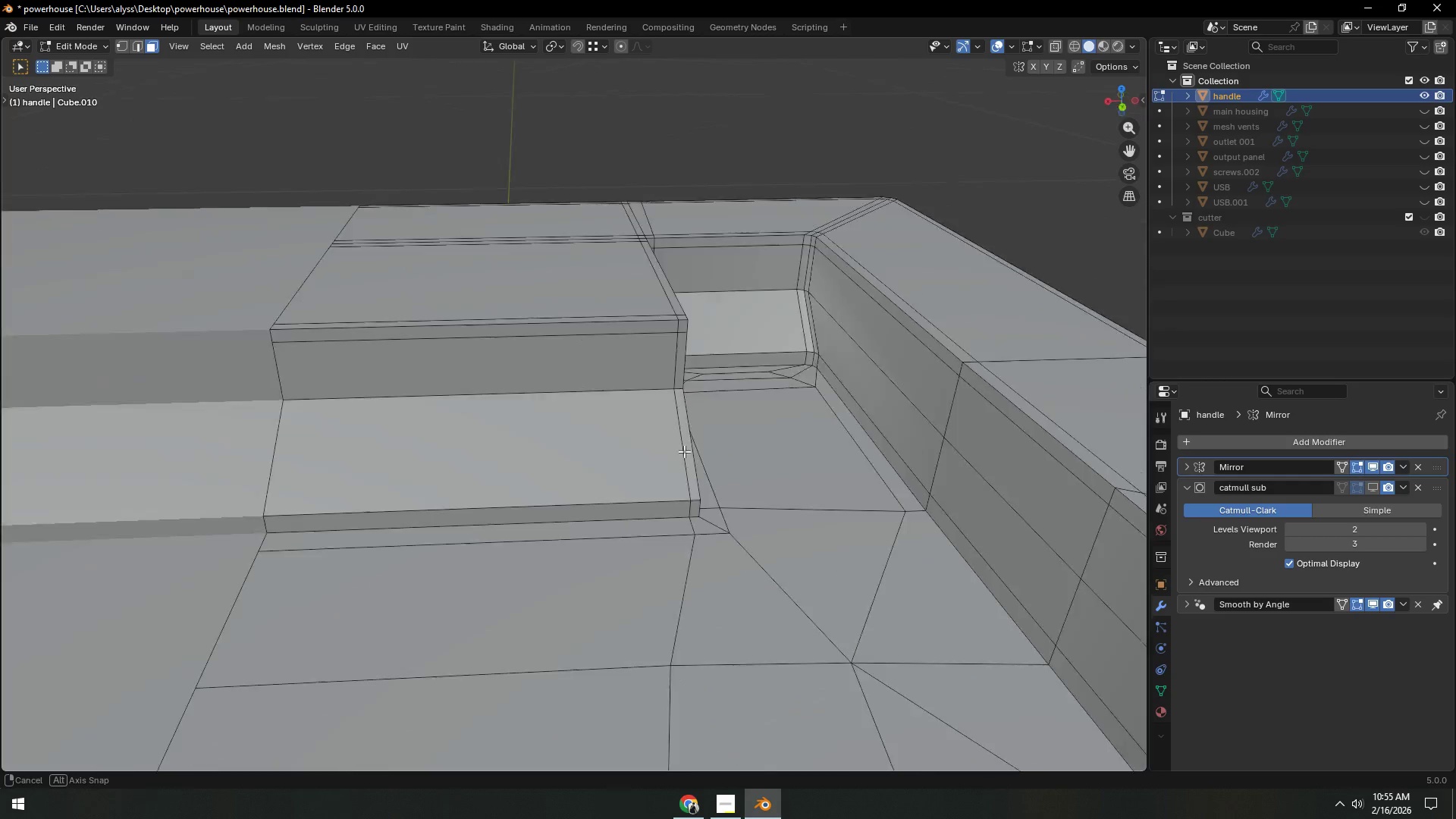 
key(Shift+ShiftLeft)
 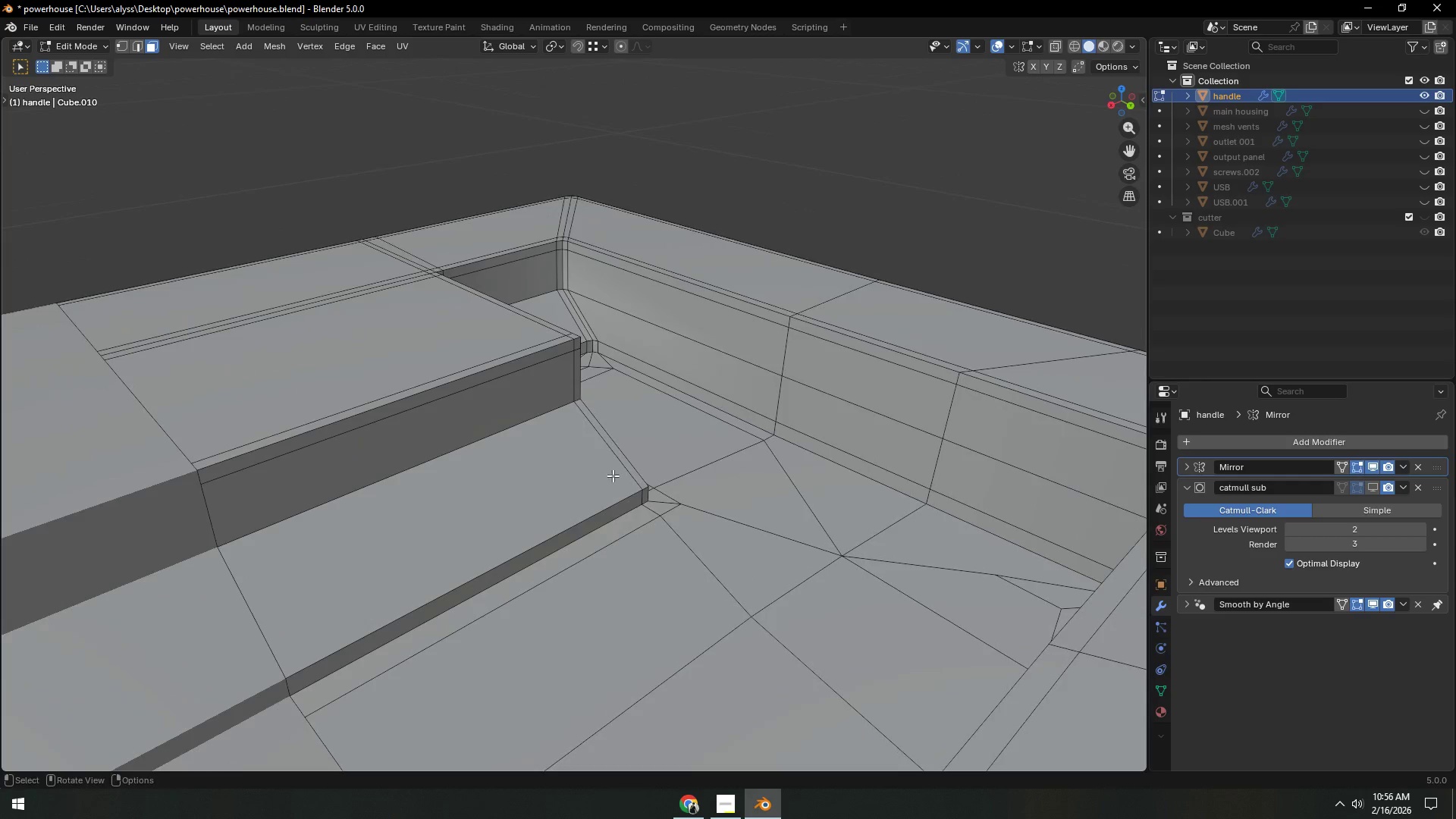 
hold_key(key=ShiftLeft, duration=0.73)
left_click([687, 321])
 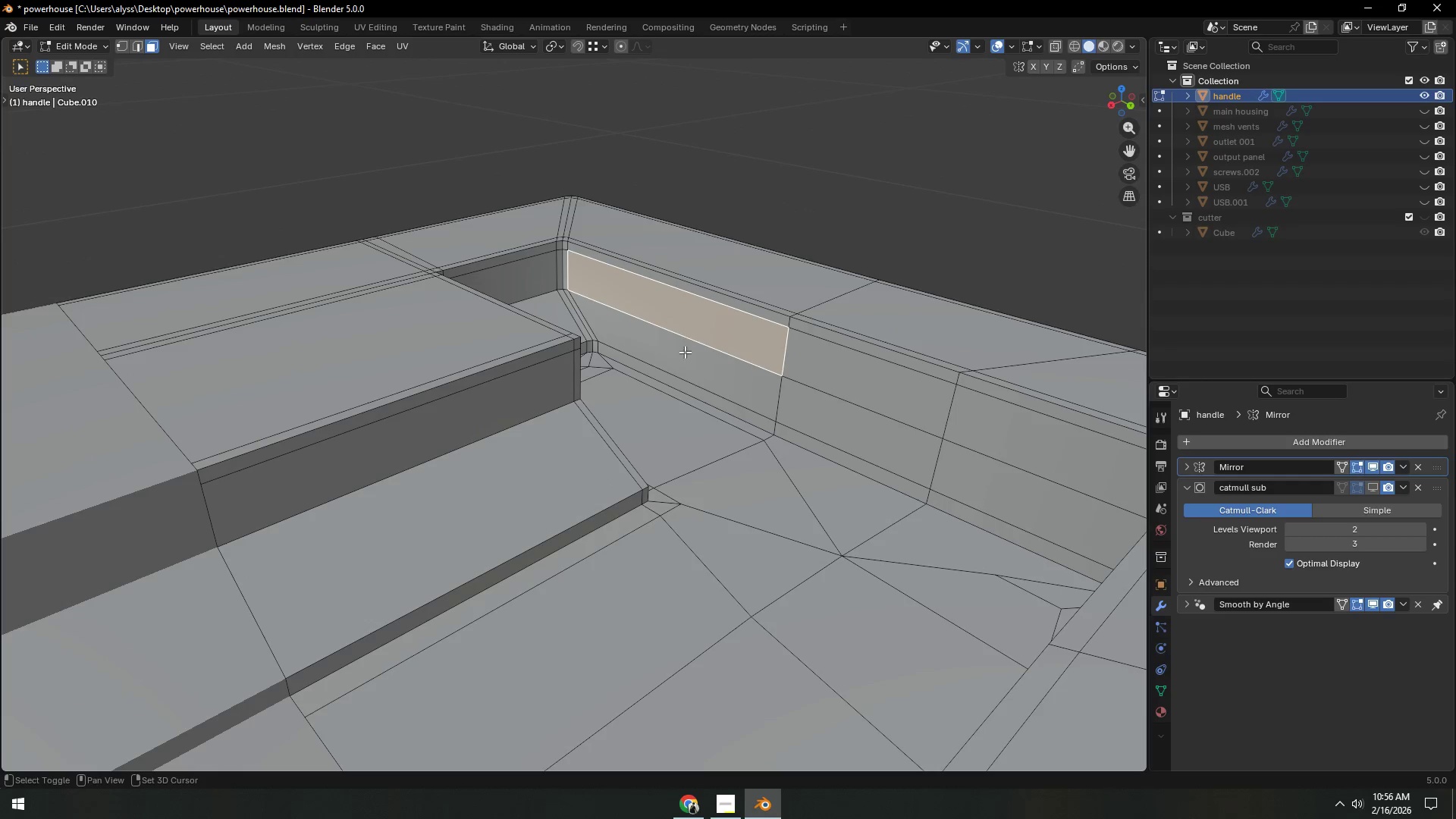 
double_click([682, 358])
 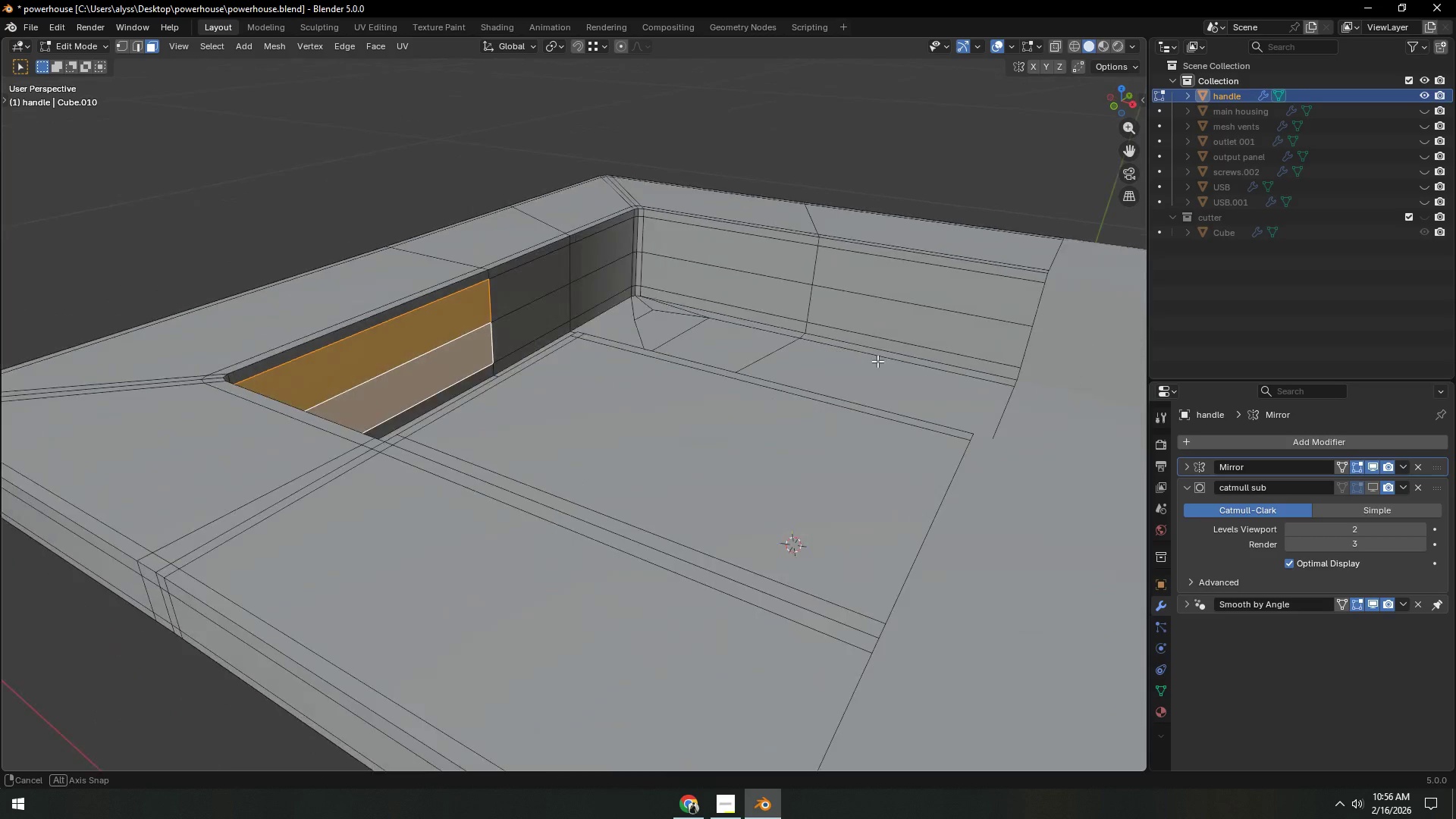 
hold_key(key=ShiftLeft, duration=1.53)
left_click([538, 282])
 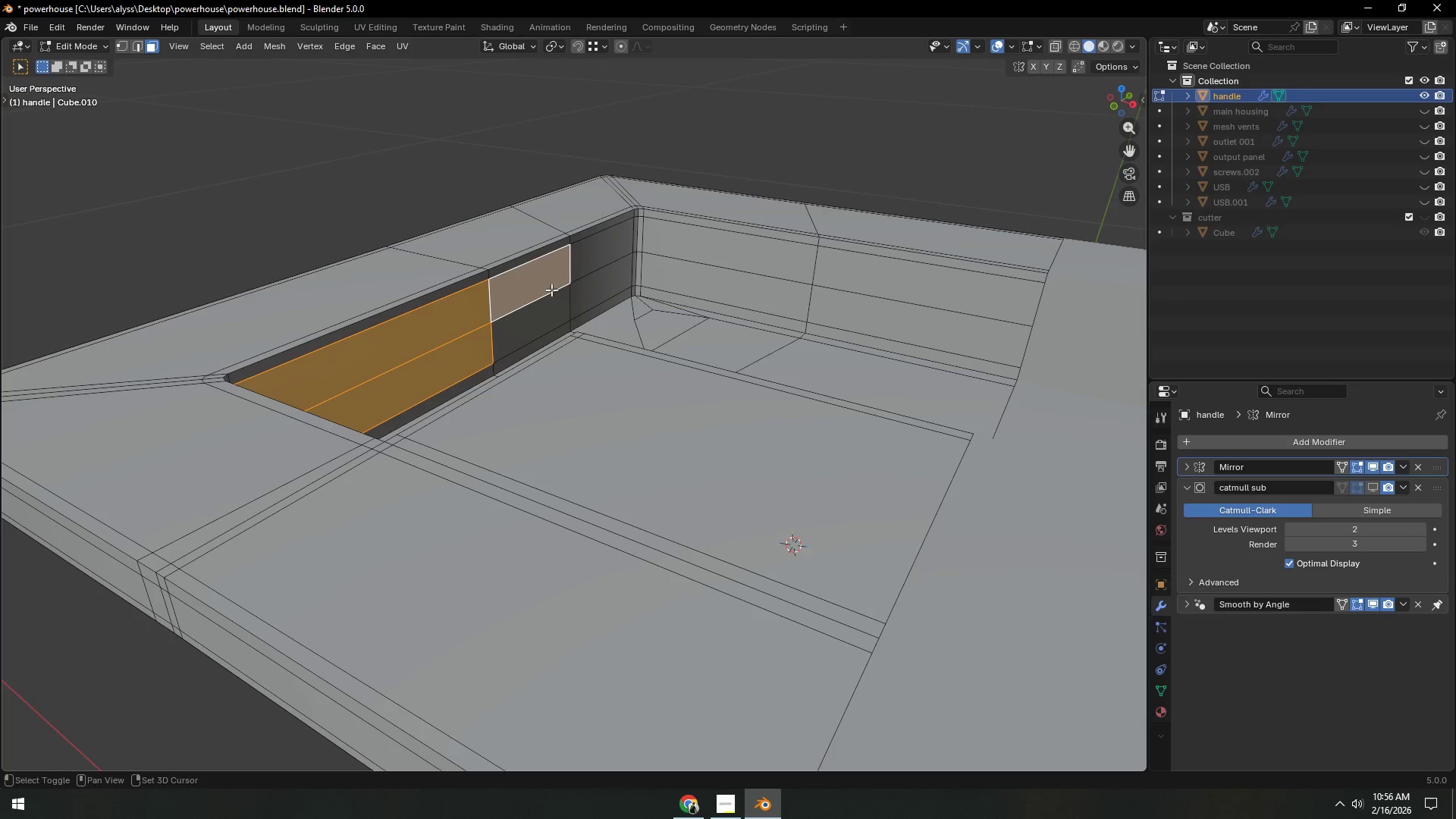 
double_click([548, 314])
 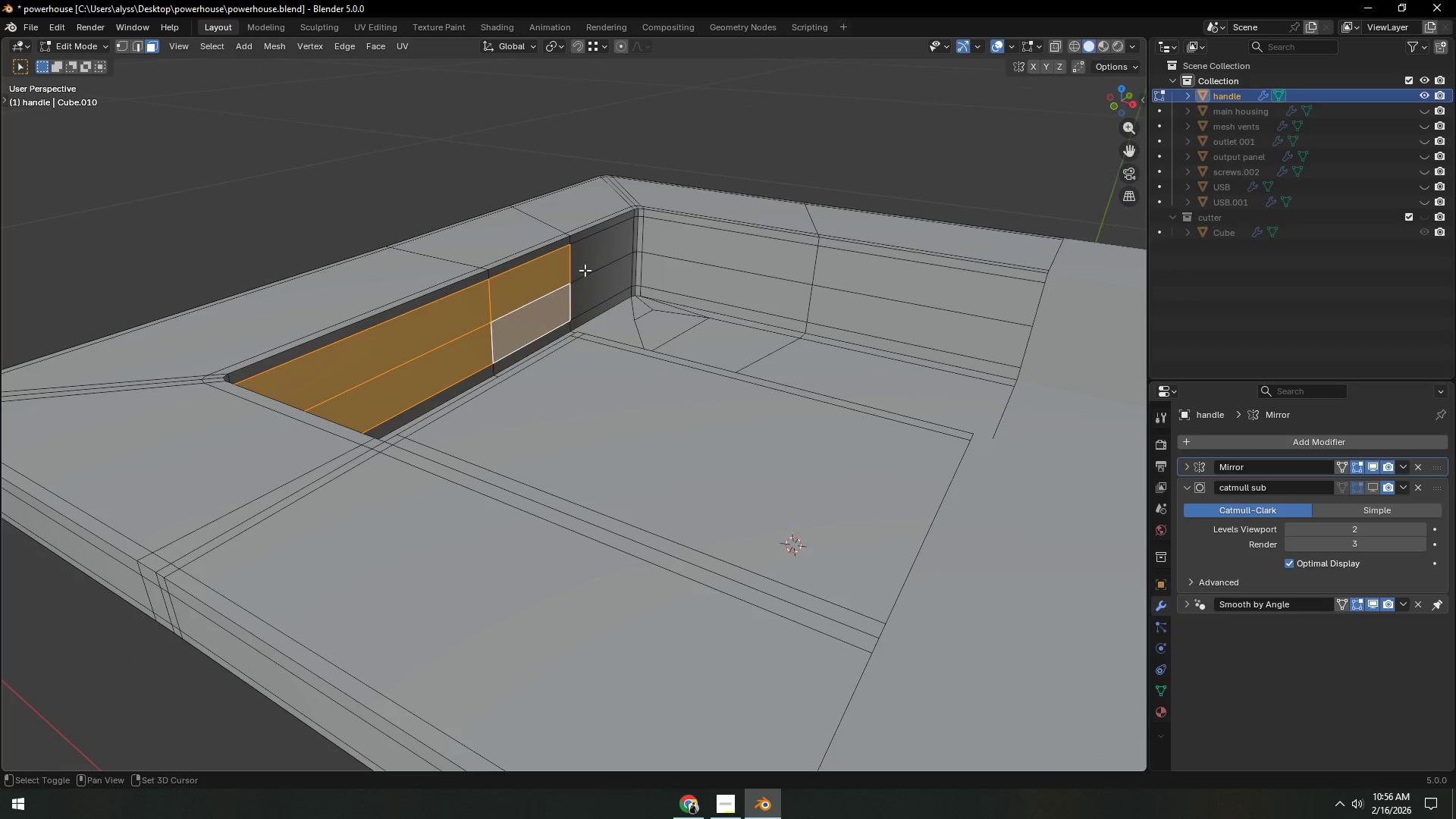 
triple_click([592, 260])
 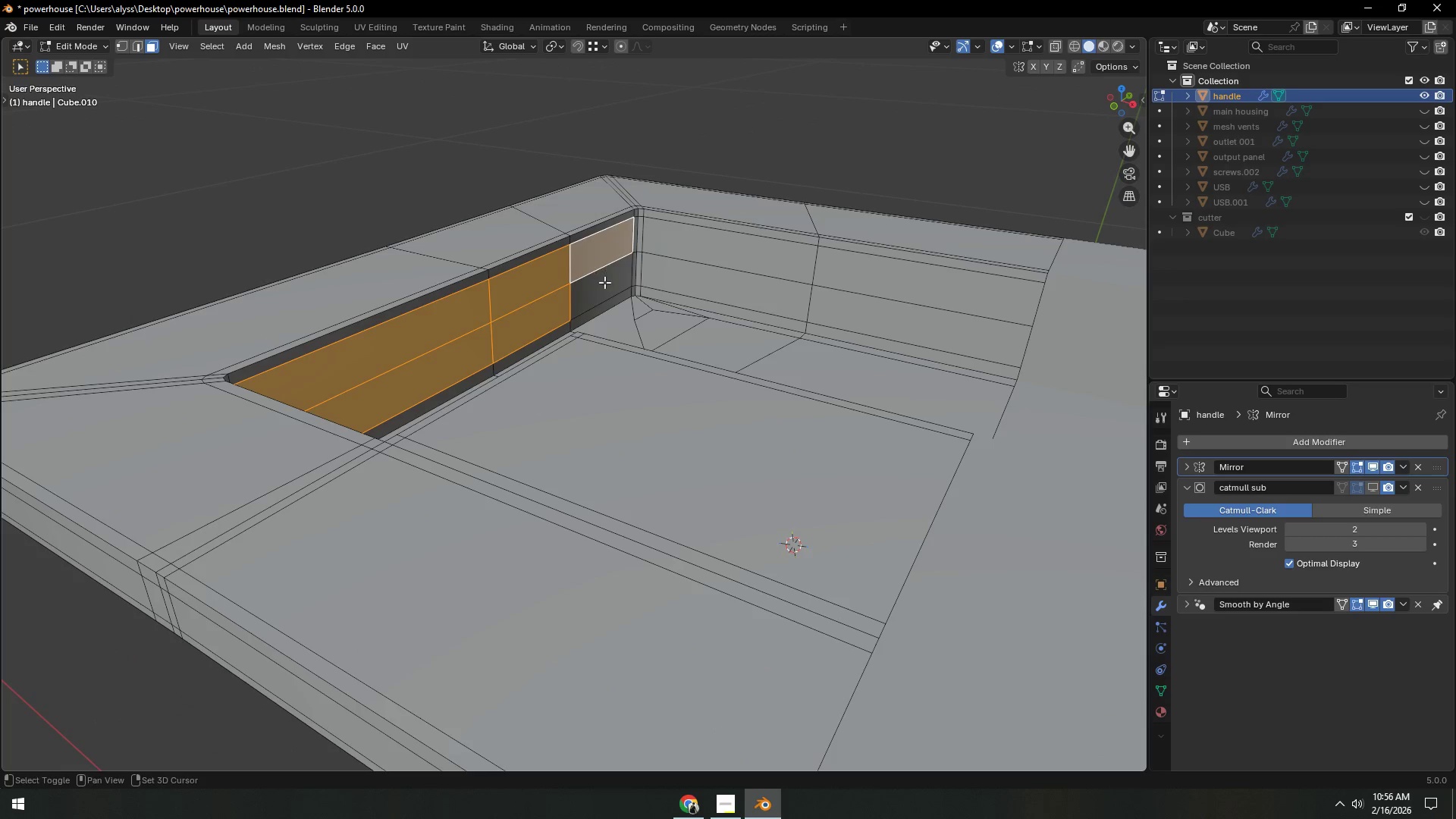 
triple_click([604, 282])
 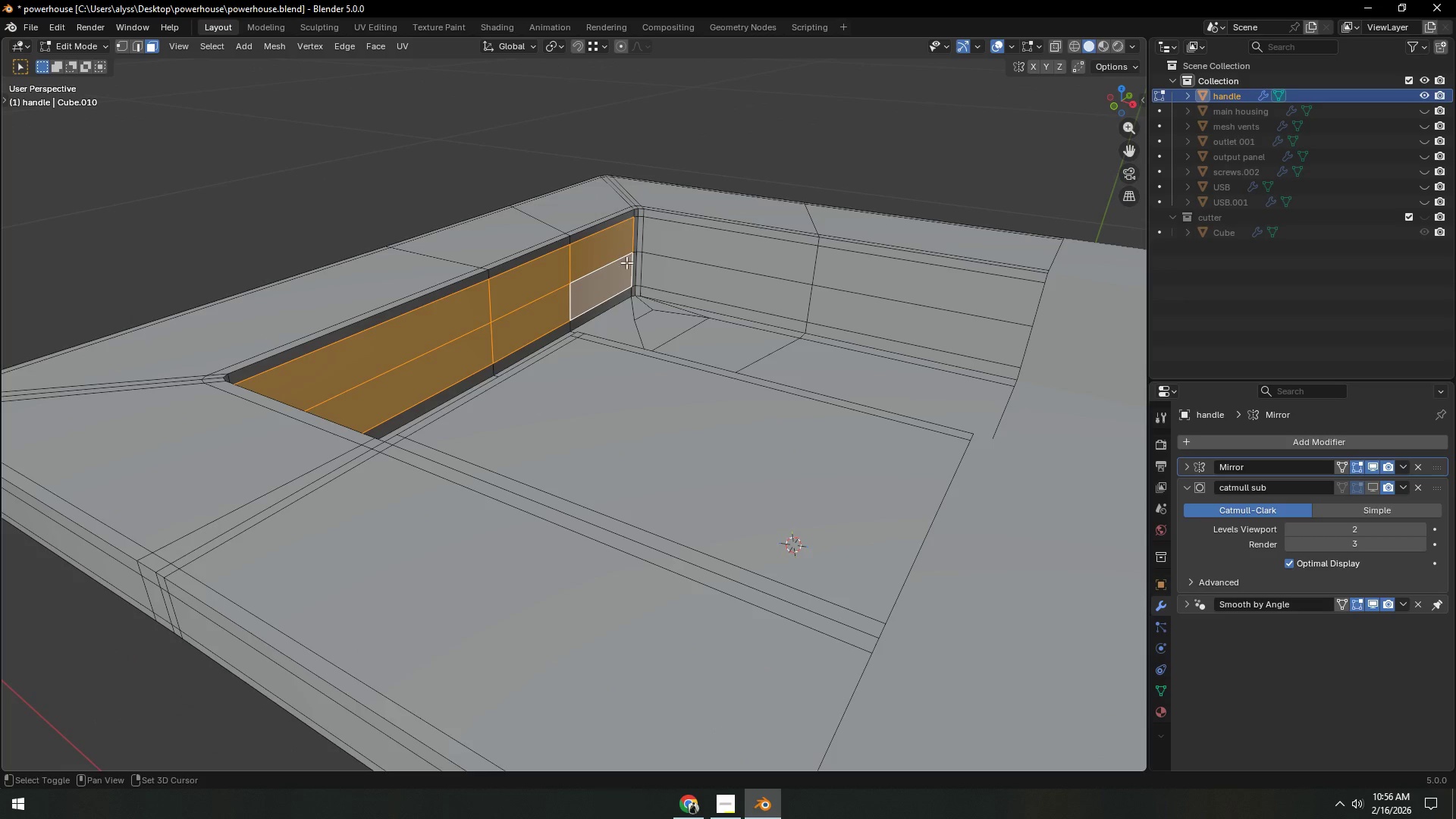 
hold_key(key=ShiftLeft, duration=1.53)
 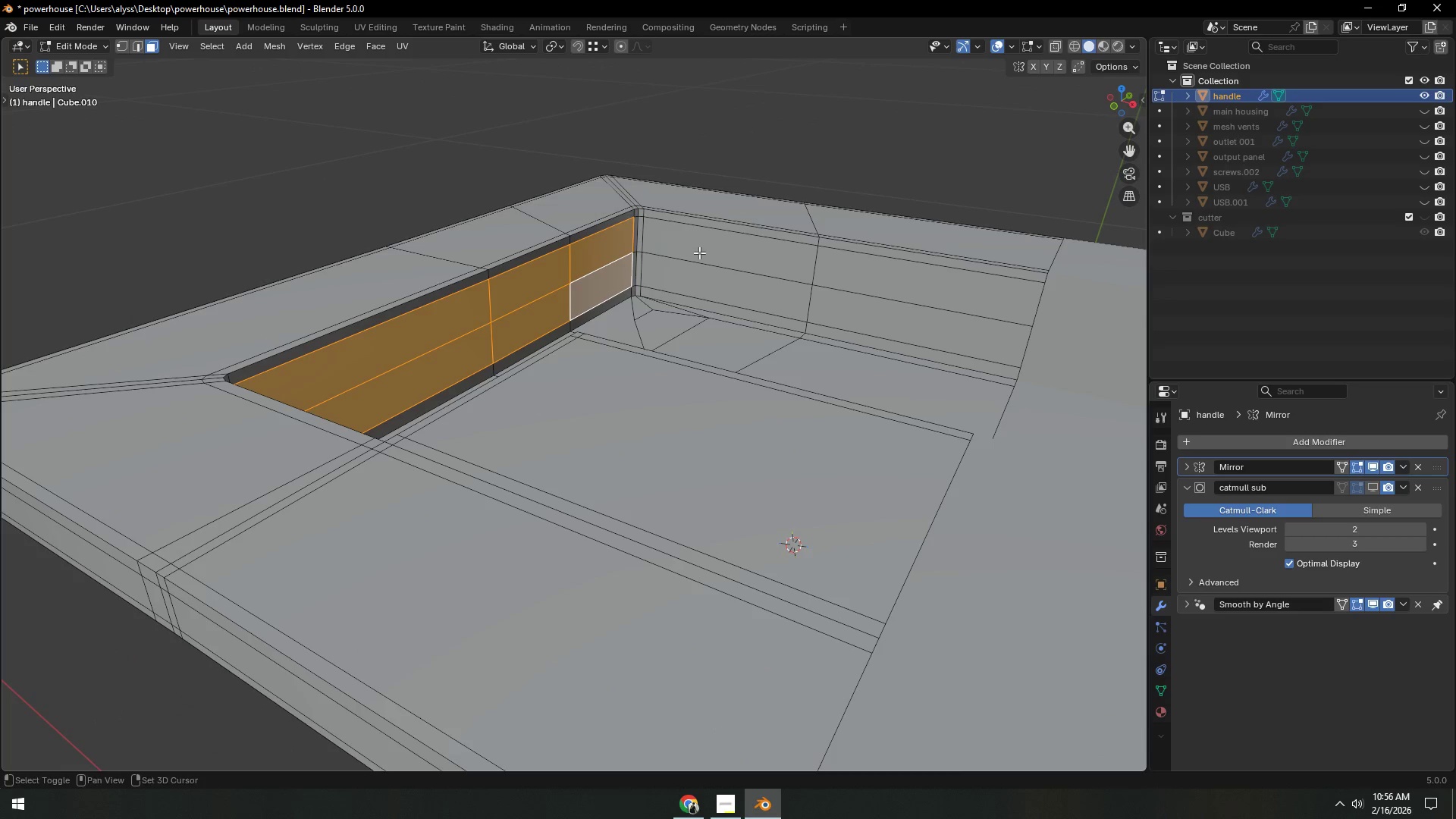 
key(Shift+ShiftLeft)
 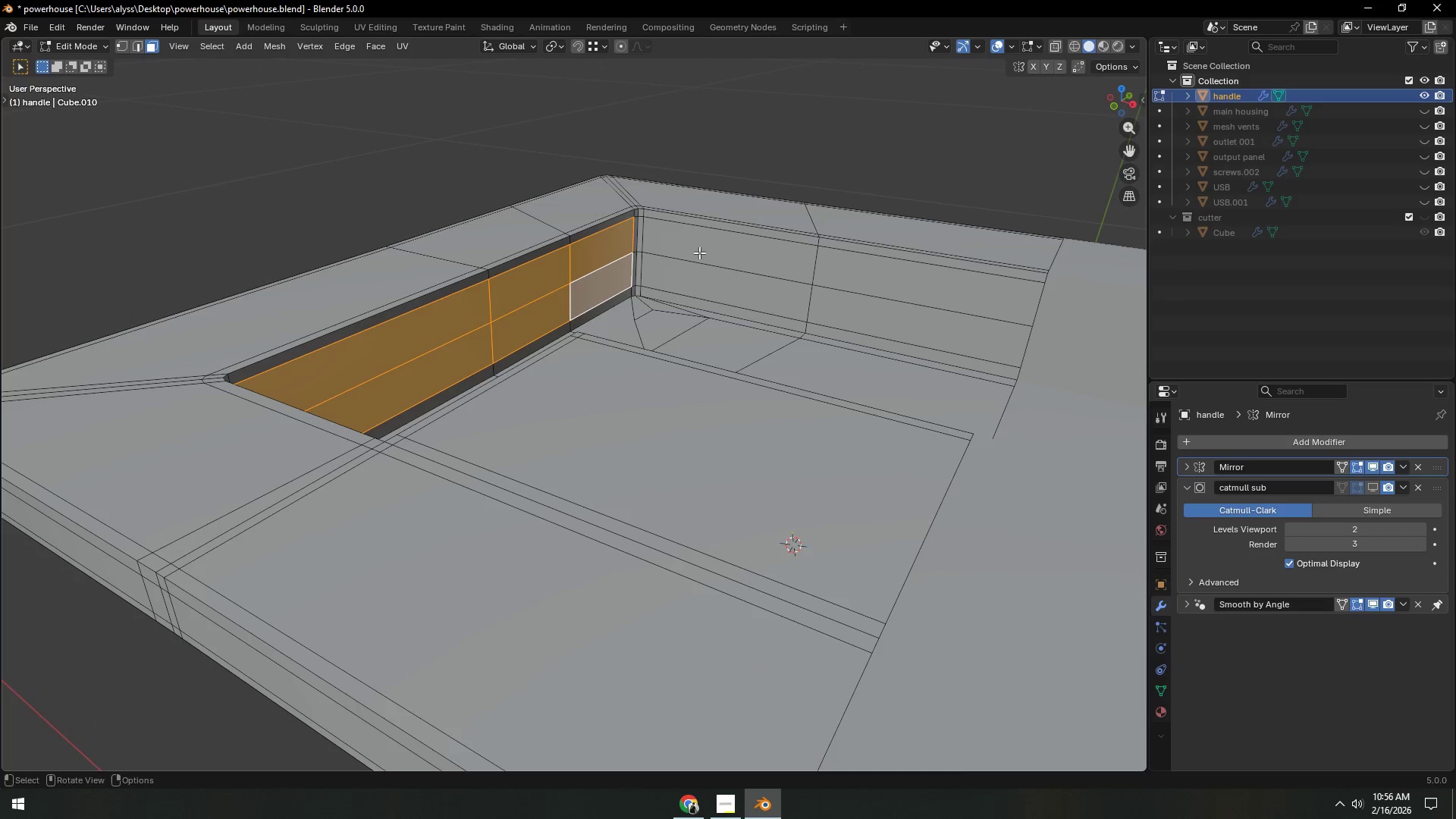 
key(Shift+ShiftLeft)
 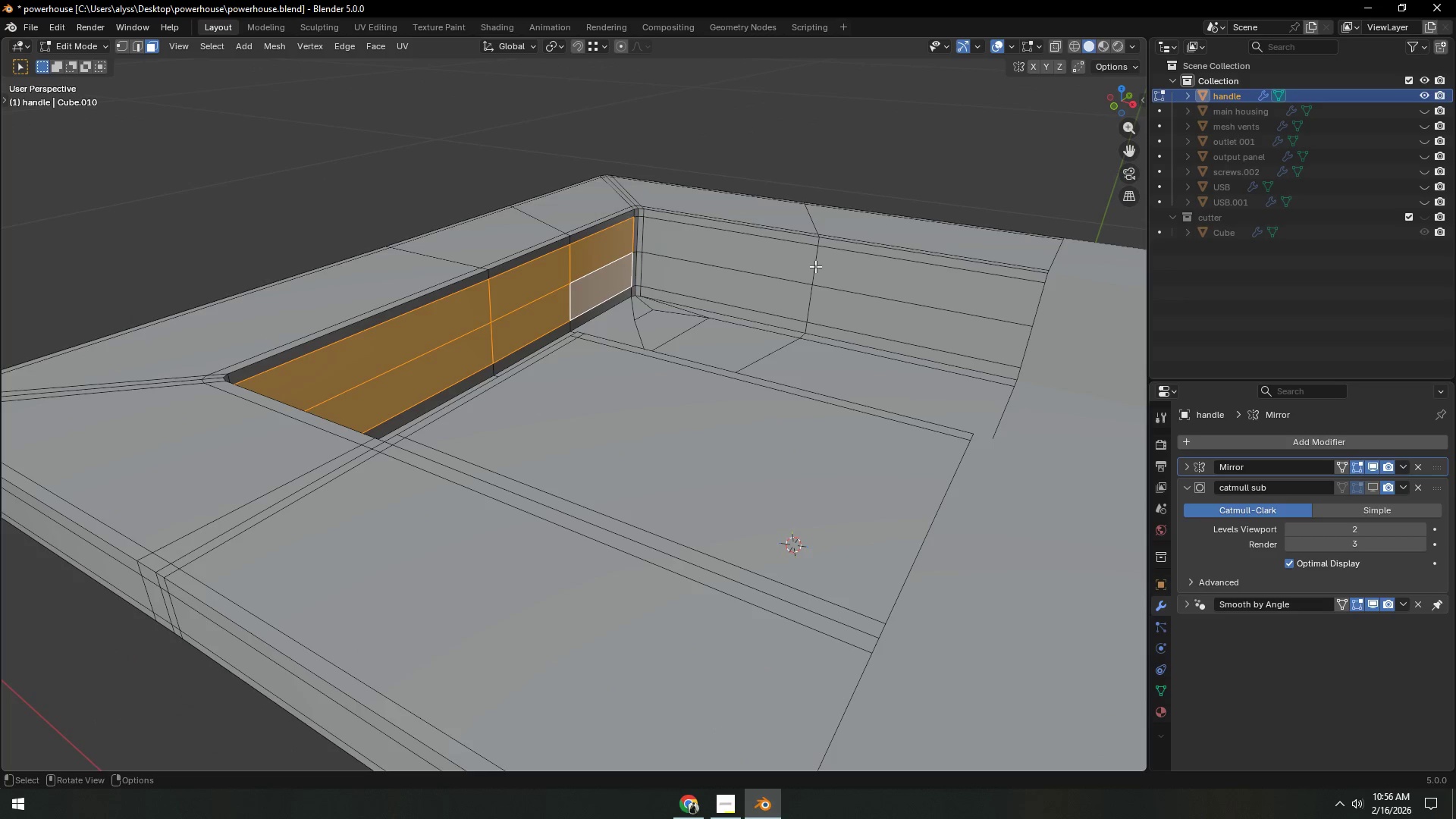 
left_click([932, 281])
 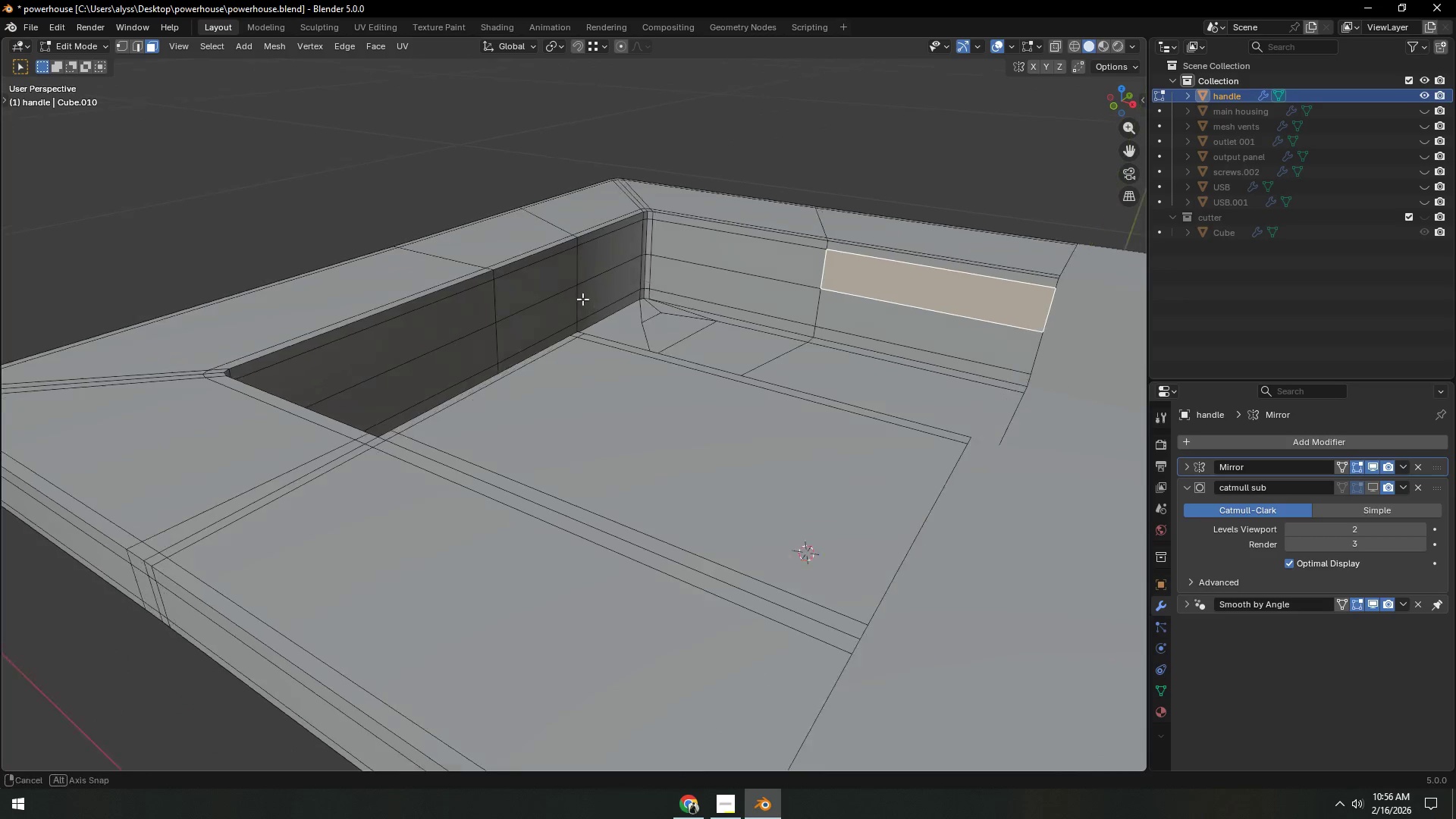 
key(Control+ControlLeft)
 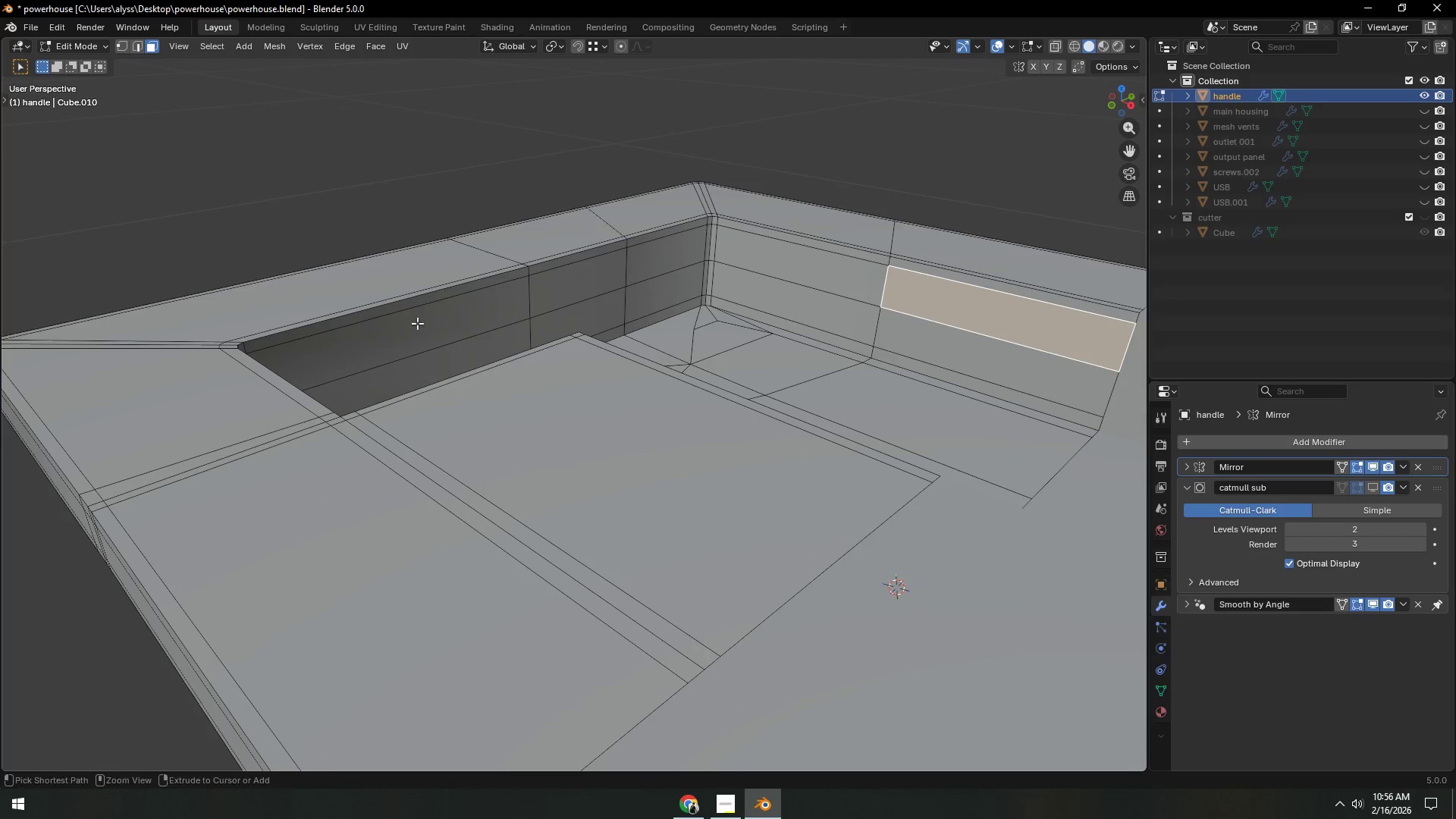 
left_click([408, 325])
 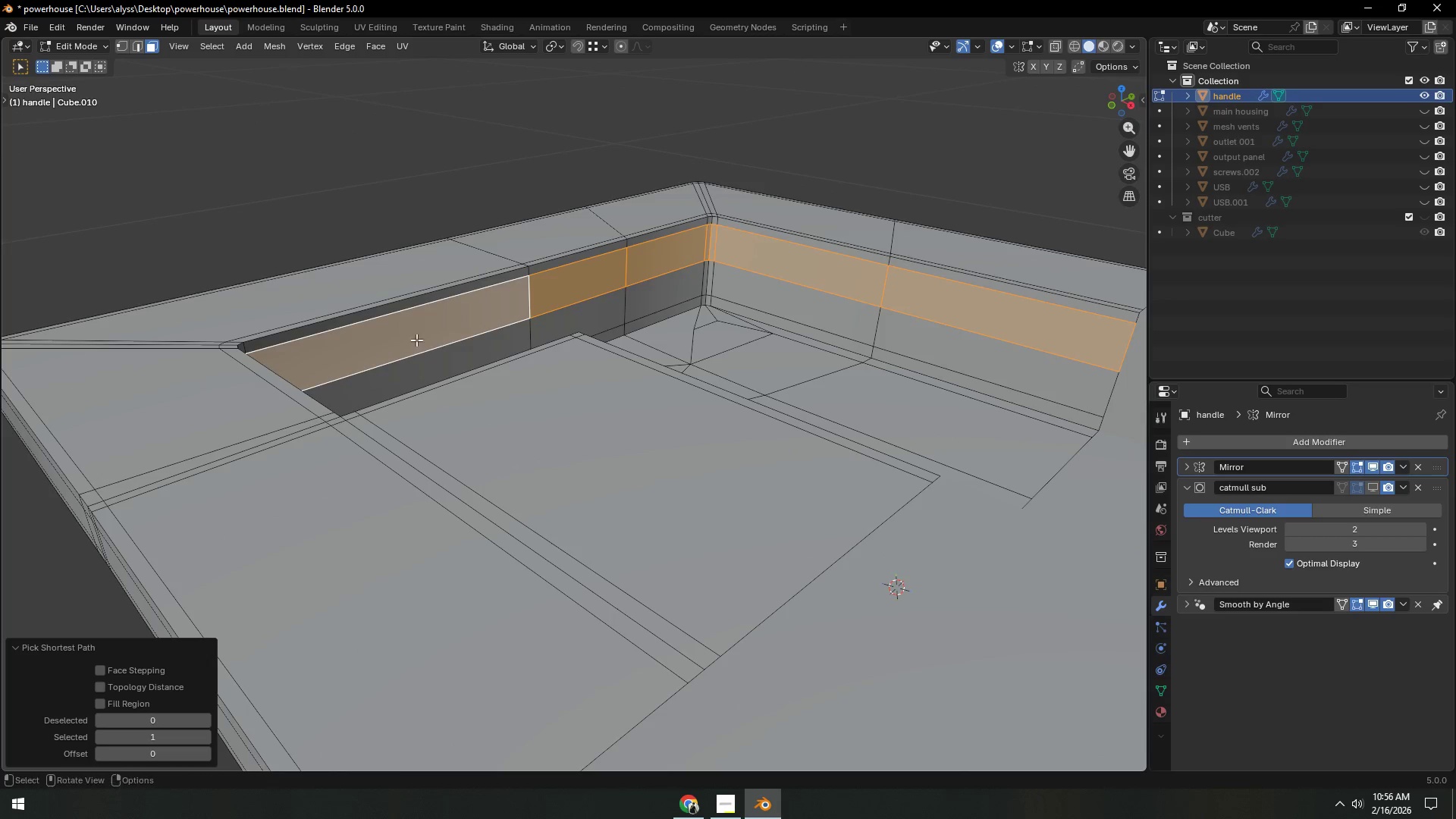 
hold_key(key=ShiftLeft, duration=0.31)
double_click([414, 358])
 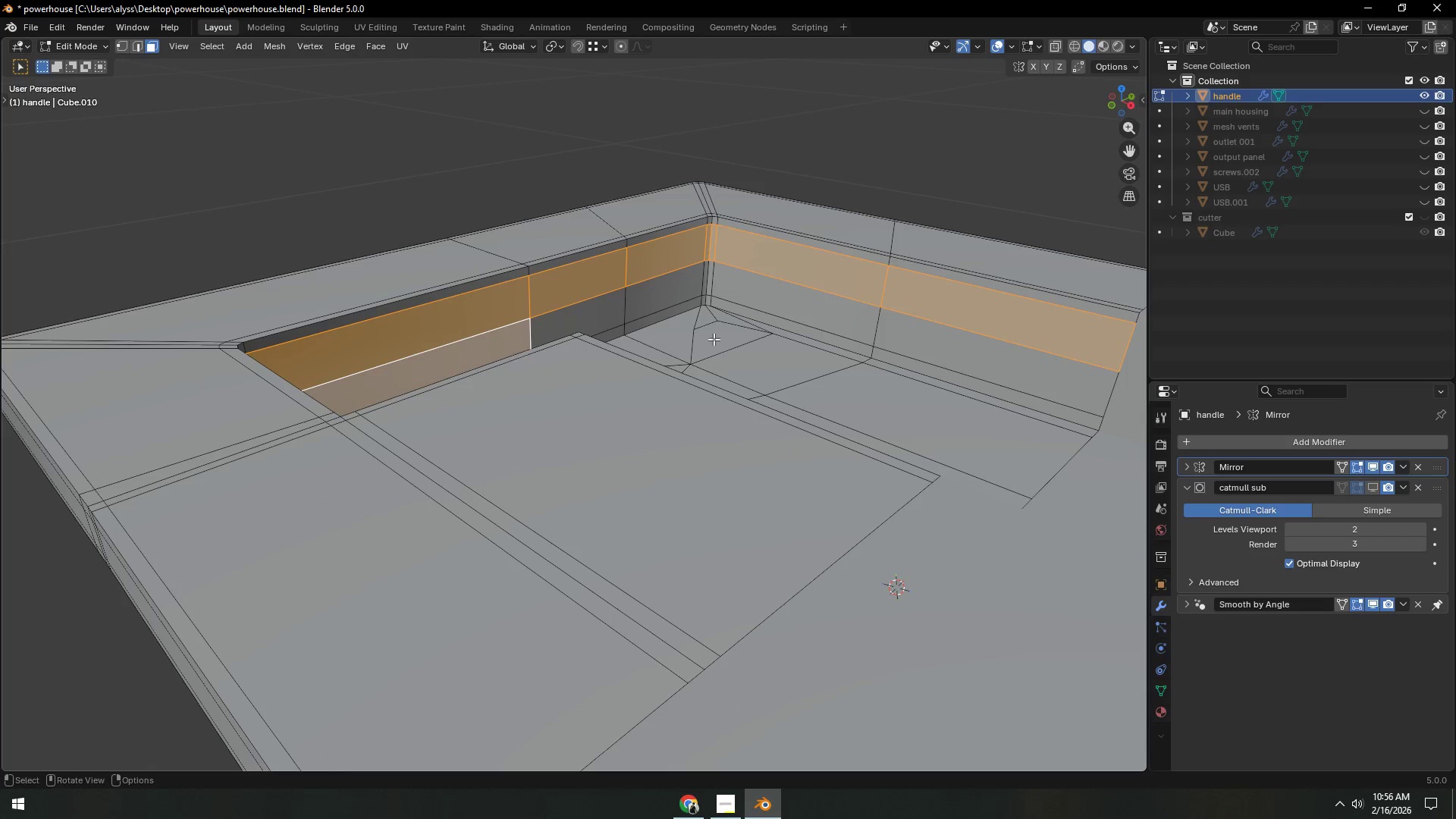 
hold_key(key=ControlLeft, duration=0.42)
left_click([1025, 363])
 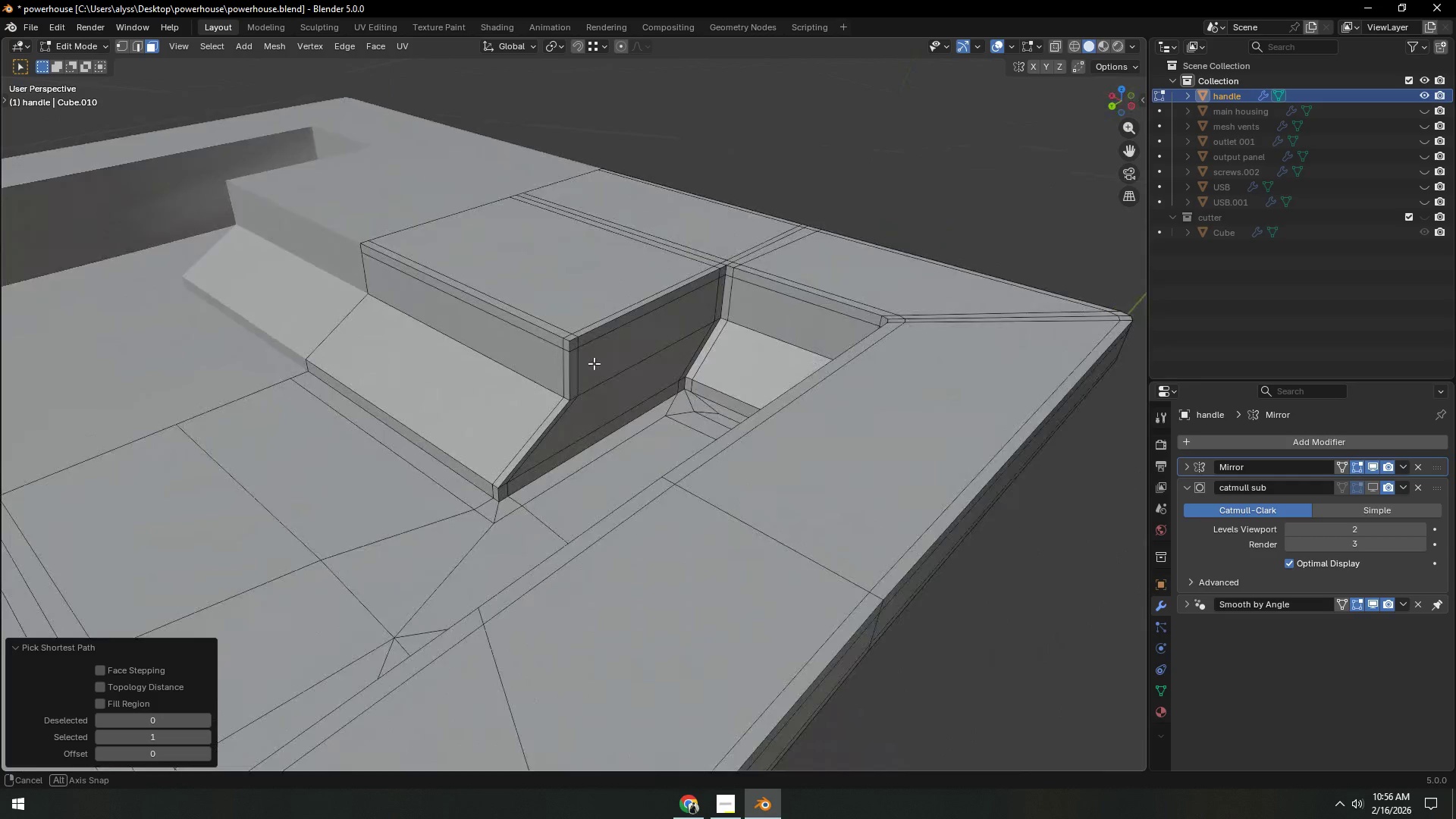 
wait(5.16)
 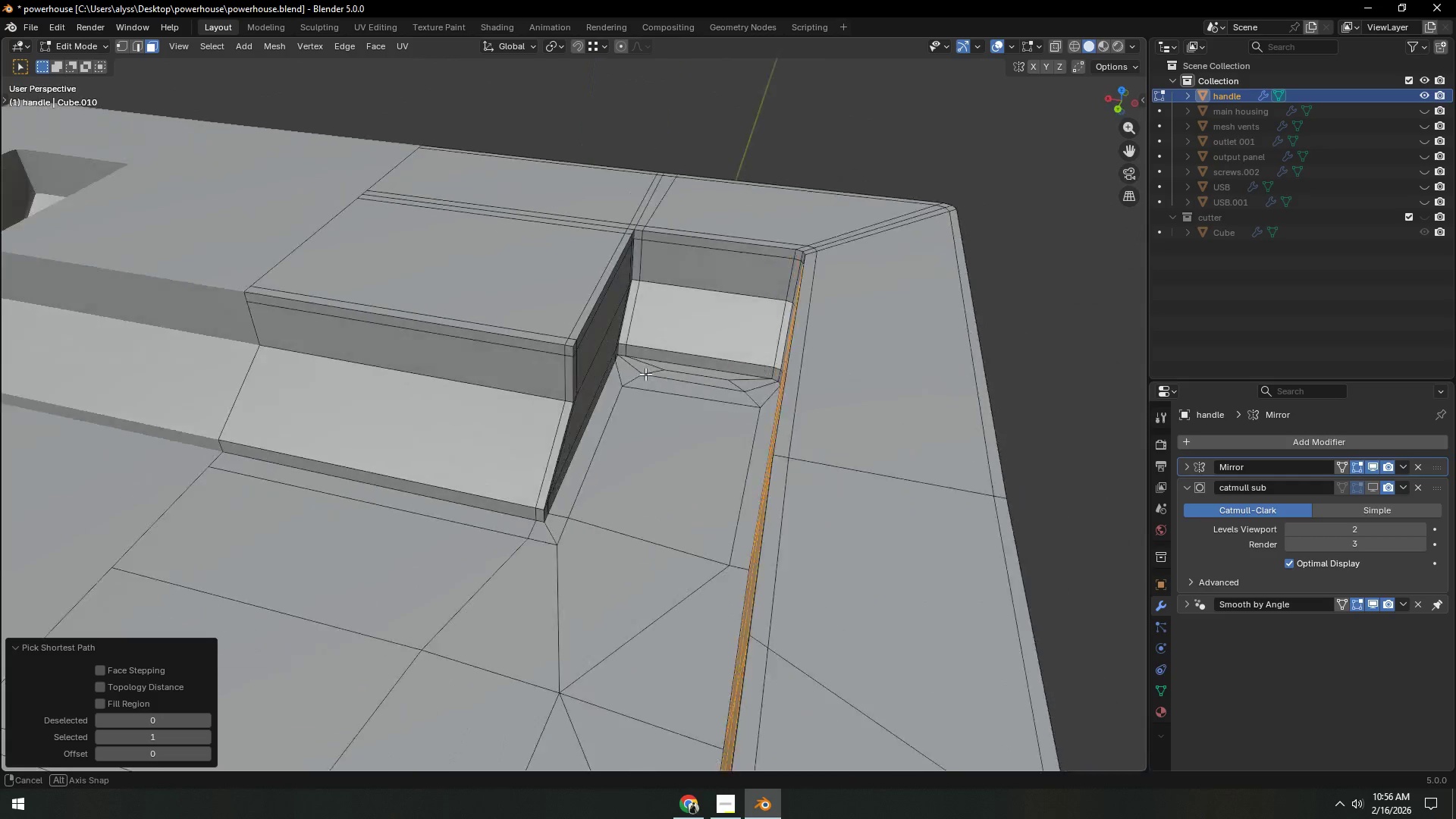 
scroll: coordinate [701, 361], scroll_direction: down, amount: 3.0
 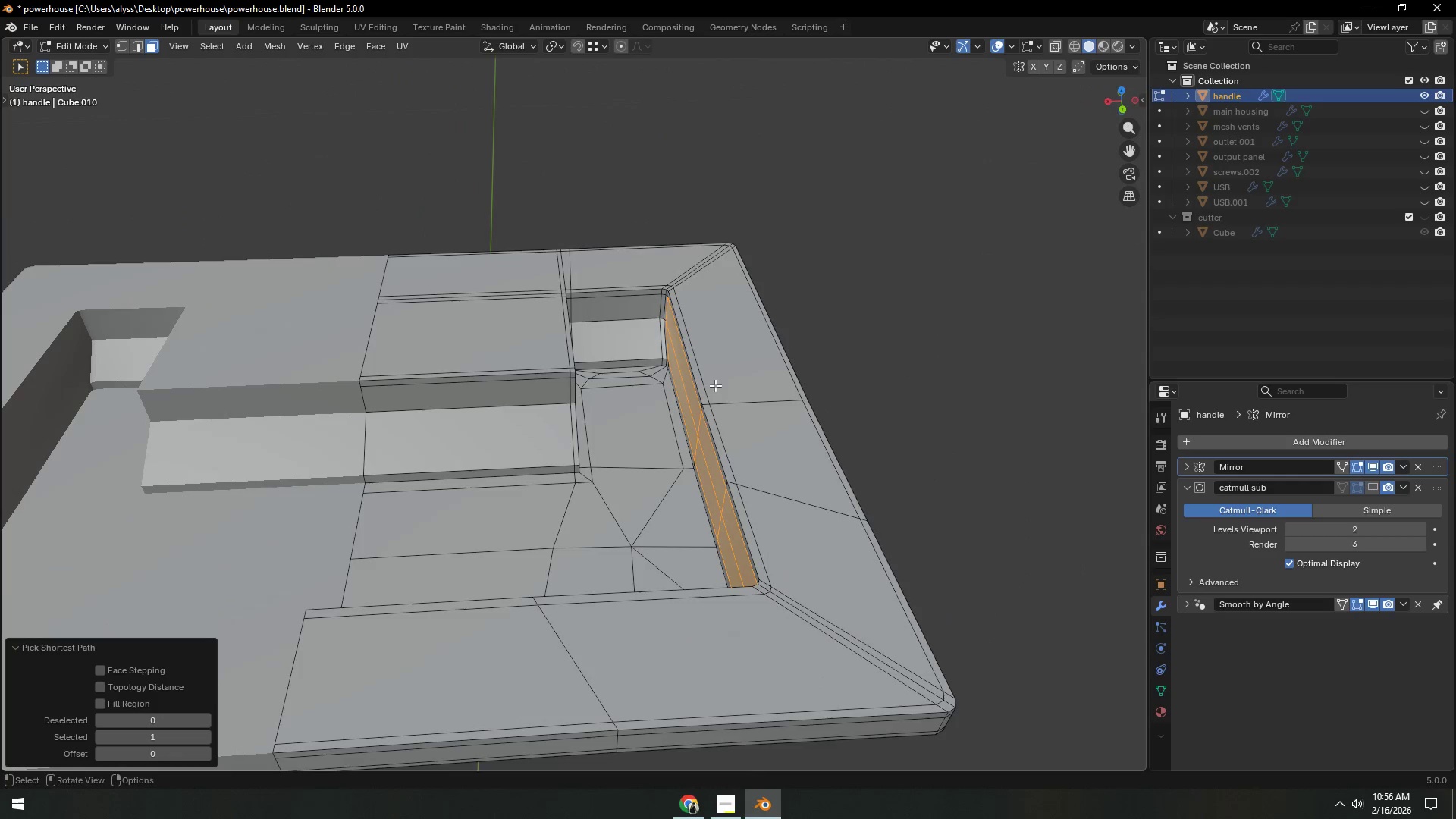 
key(Shift+D)
 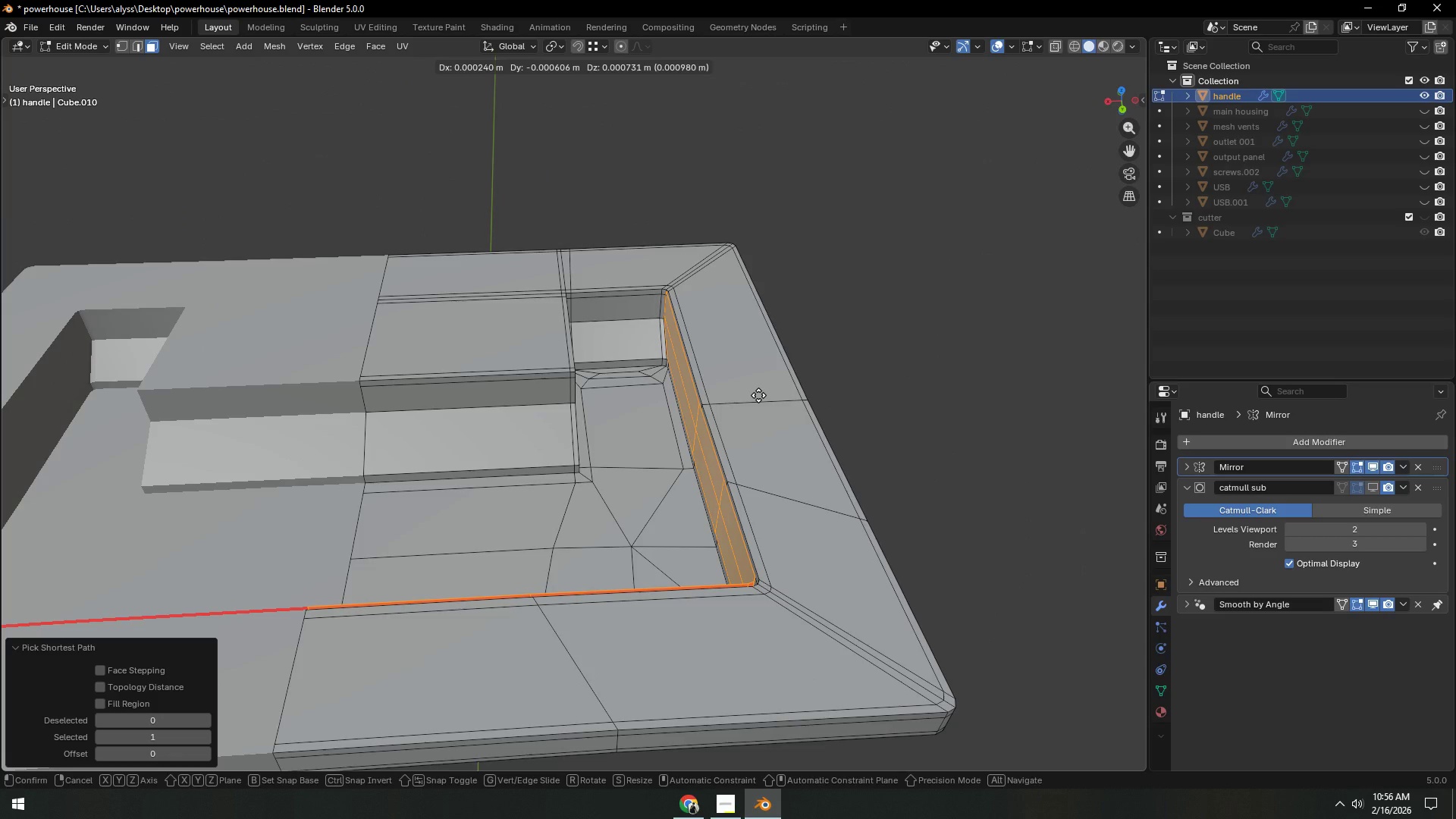 
right_click([758, 395])
 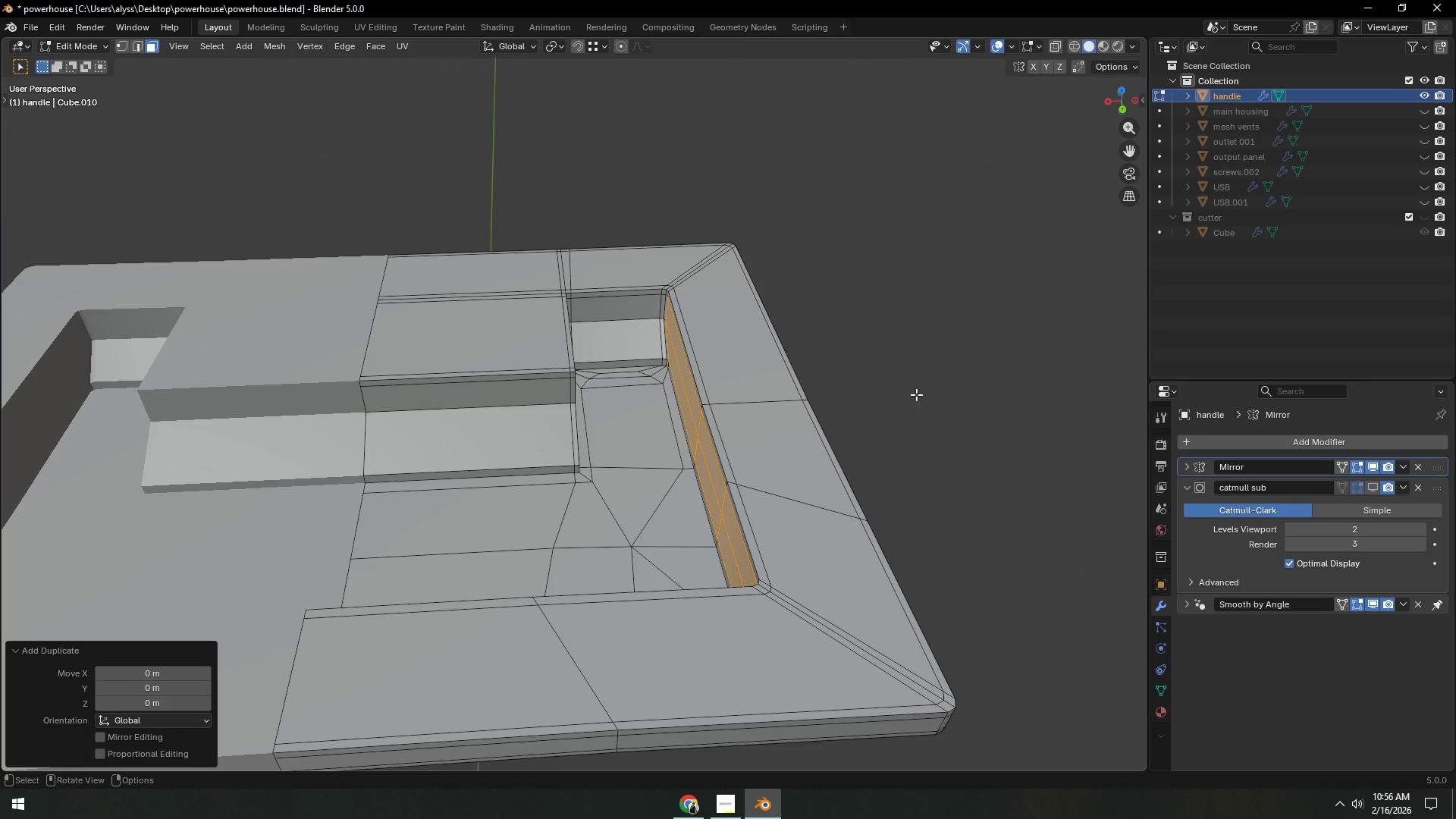 
type(sx)
 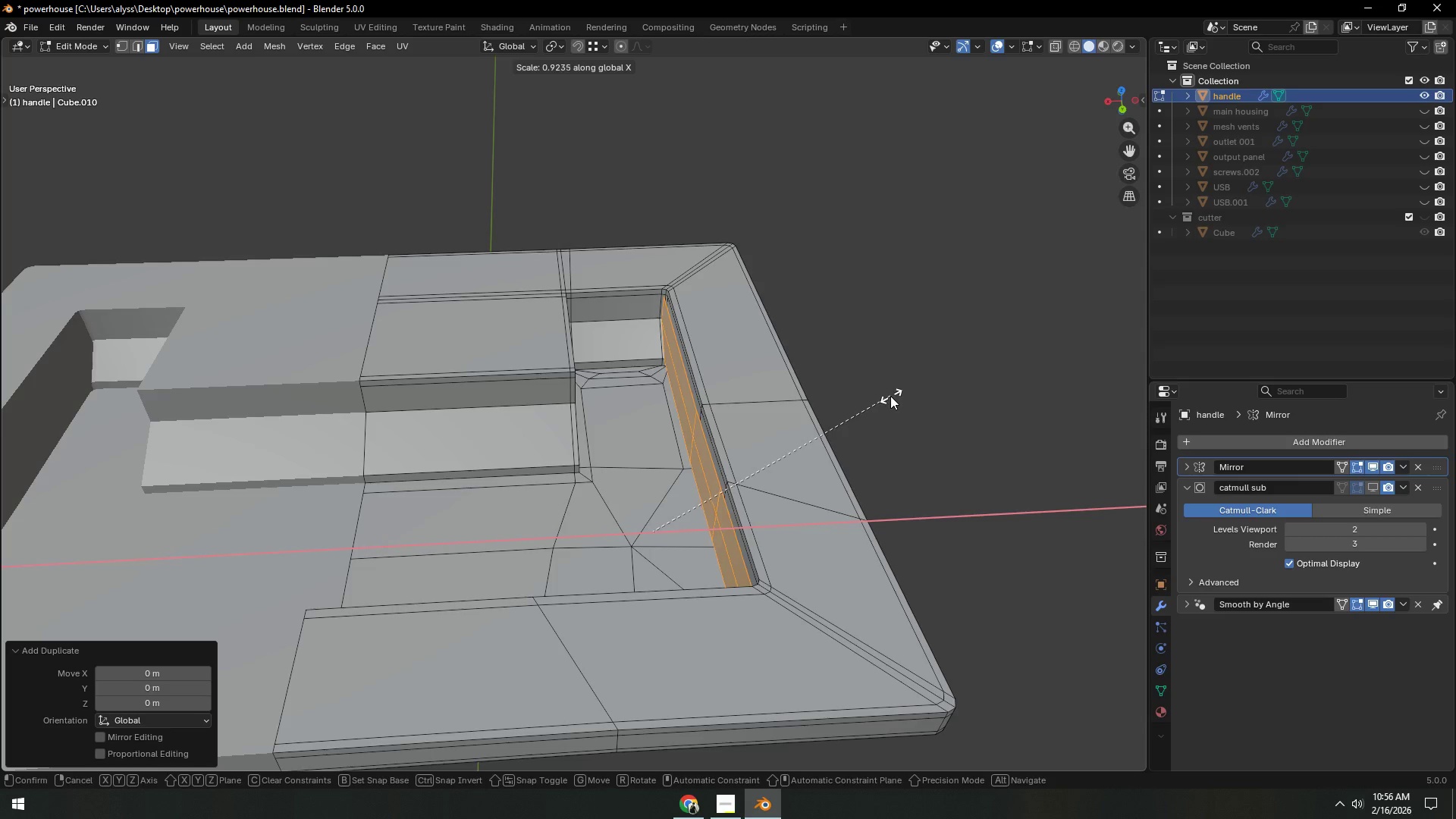 
left_click([887, 396])
 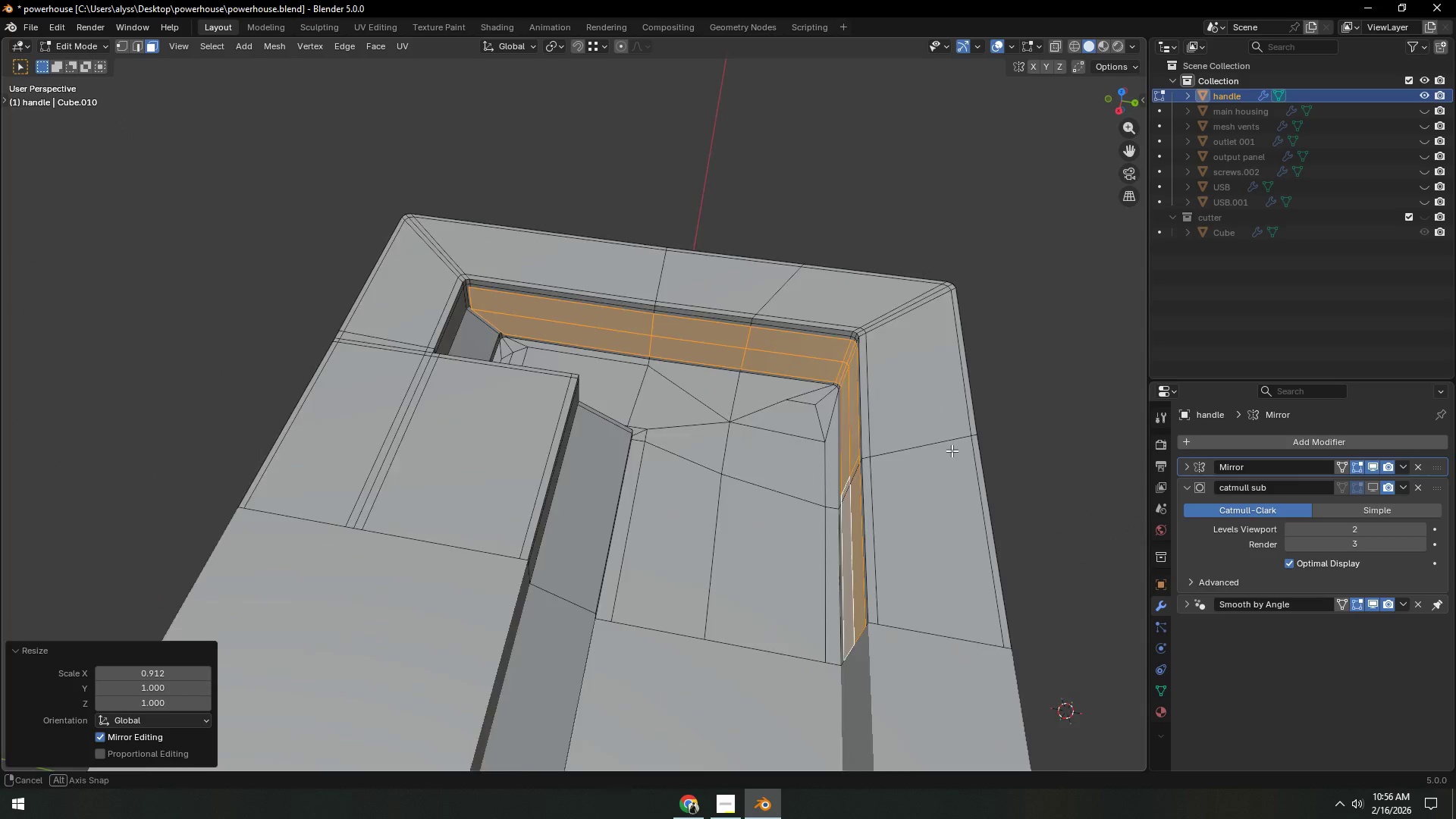 
type(sy)
 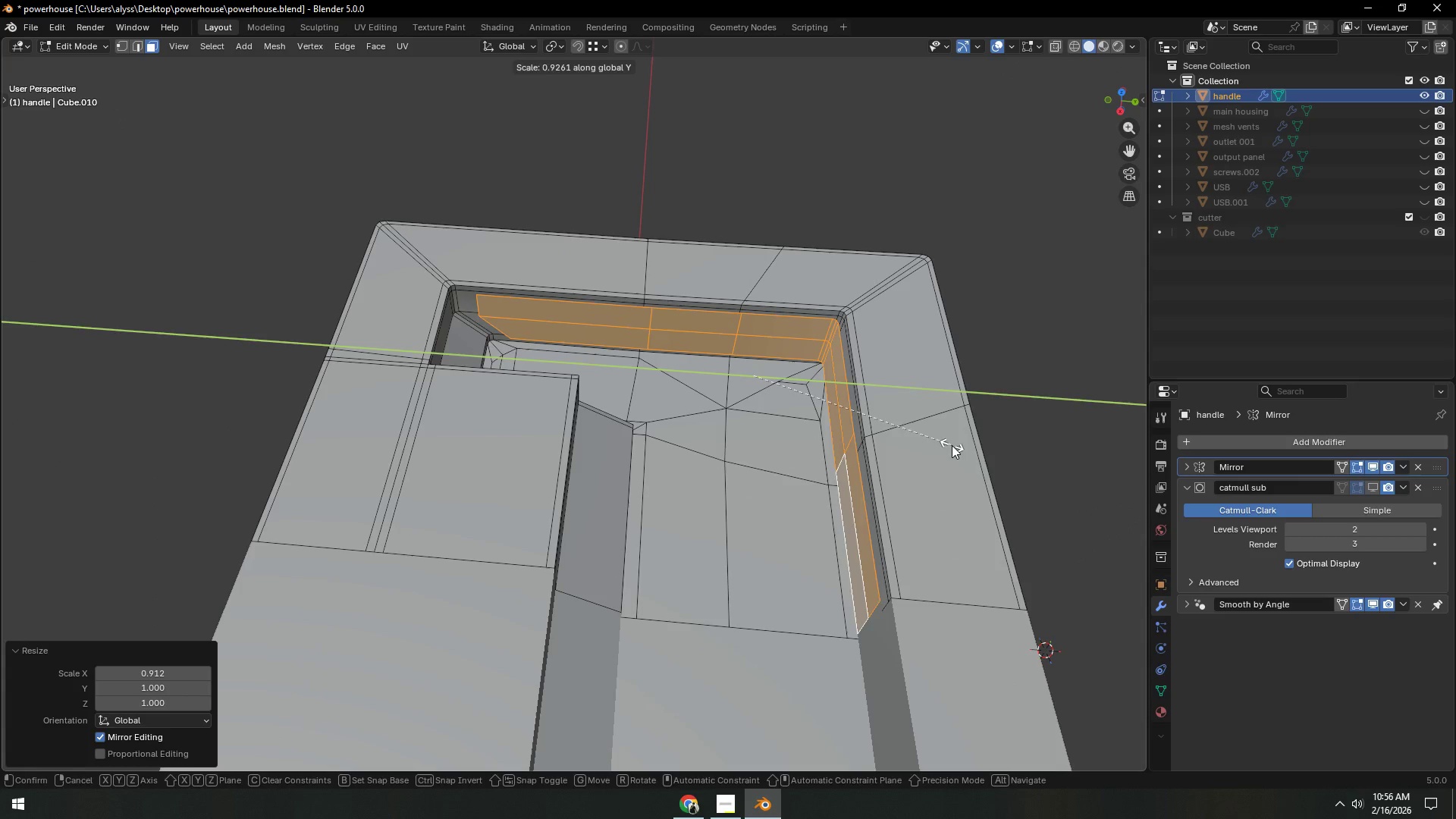 
right_click([952, 445])
 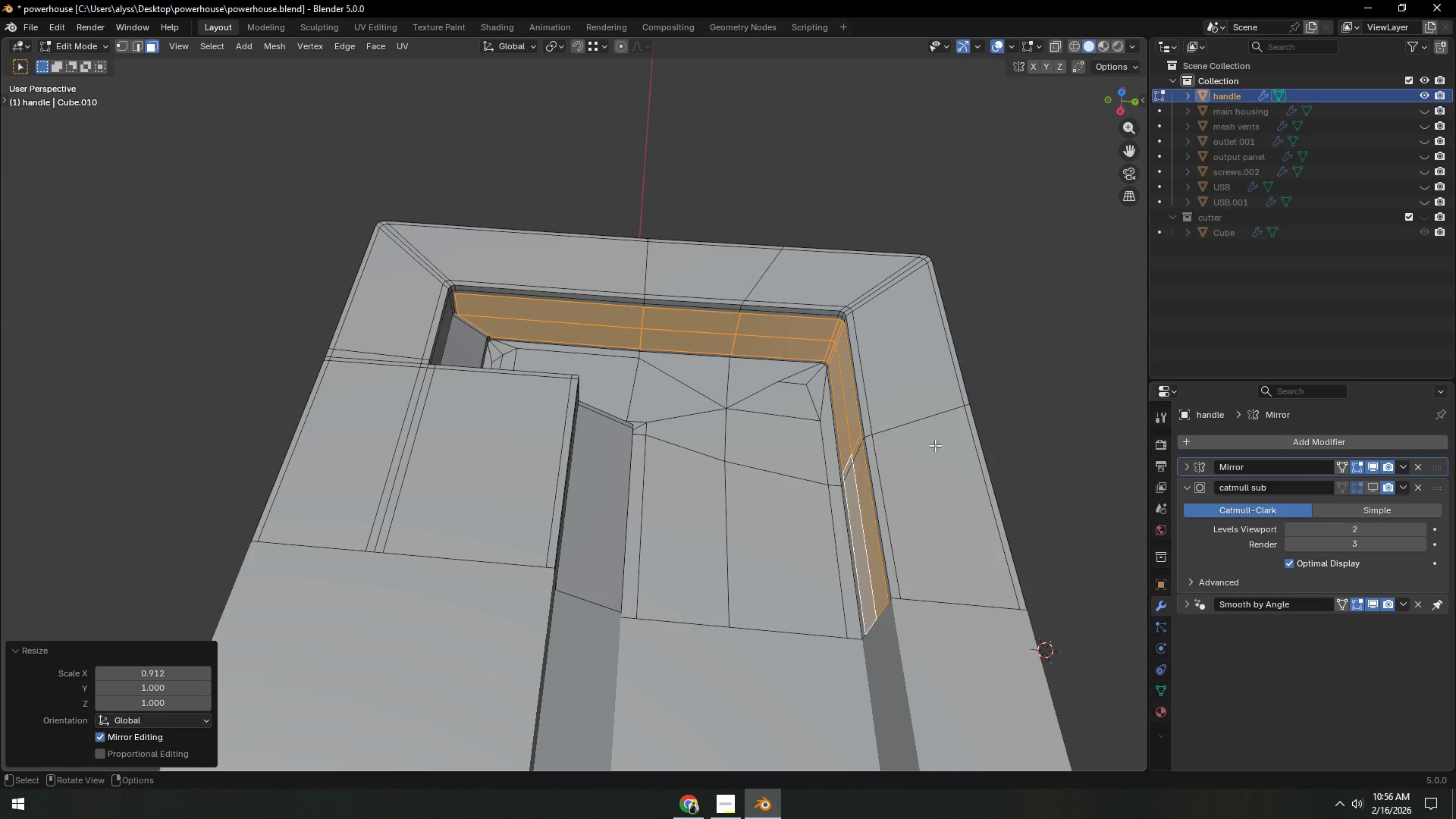 
hold_key(key=ShiftLeft, duration=1.5)
left_click([573, 318])
 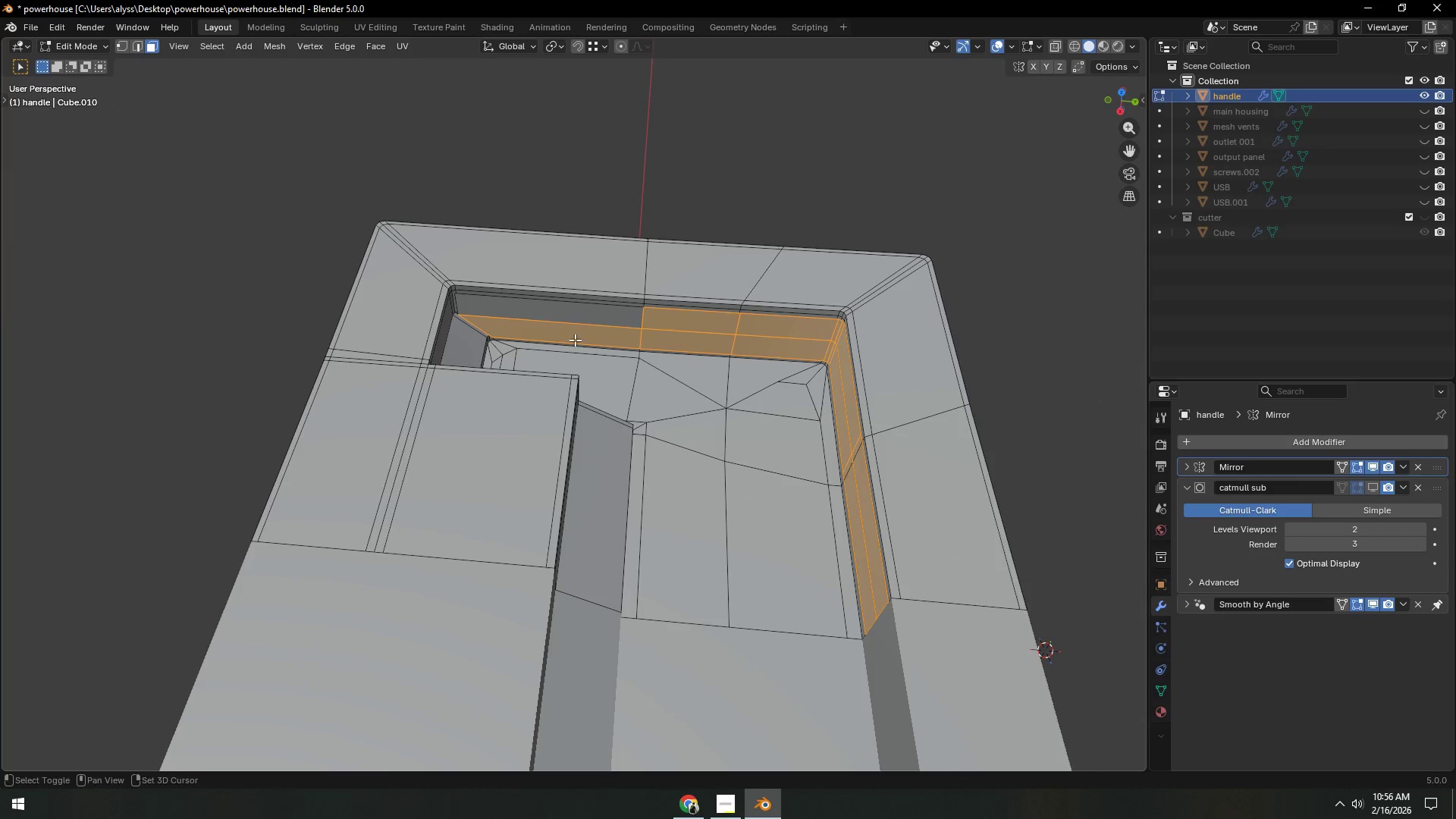 
double_click([576, 340])
 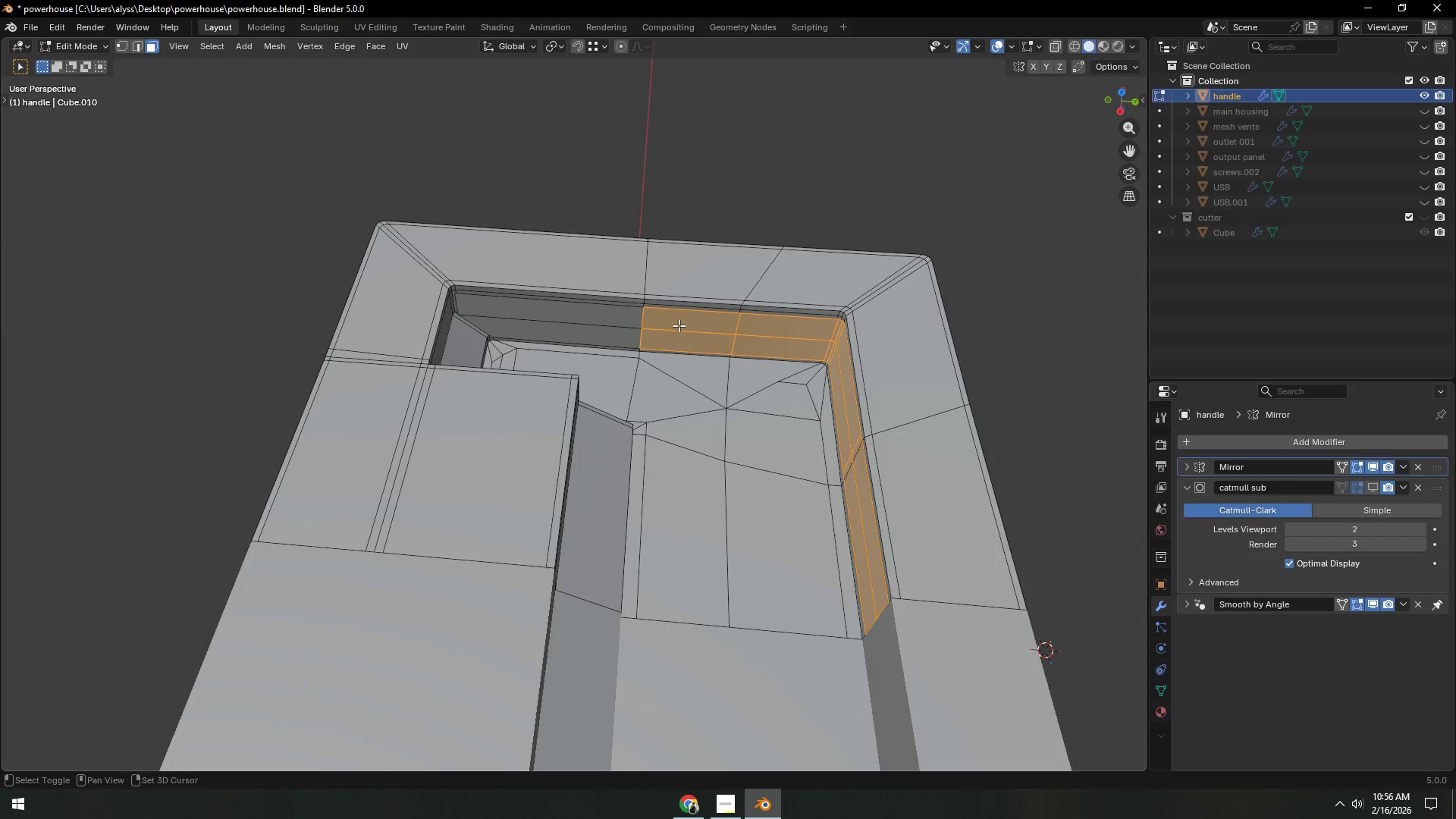 
triple_click([679, 325])
 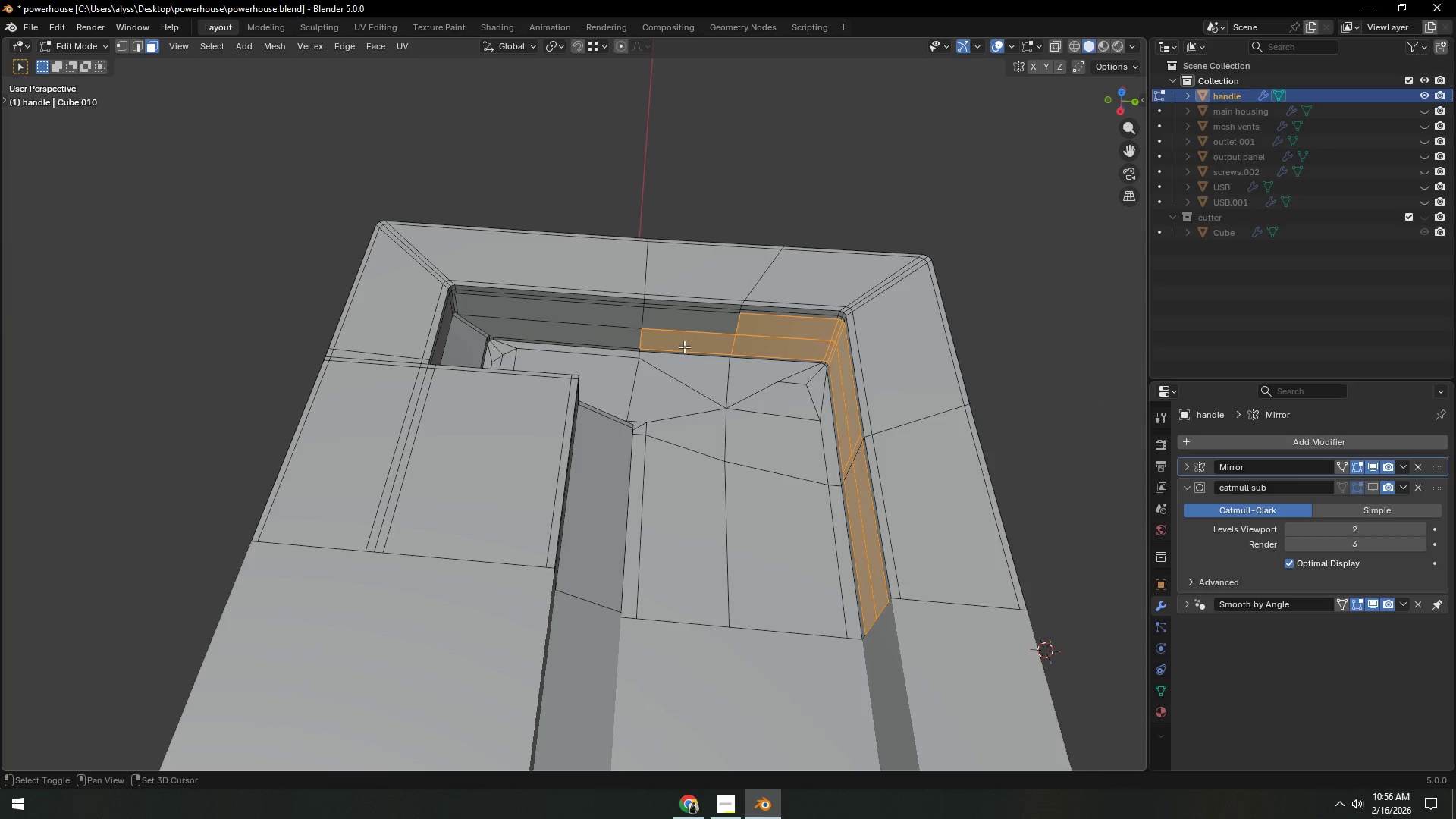 
hold_key(key=ShiftLeft, duration=1.05)
triple_click([694, 346])
 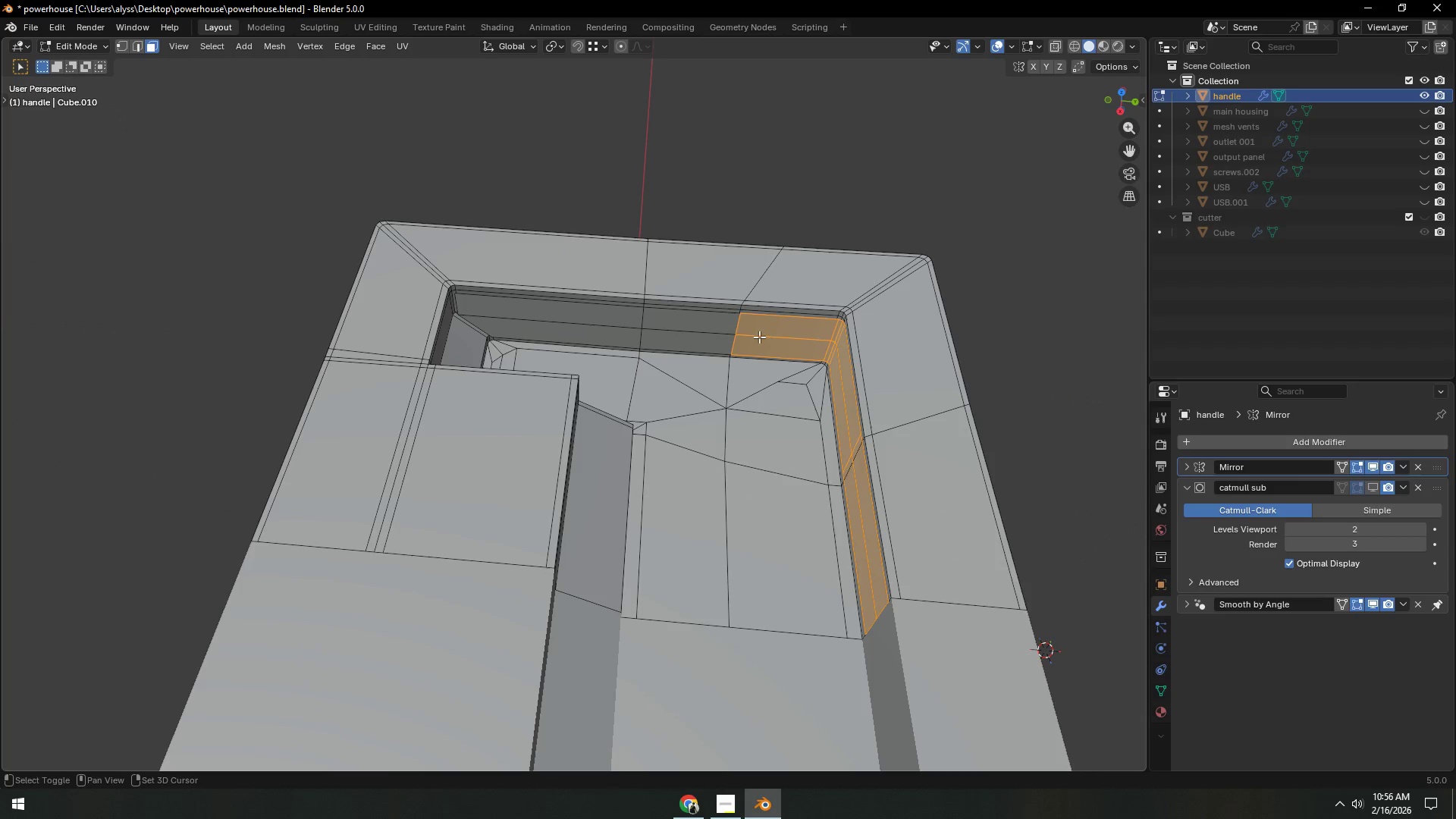 
triple_click([774, 332])
 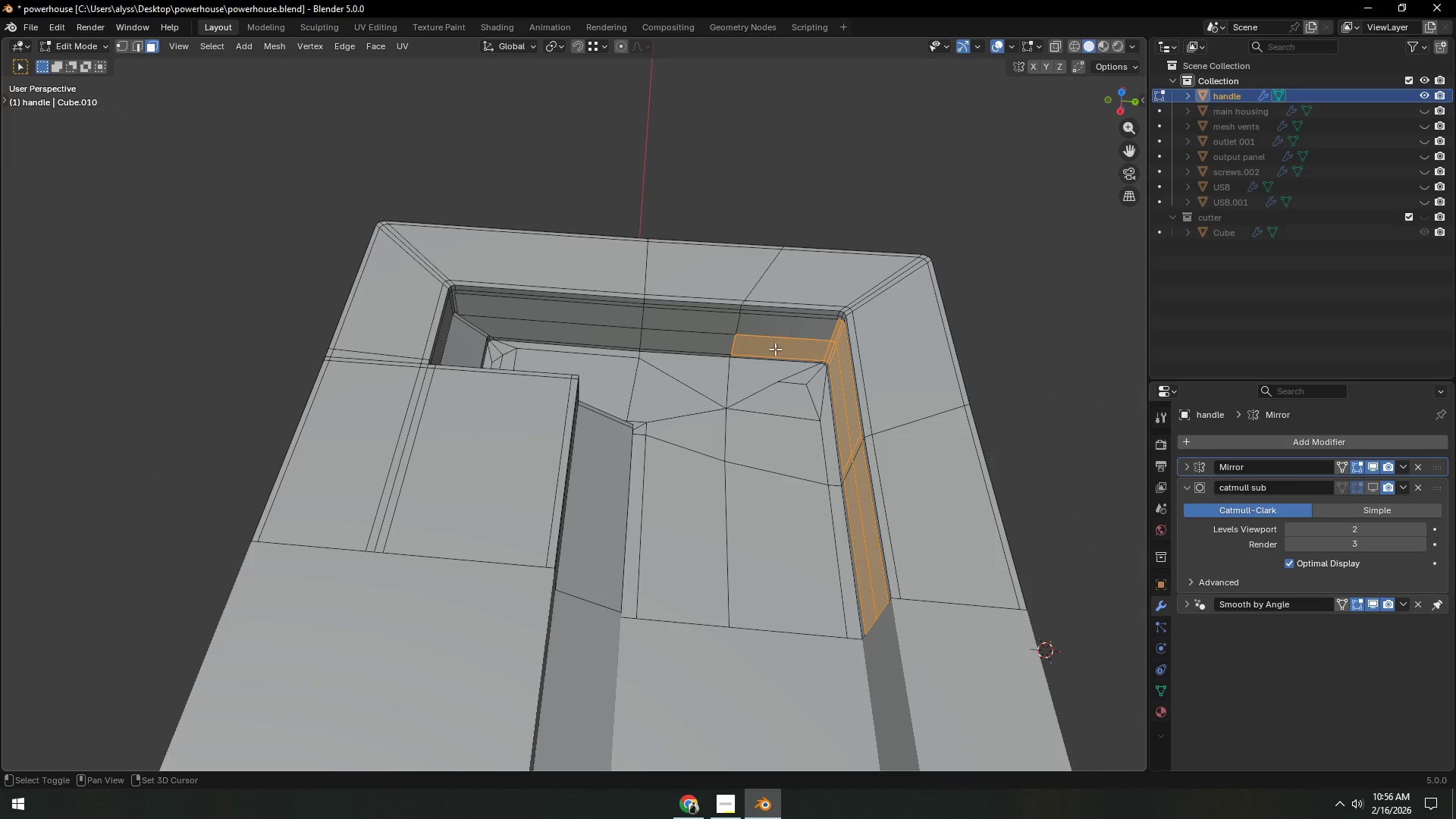 
triple_click([775, 349])
 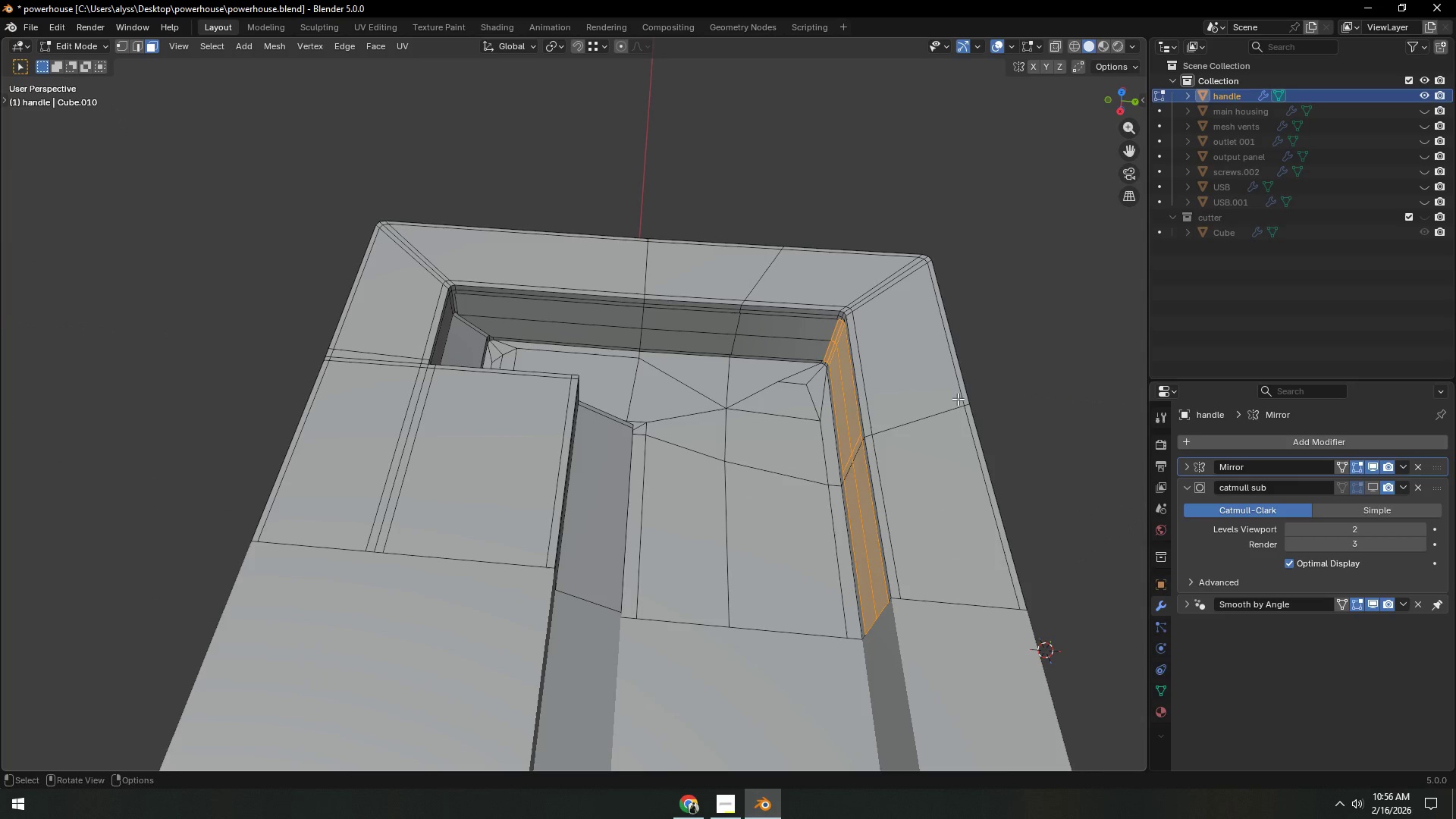 
type(gy)
 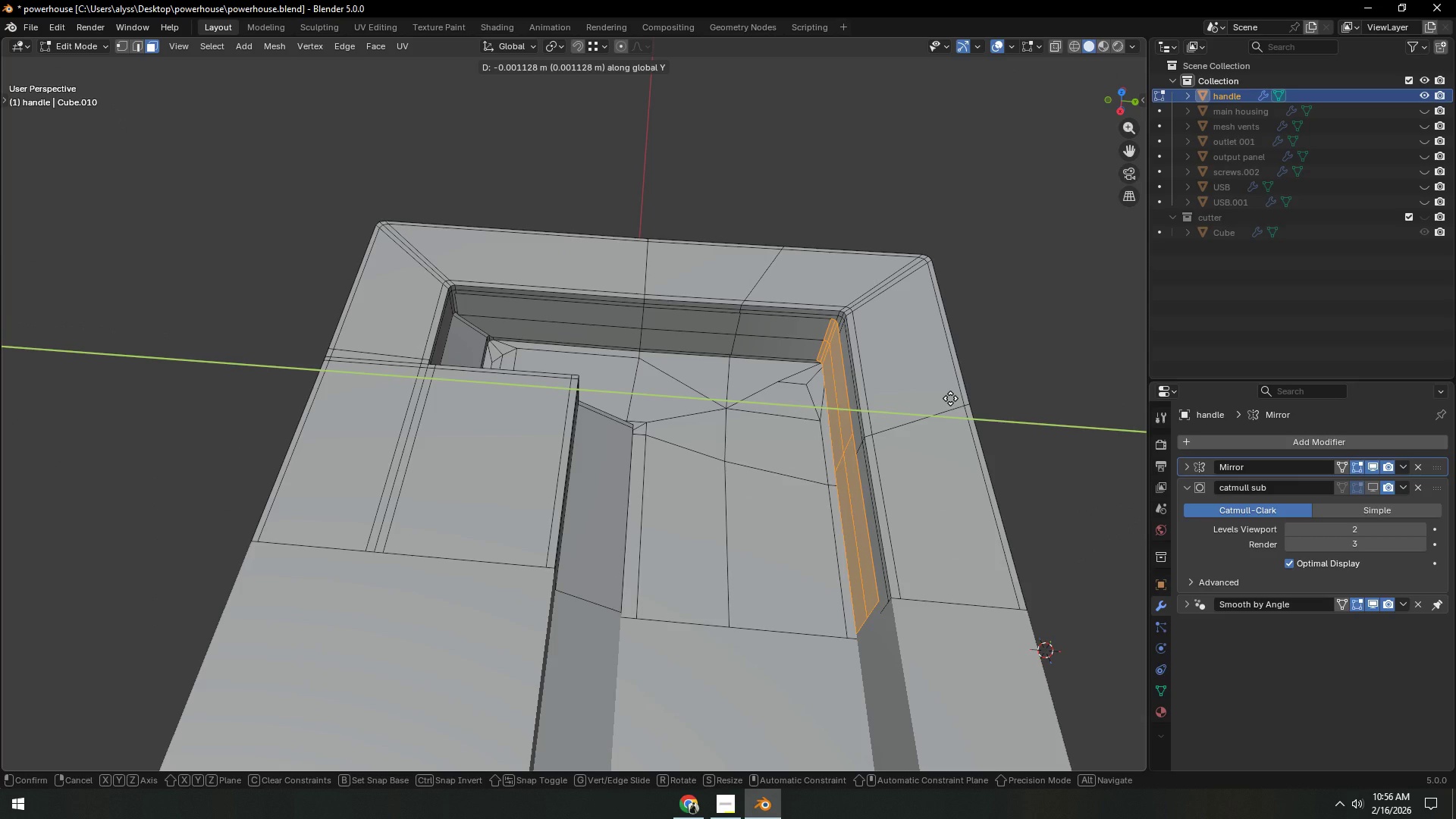 
left_click([950, 398])
 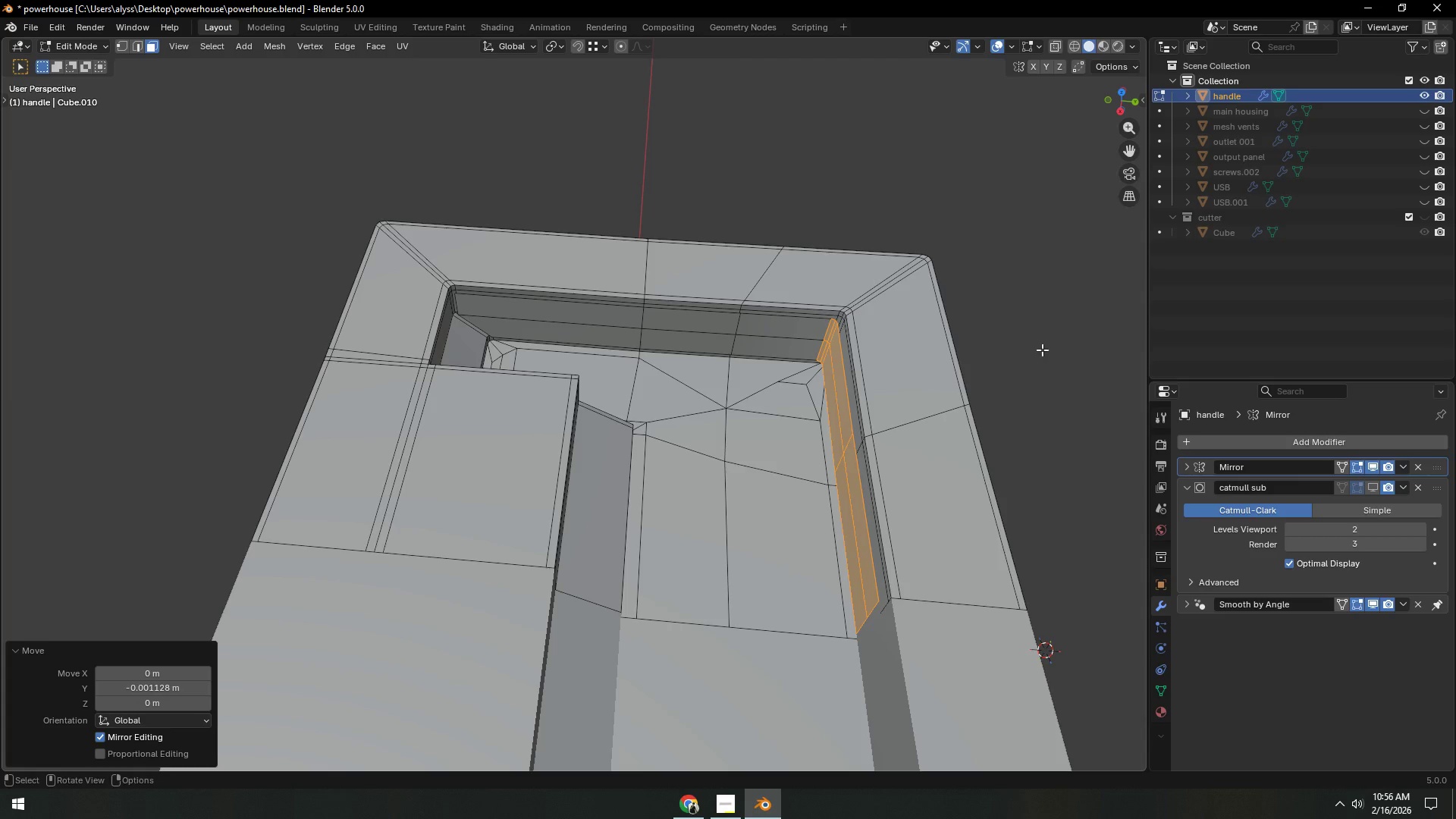 
left_click([1043, 350])
 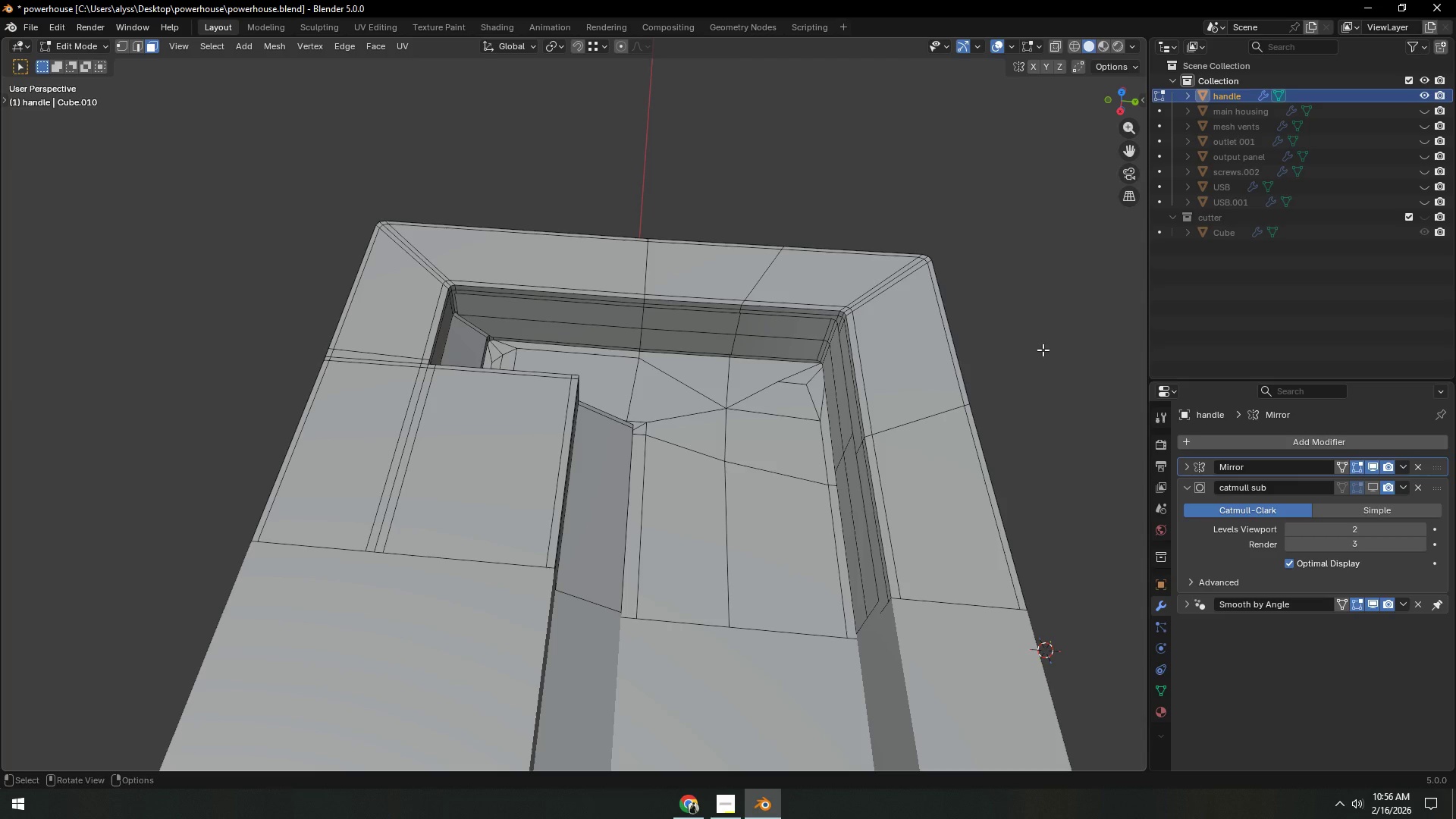 
key(Control+S)
 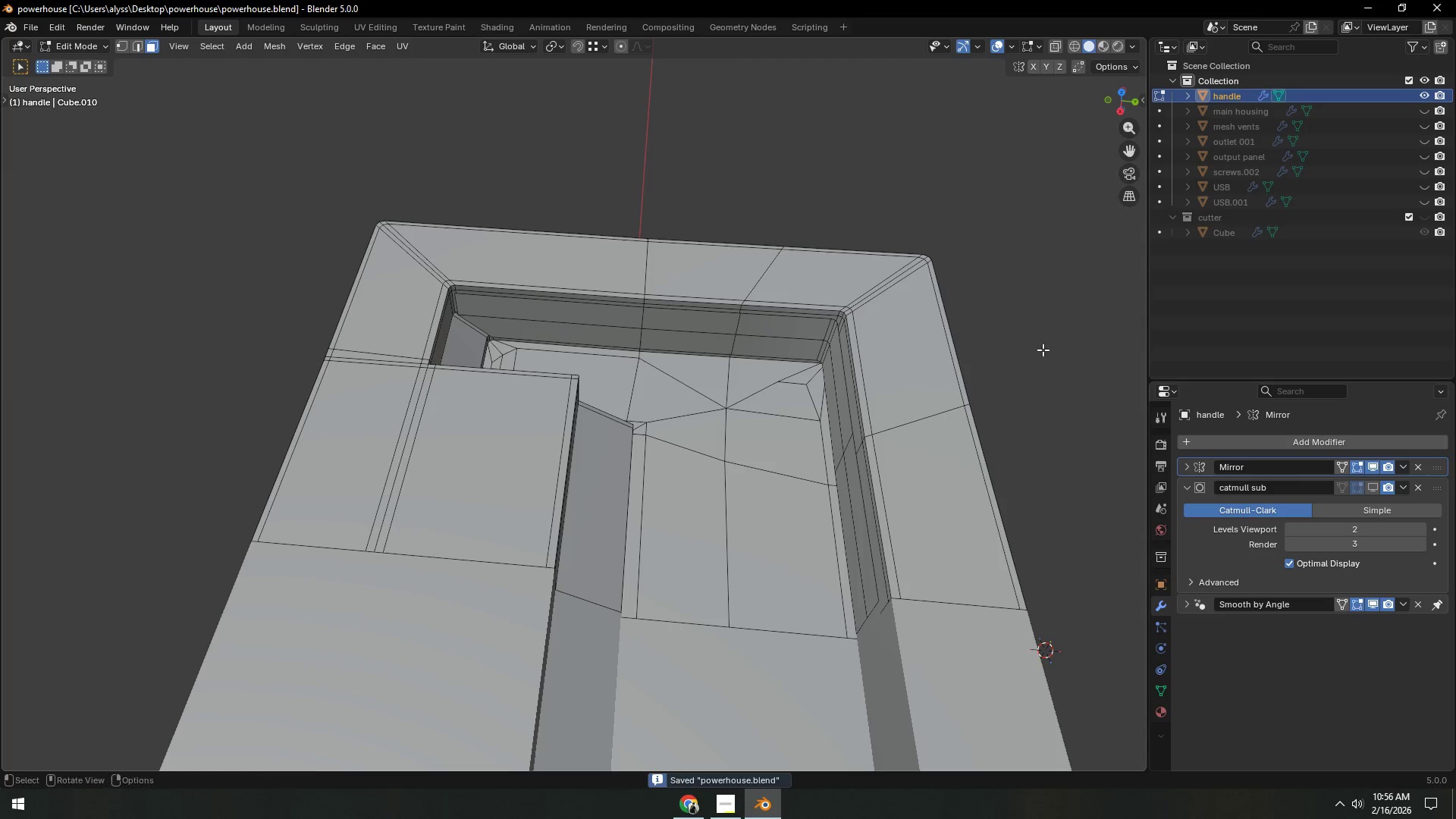 
left_click([1043, 350])
 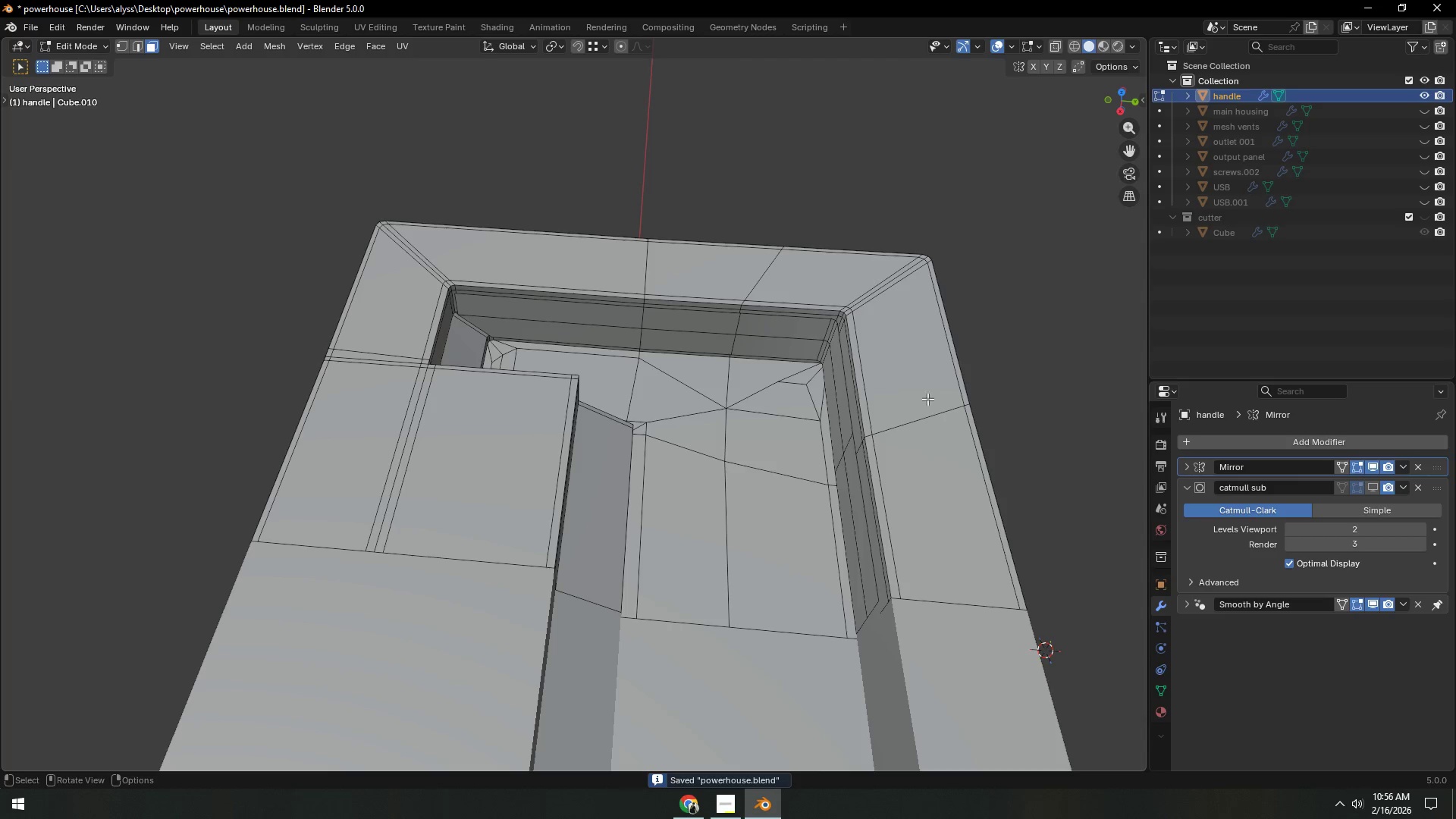 
left_click([844, 410])
 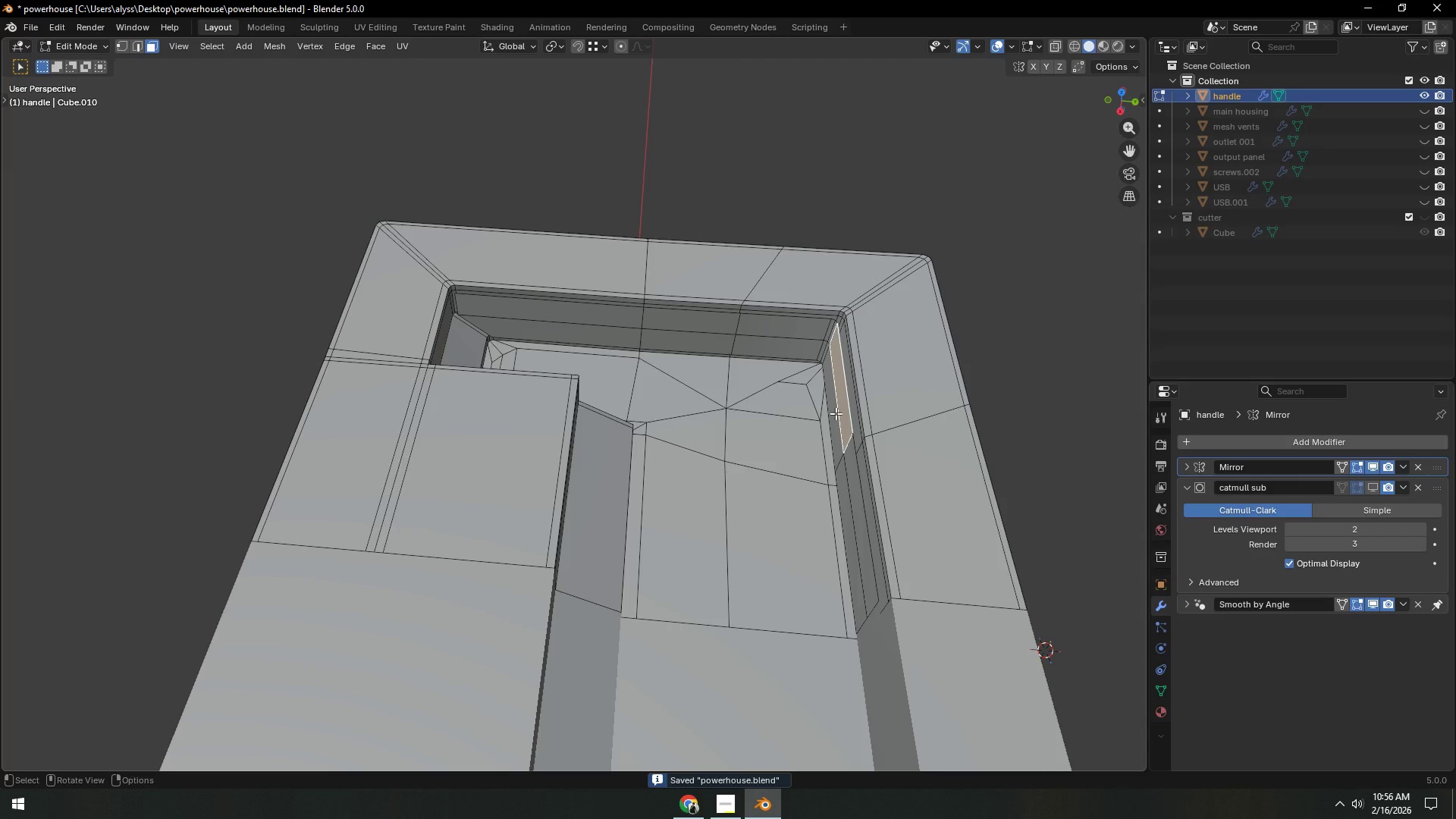 
key(L)
 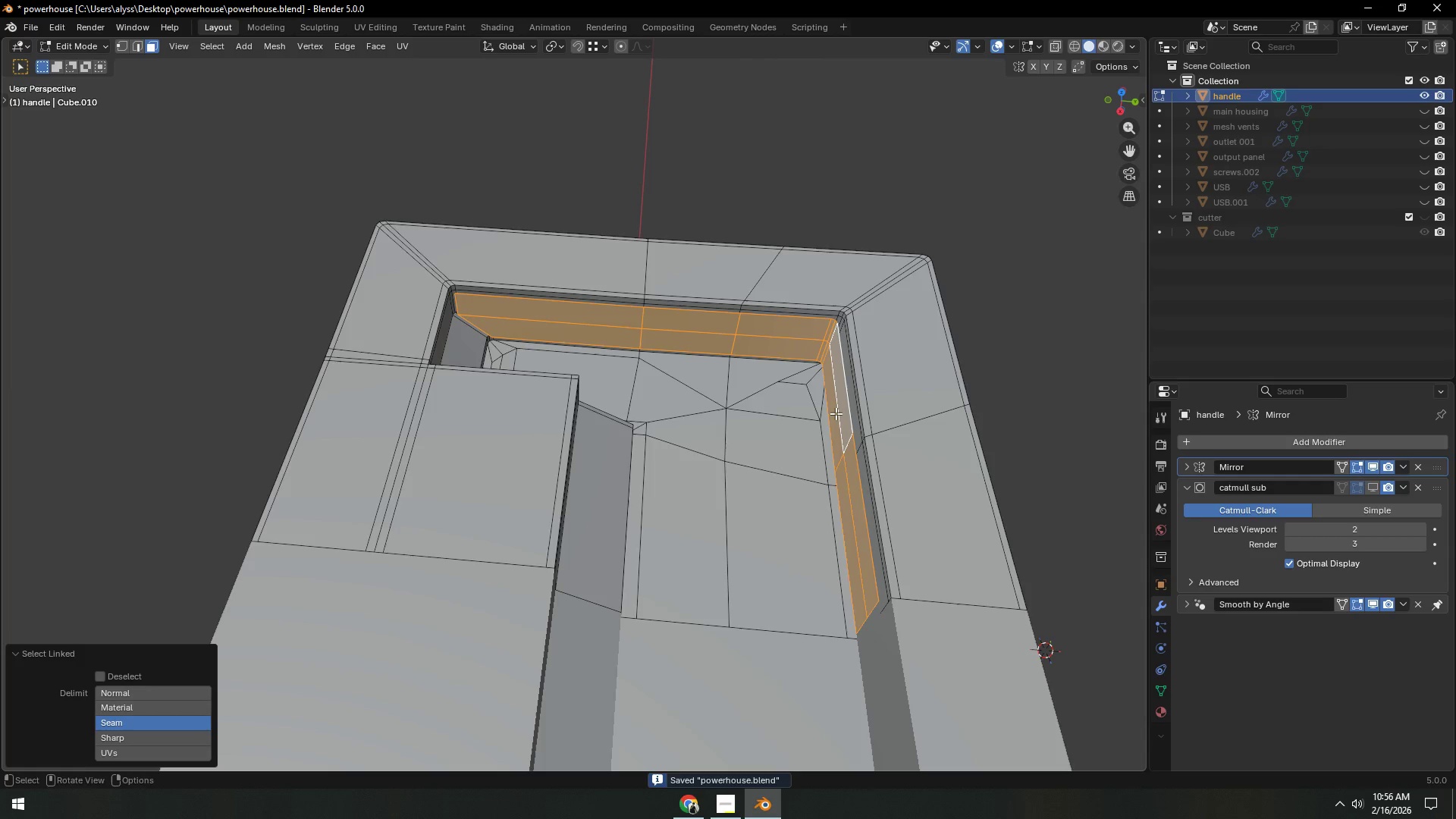 
key(Shift+ShiftLeft)
 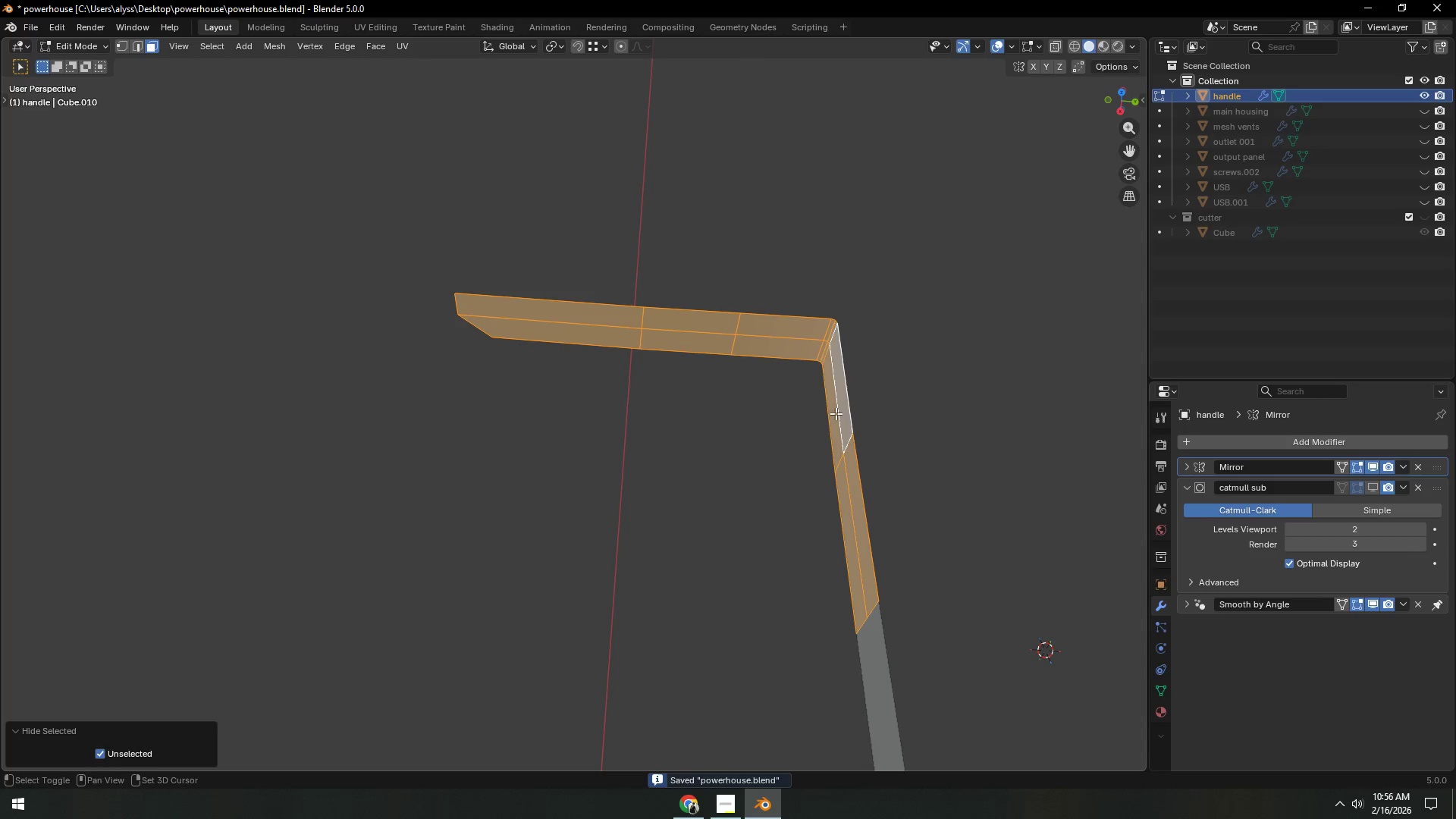 
key(Shift+H)
 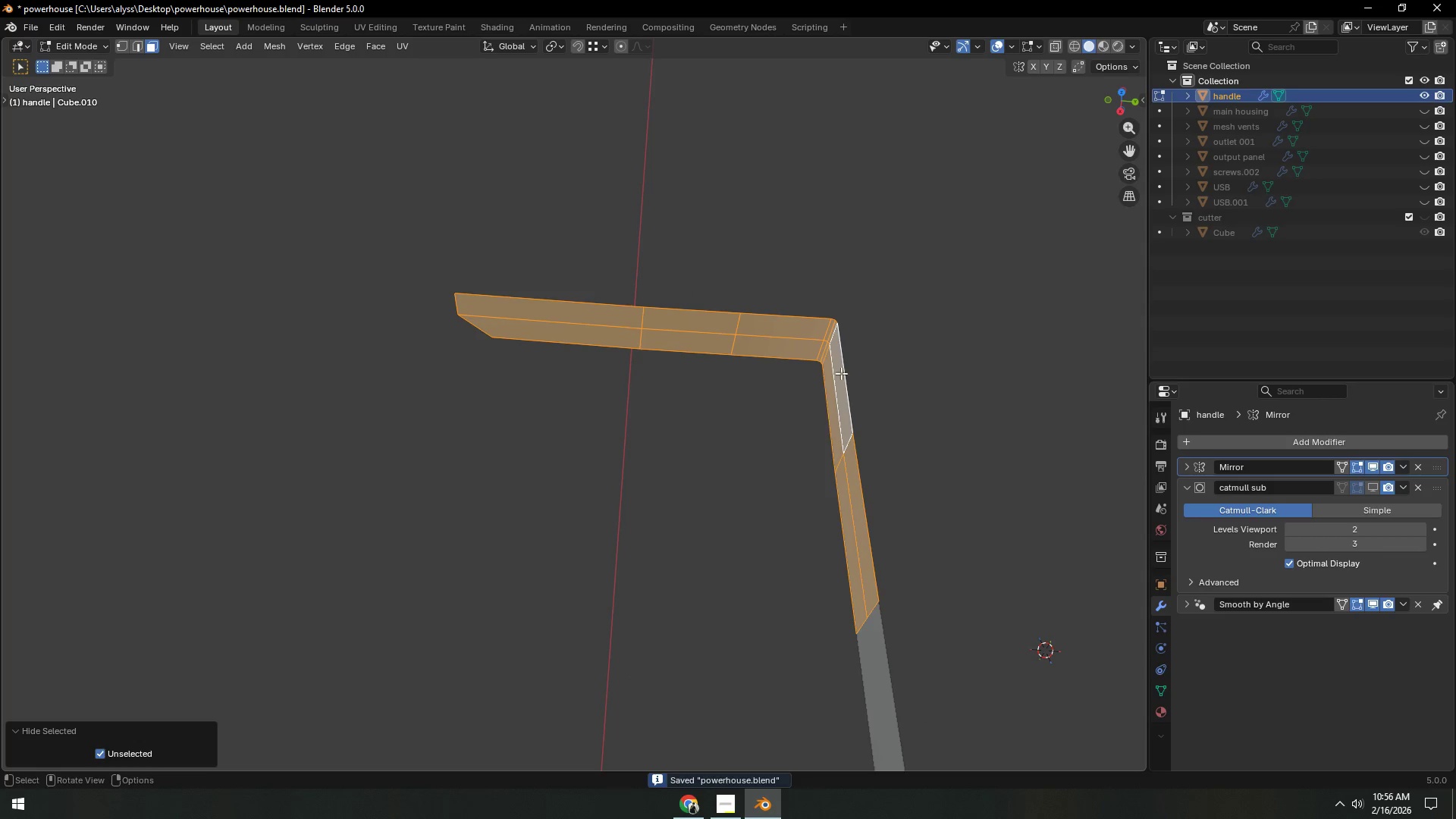 
left_click([901, 362])
 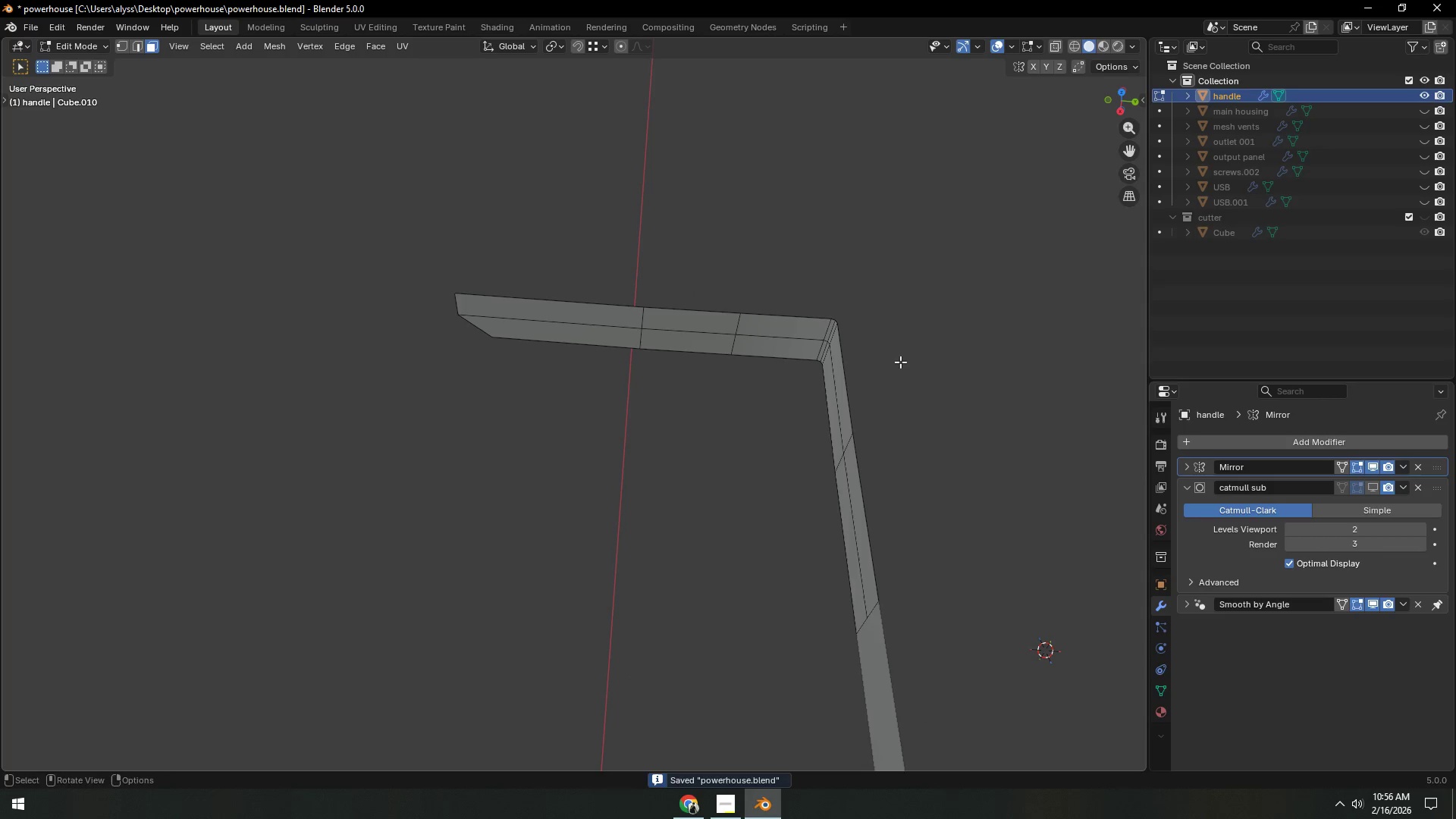 
key(Control+S)
 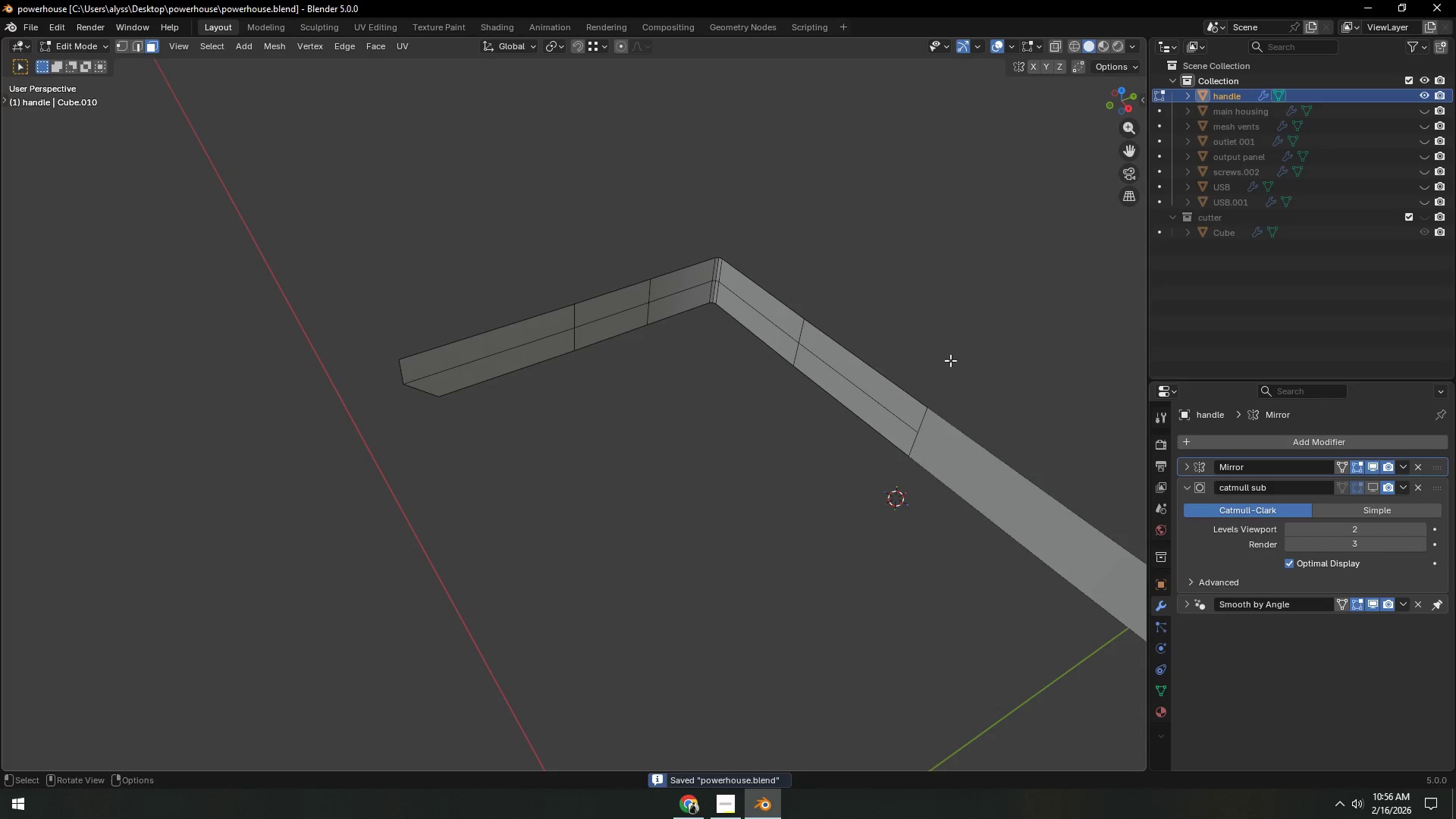 
scroll: coordinate [933, 370], scroll_direction: up, amount: 1.0
 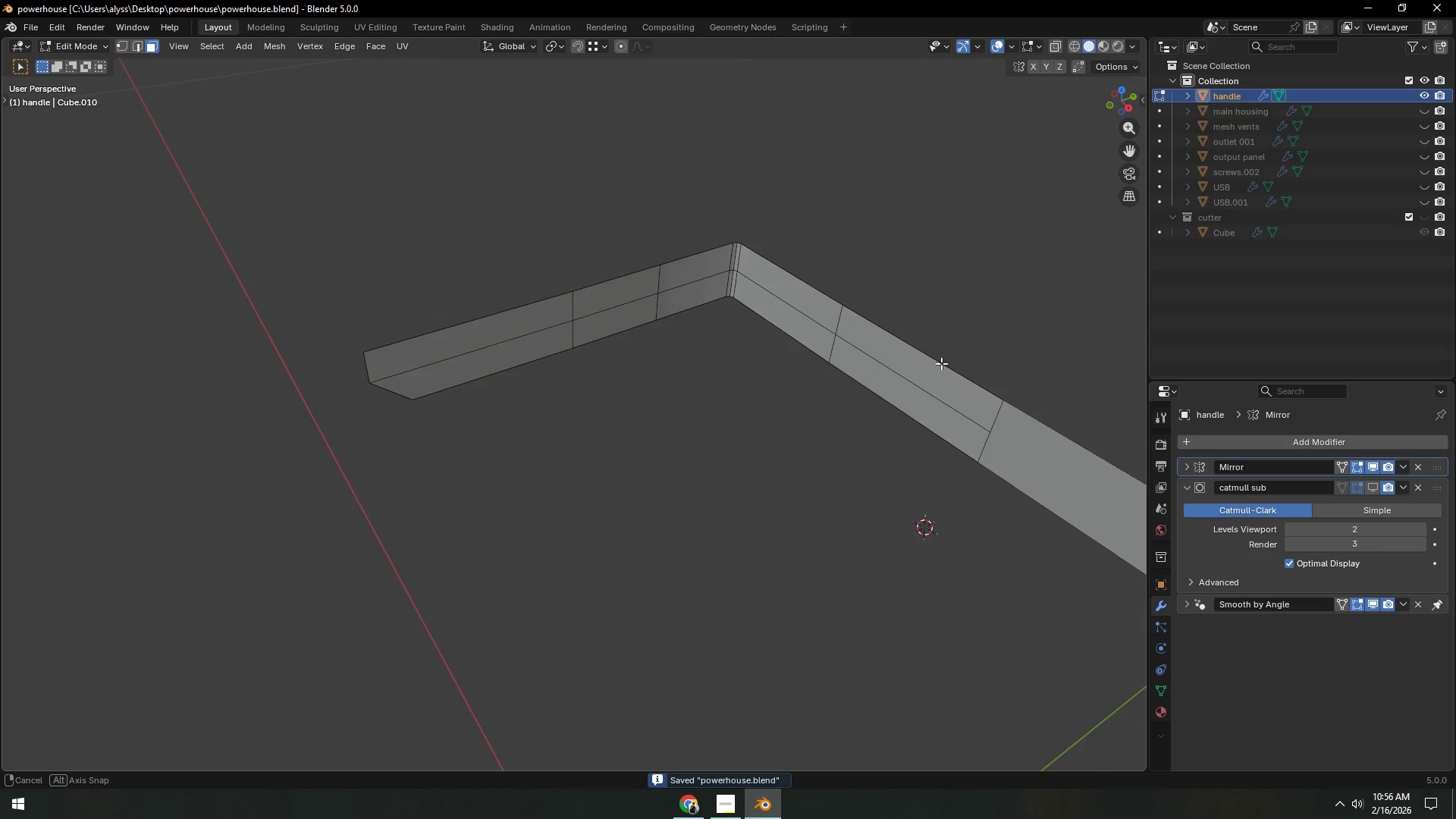 
key(3)
 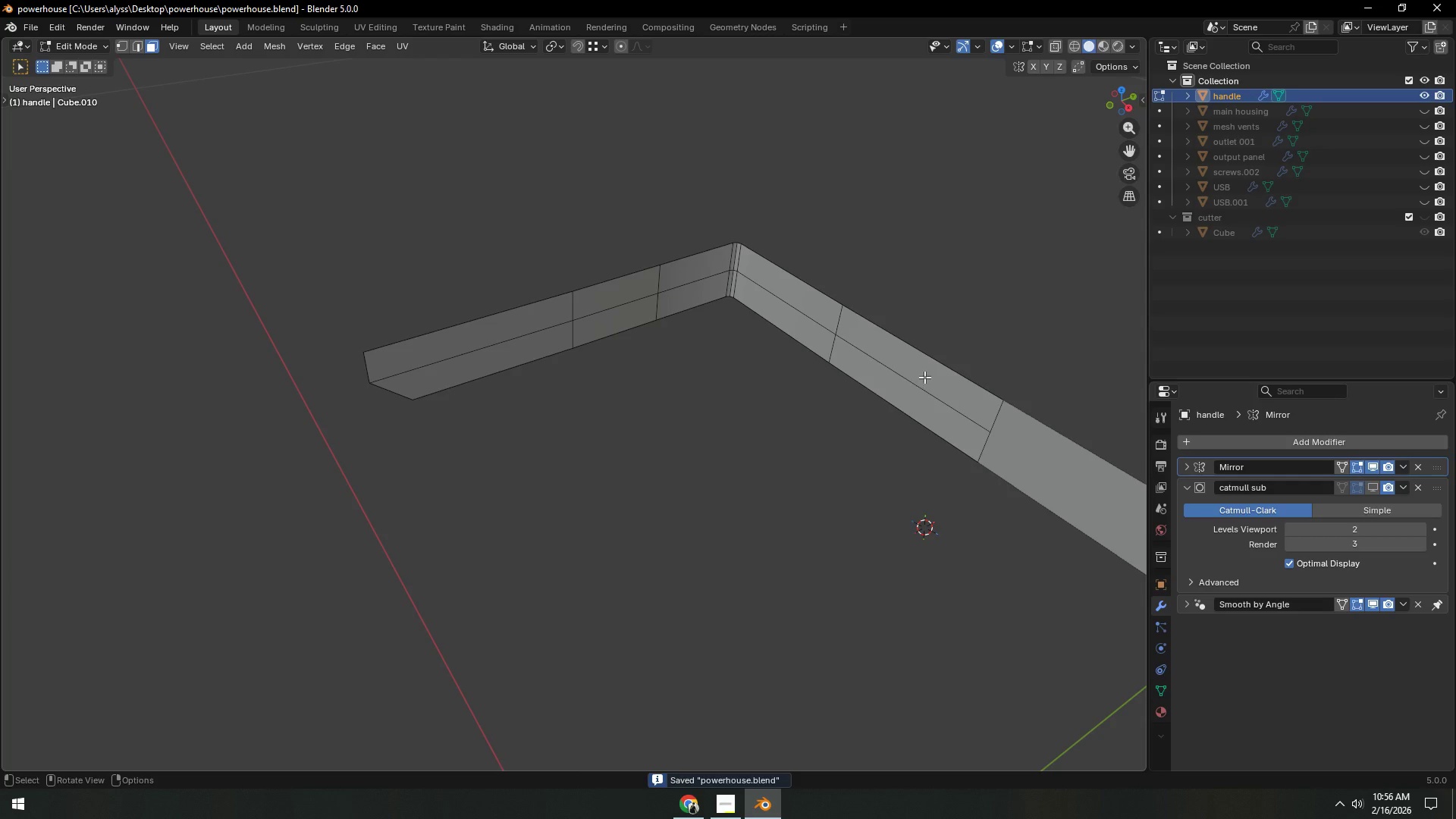 
left_click([924, 377])
 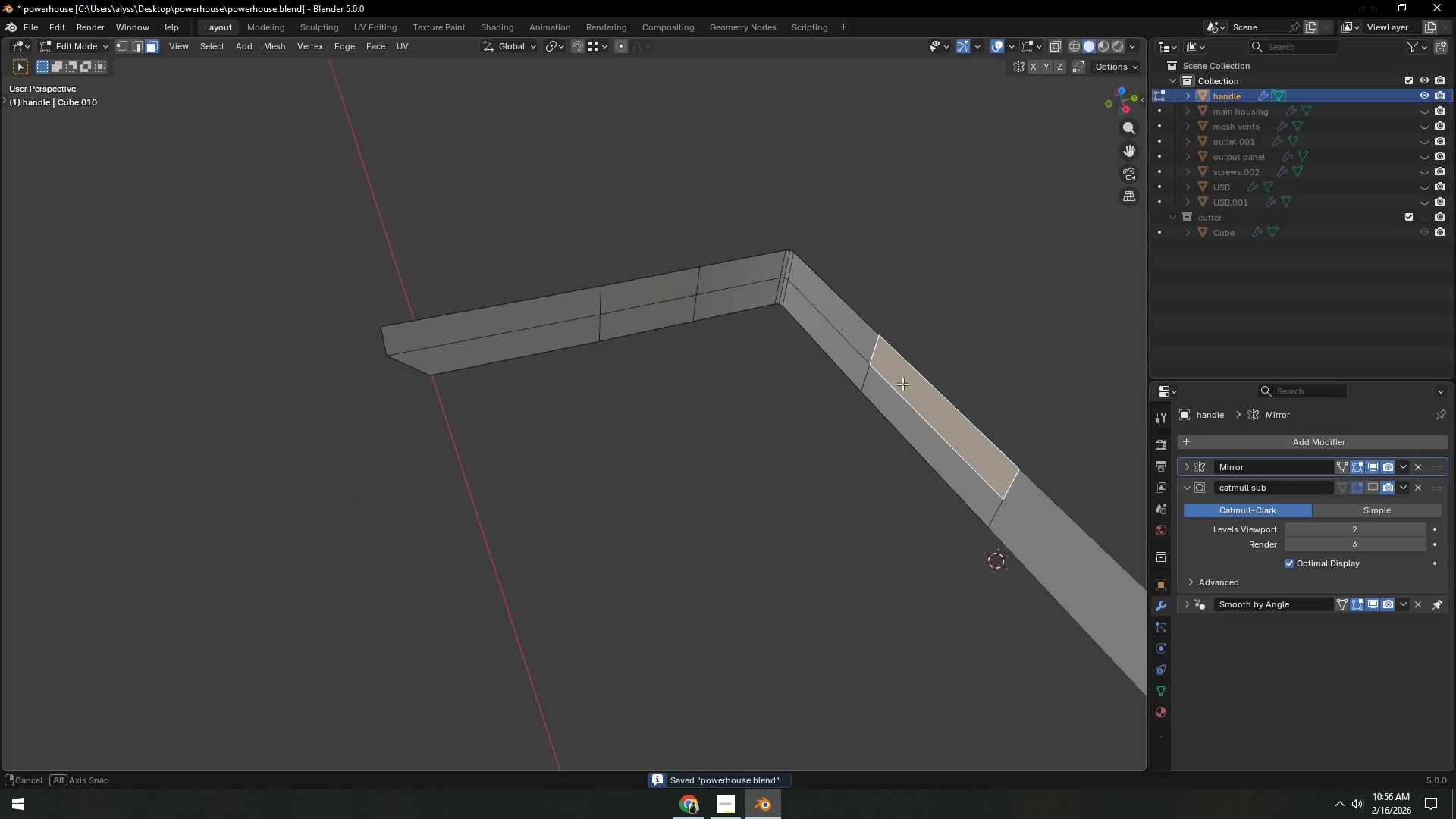 
key(Shift+ShiftLeft)
 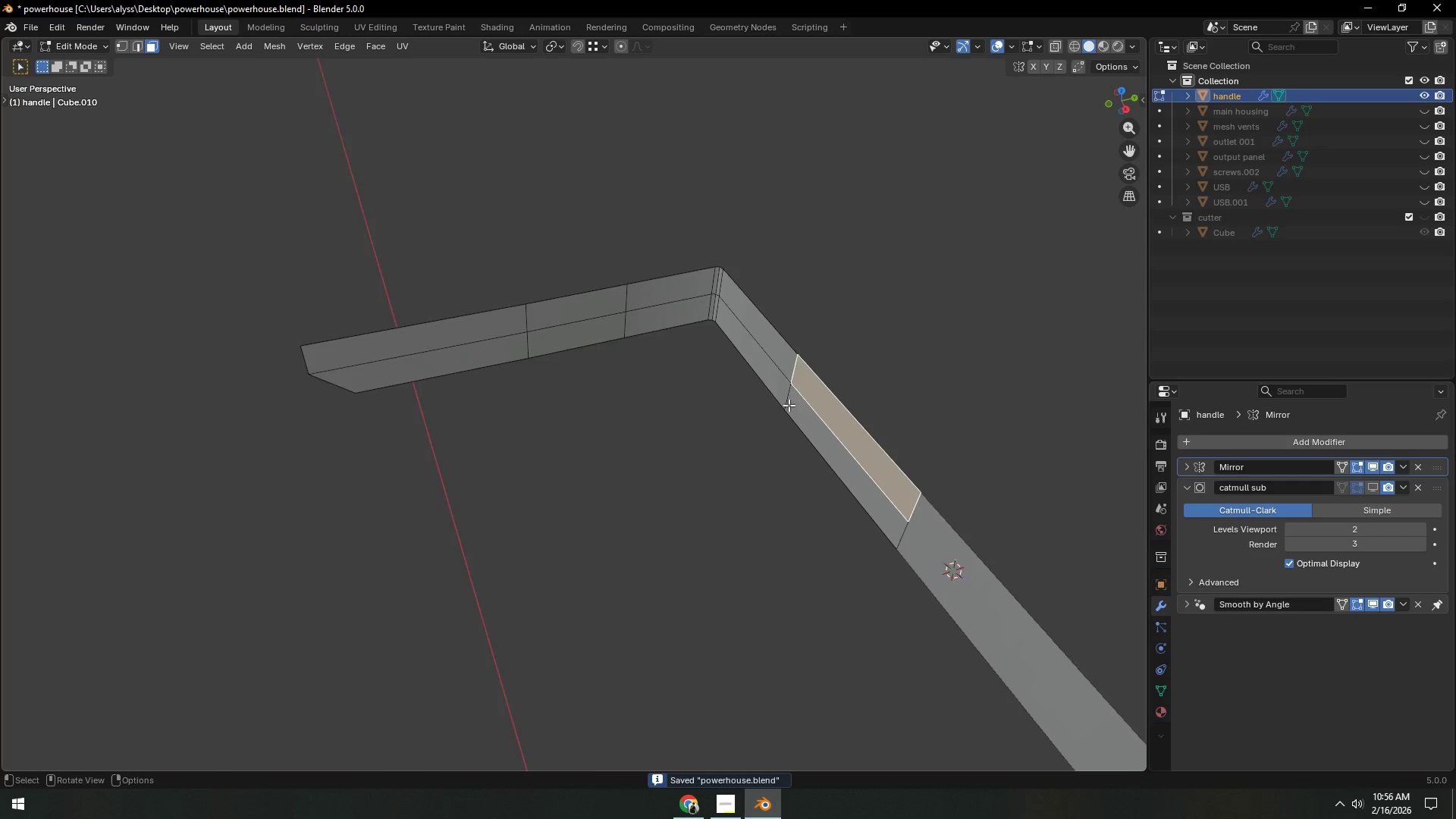 
scroll: coordinate [789, 405], scroll_direction: up, amount: 1.0
 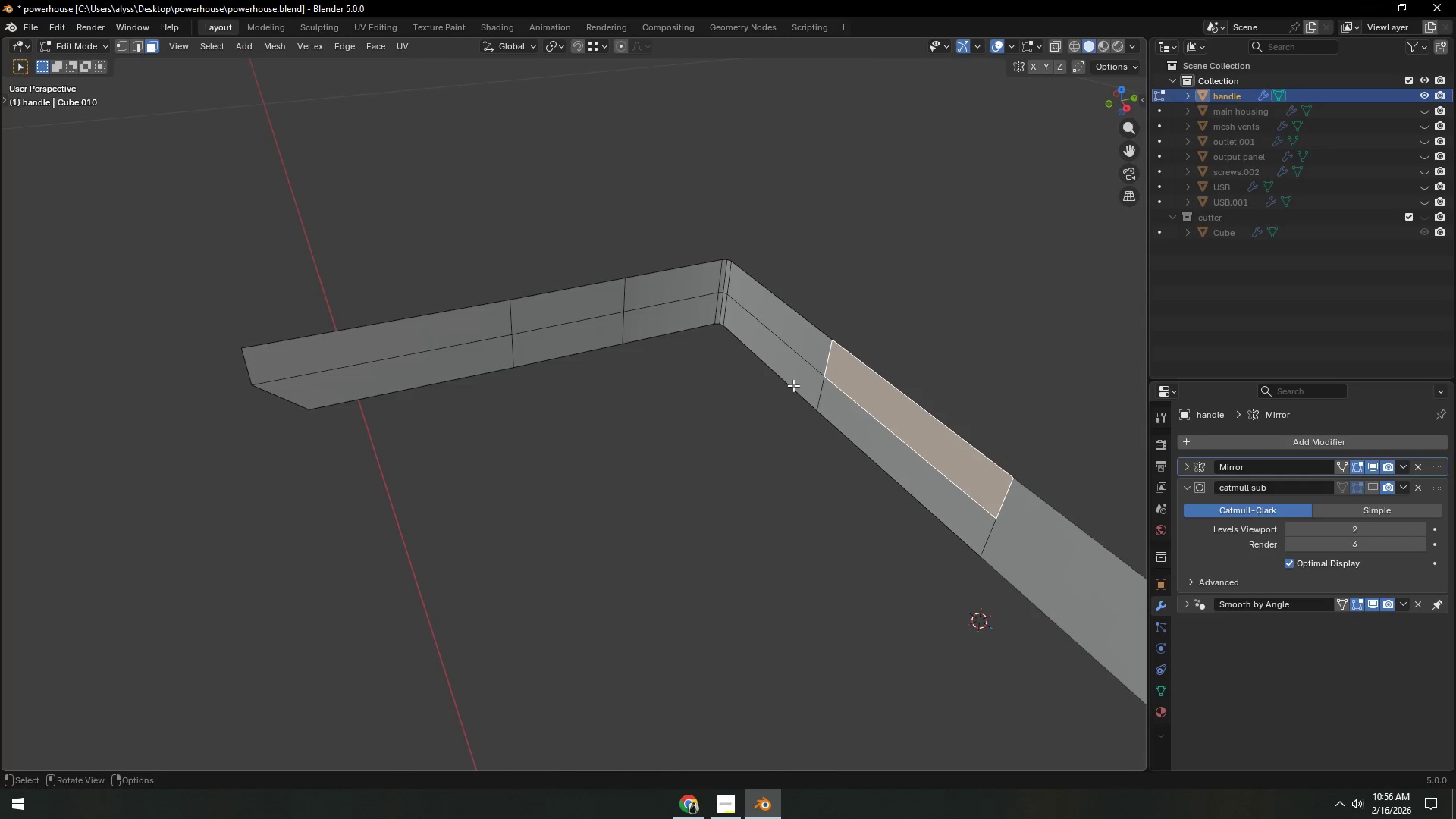 
hold_key(key=AltLeft, duration=0.52)
left_click([792, 384])
 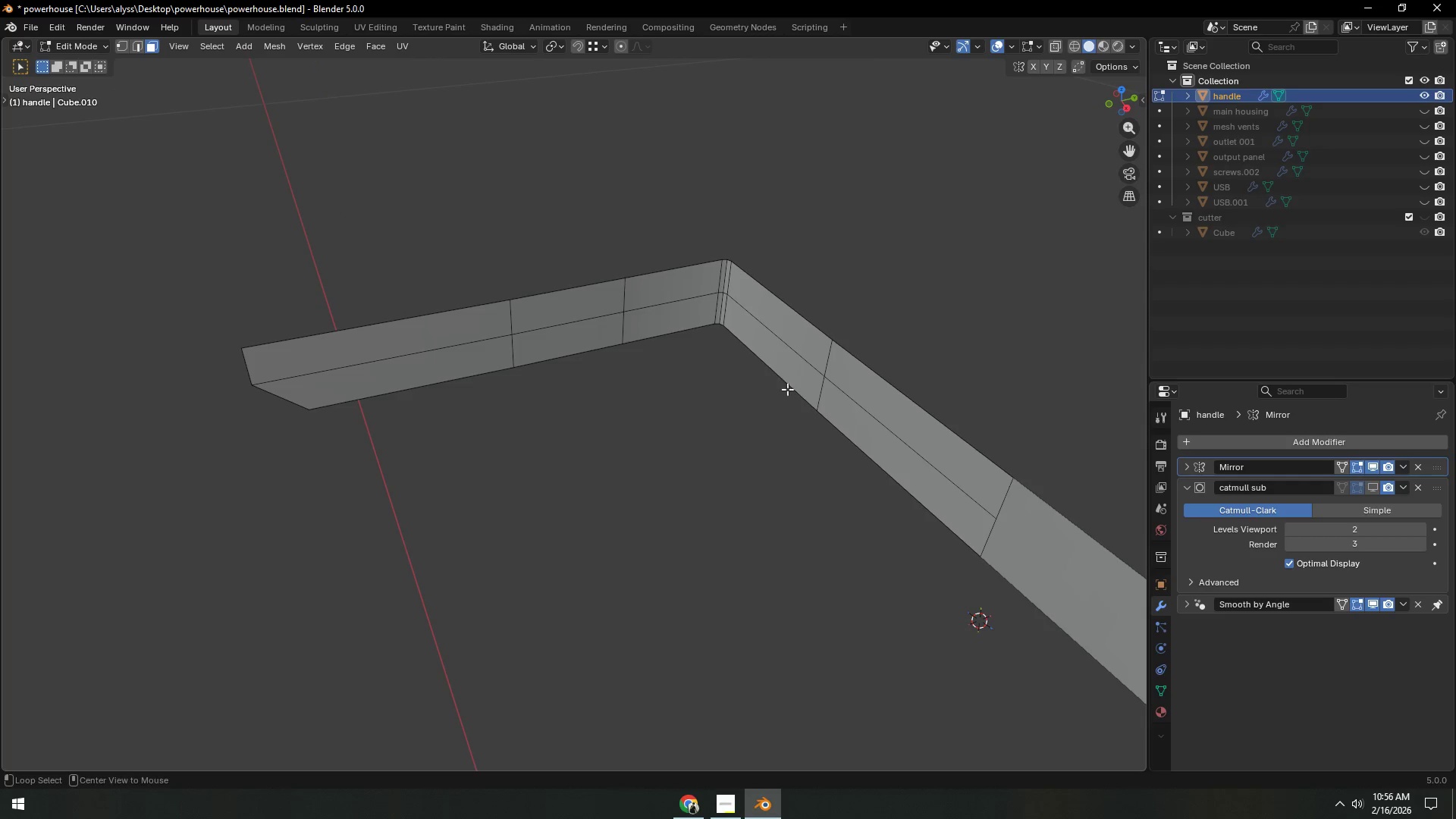 
hold_key(key=AltLeft, duration=1.97)
 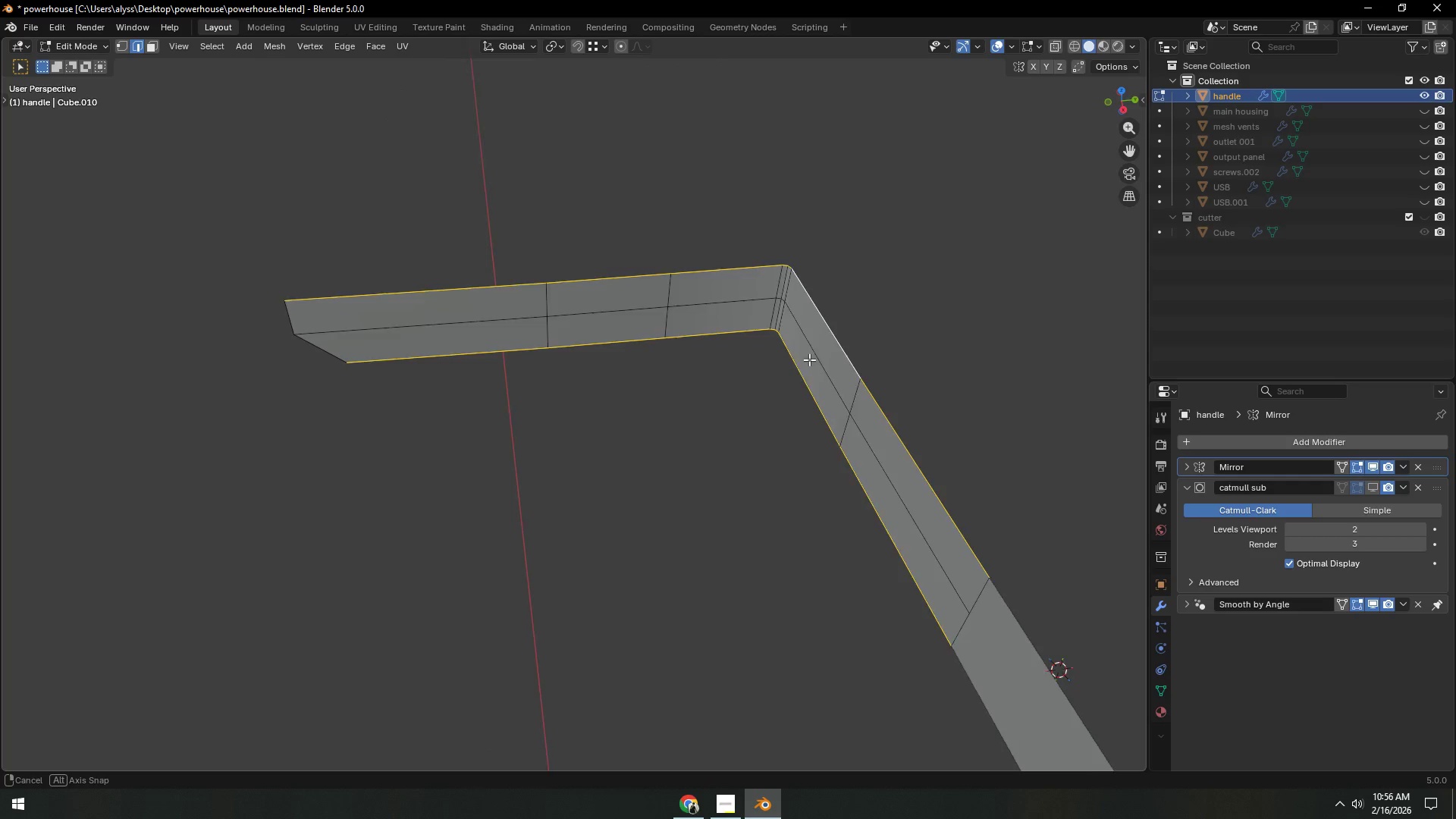 
key(2)
 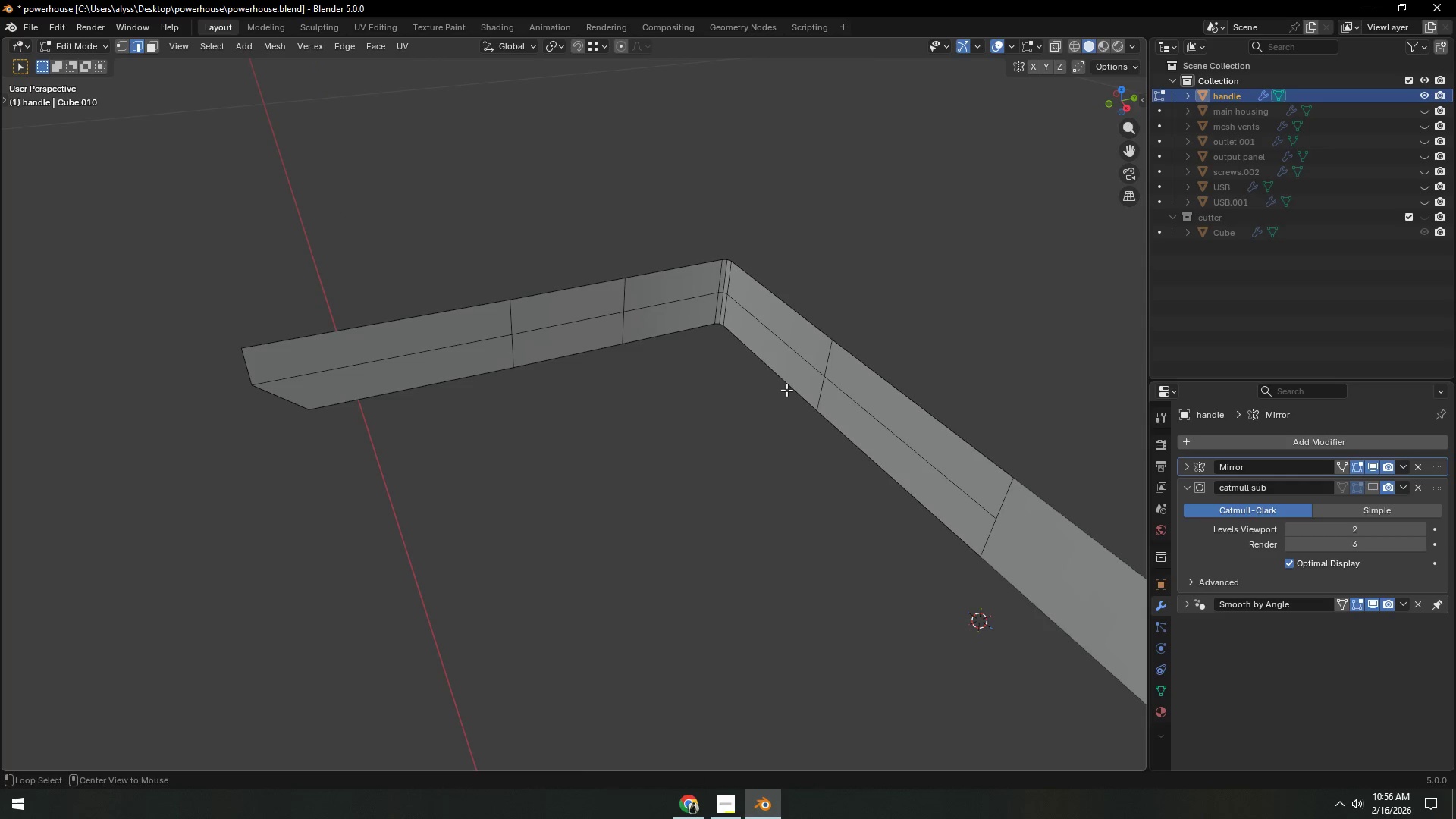 
left_click([786, 390])
 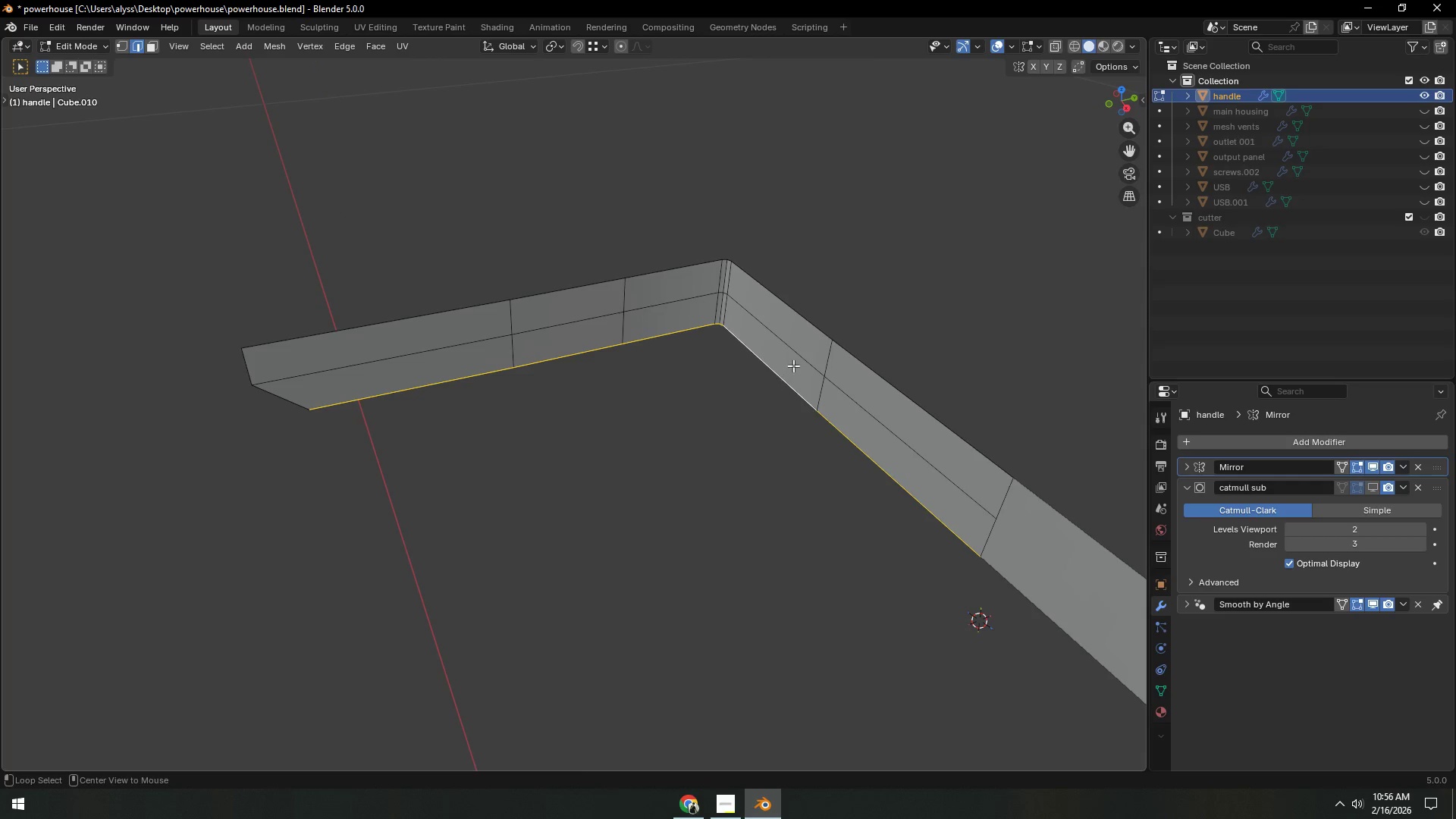 
hold_key(key=ShiftLeft, duration=0.75)
left_click([813, 322])
 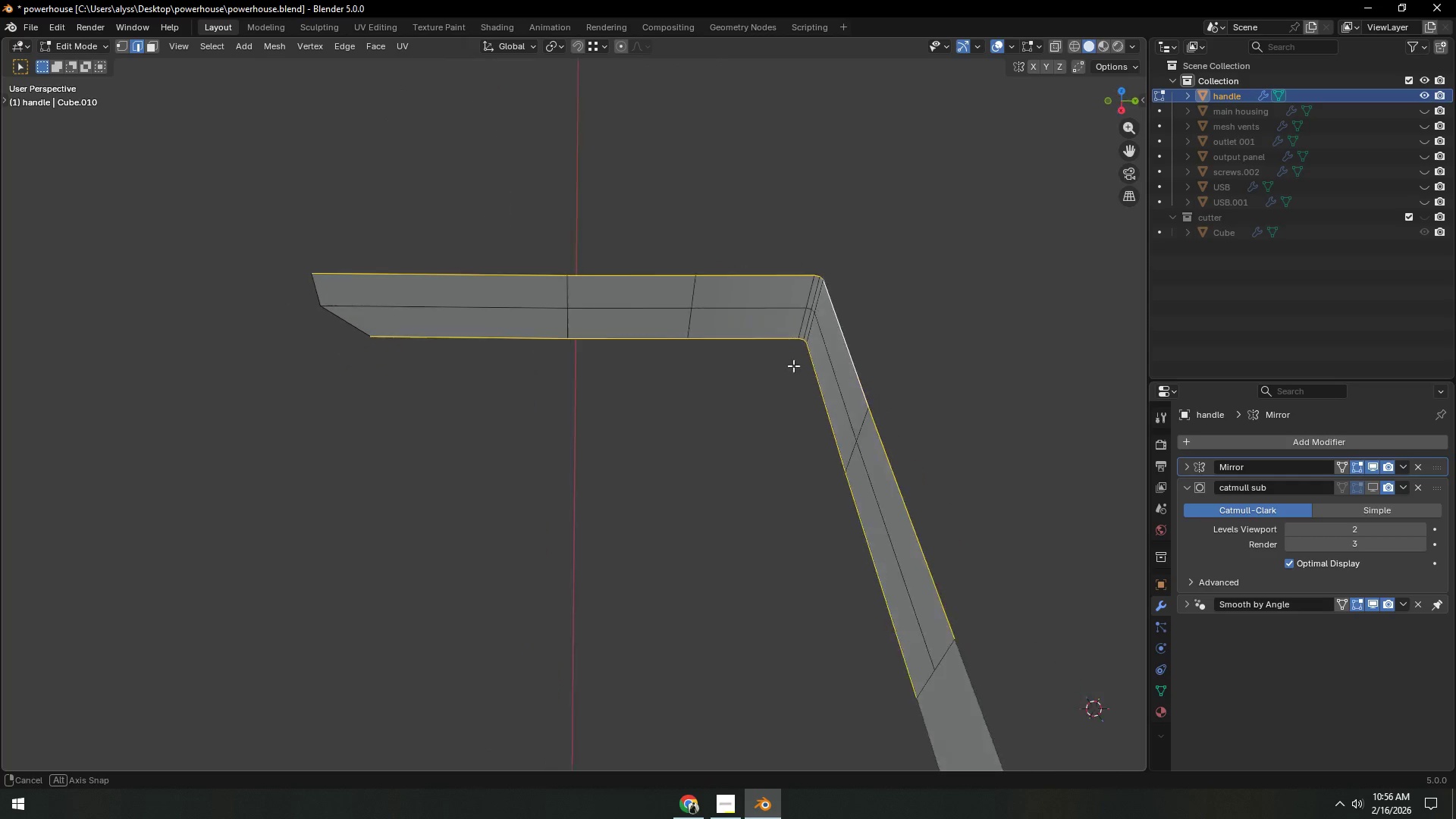 
hold_key(key=ShiftLeft, duration=0.31)
 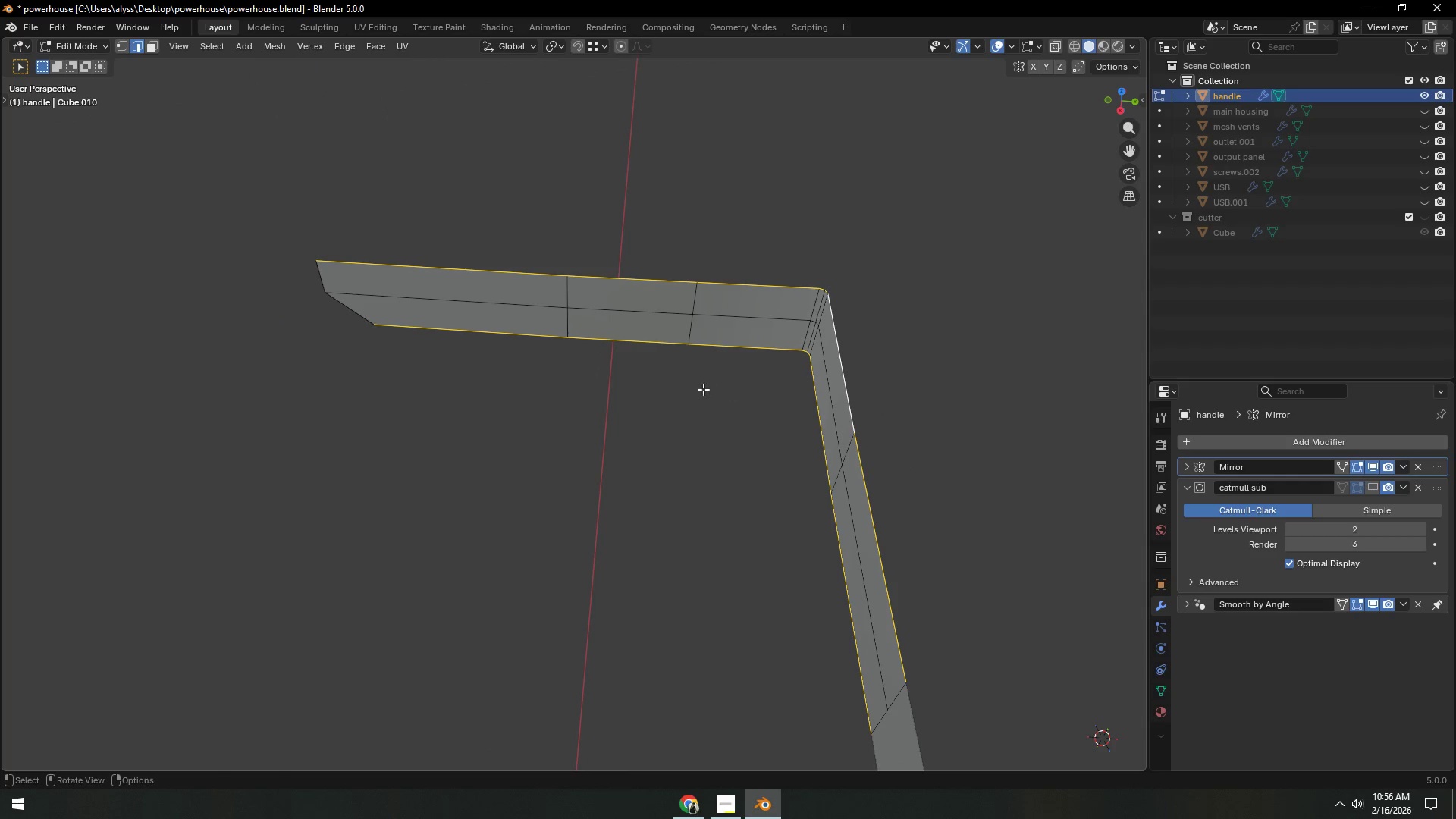 
hold_key(key=ShiftLeft, duration=2.27)
hold_key(key=AltLeft, duration=1.03)
left_click([413, 312])
 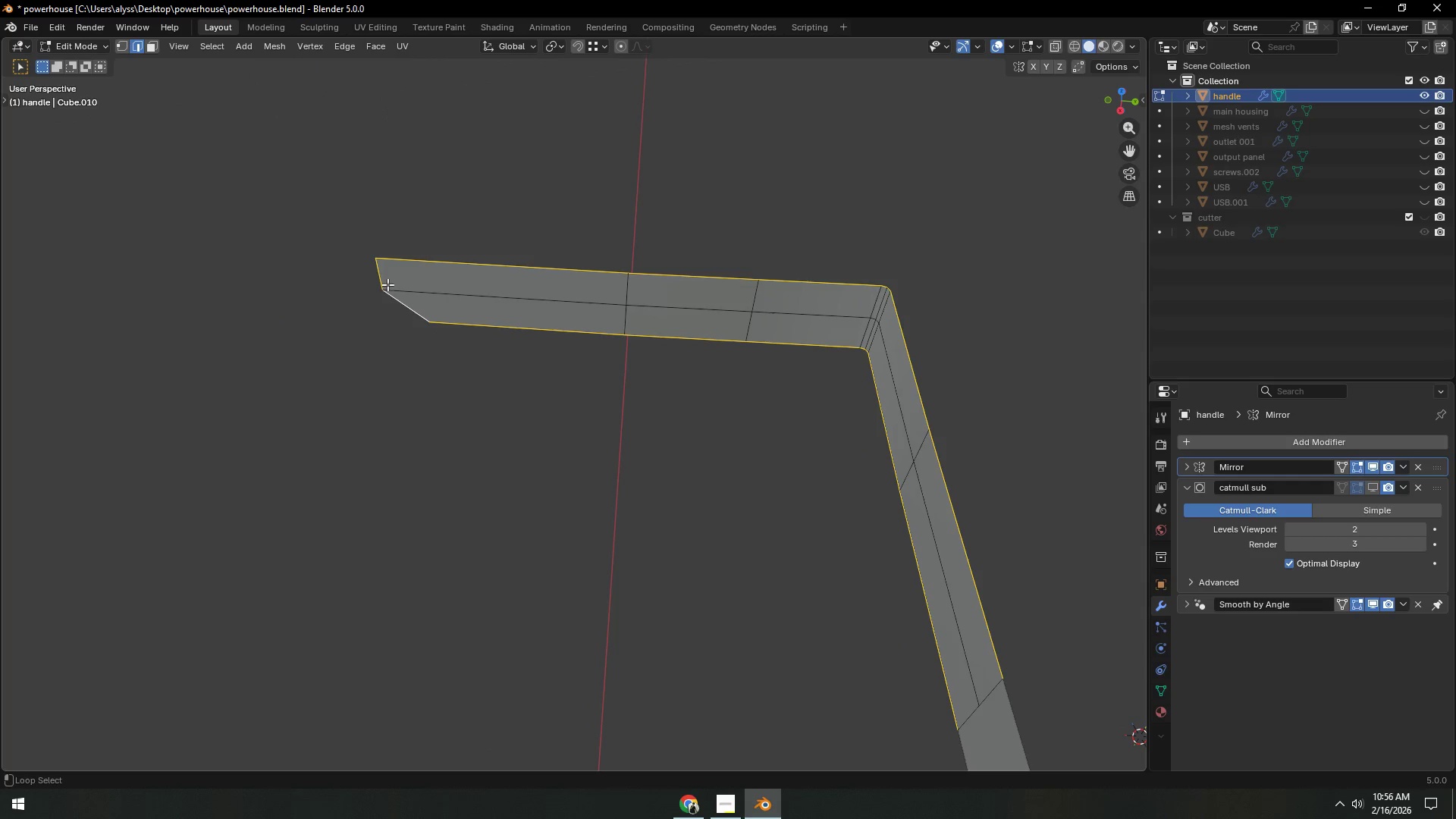 
double_click([381, 279])
 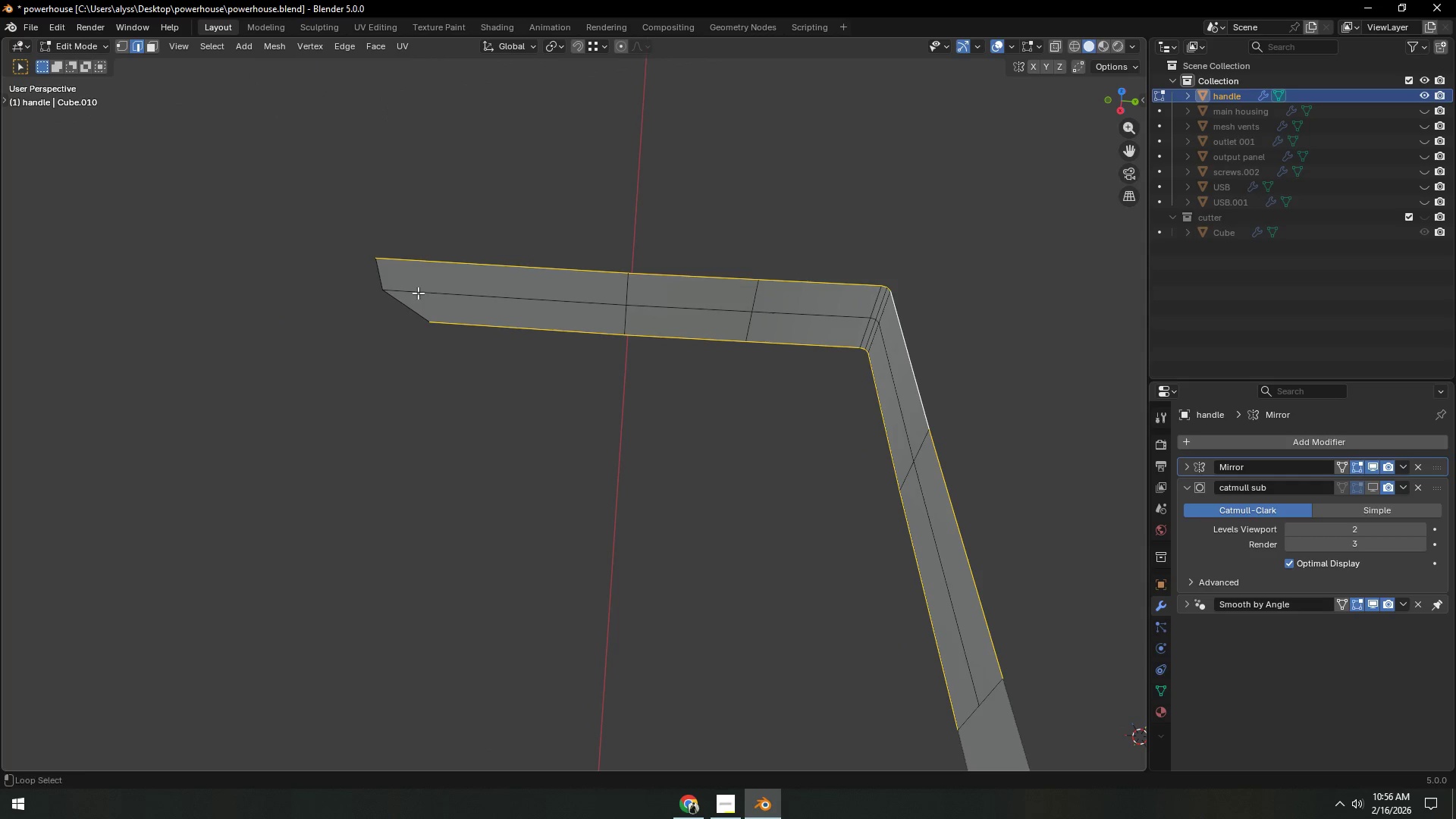 
hold_key(key=AltLeft, duration=0.41)
left_click([406, 306])
 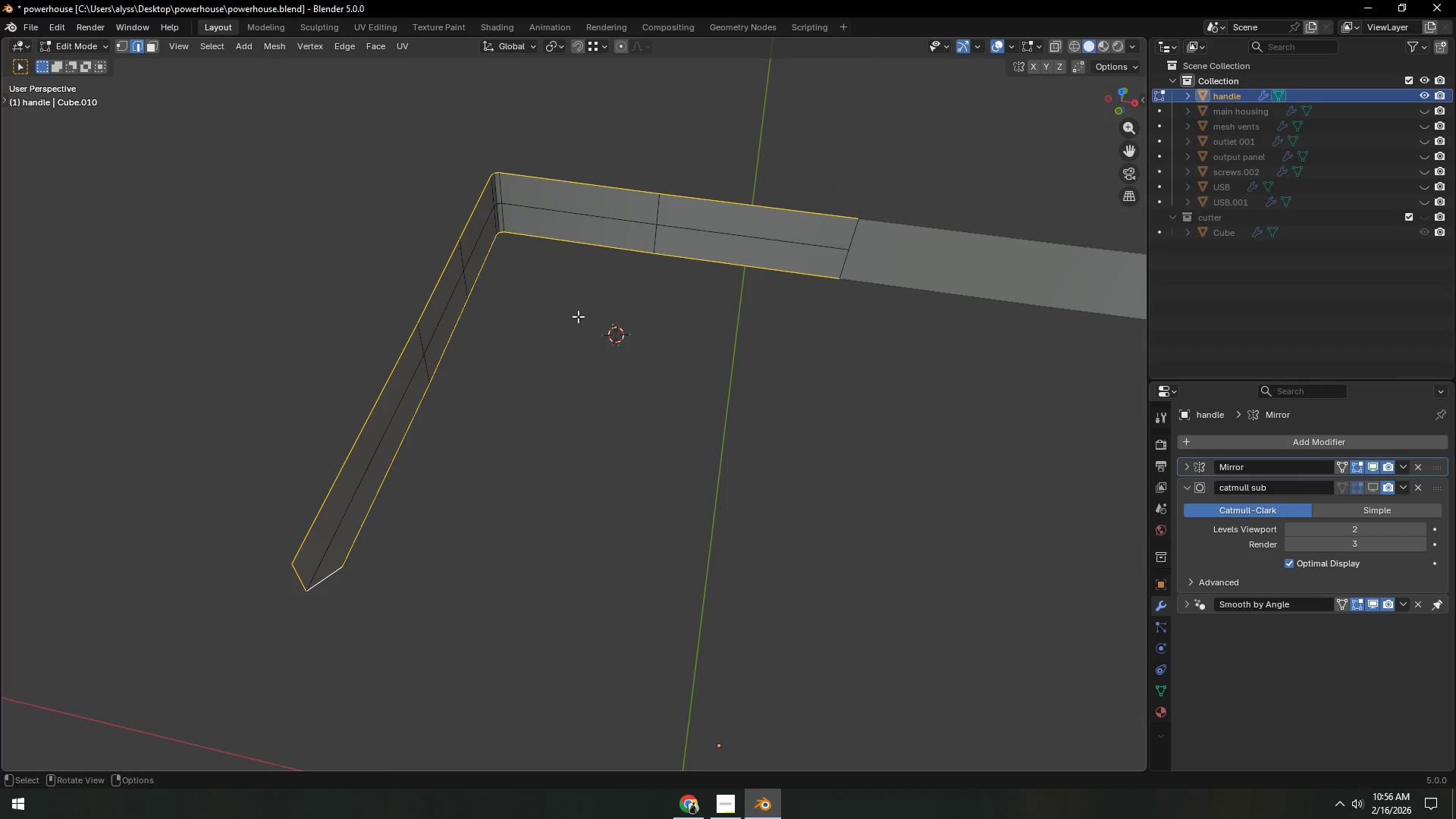 
type(esx)
 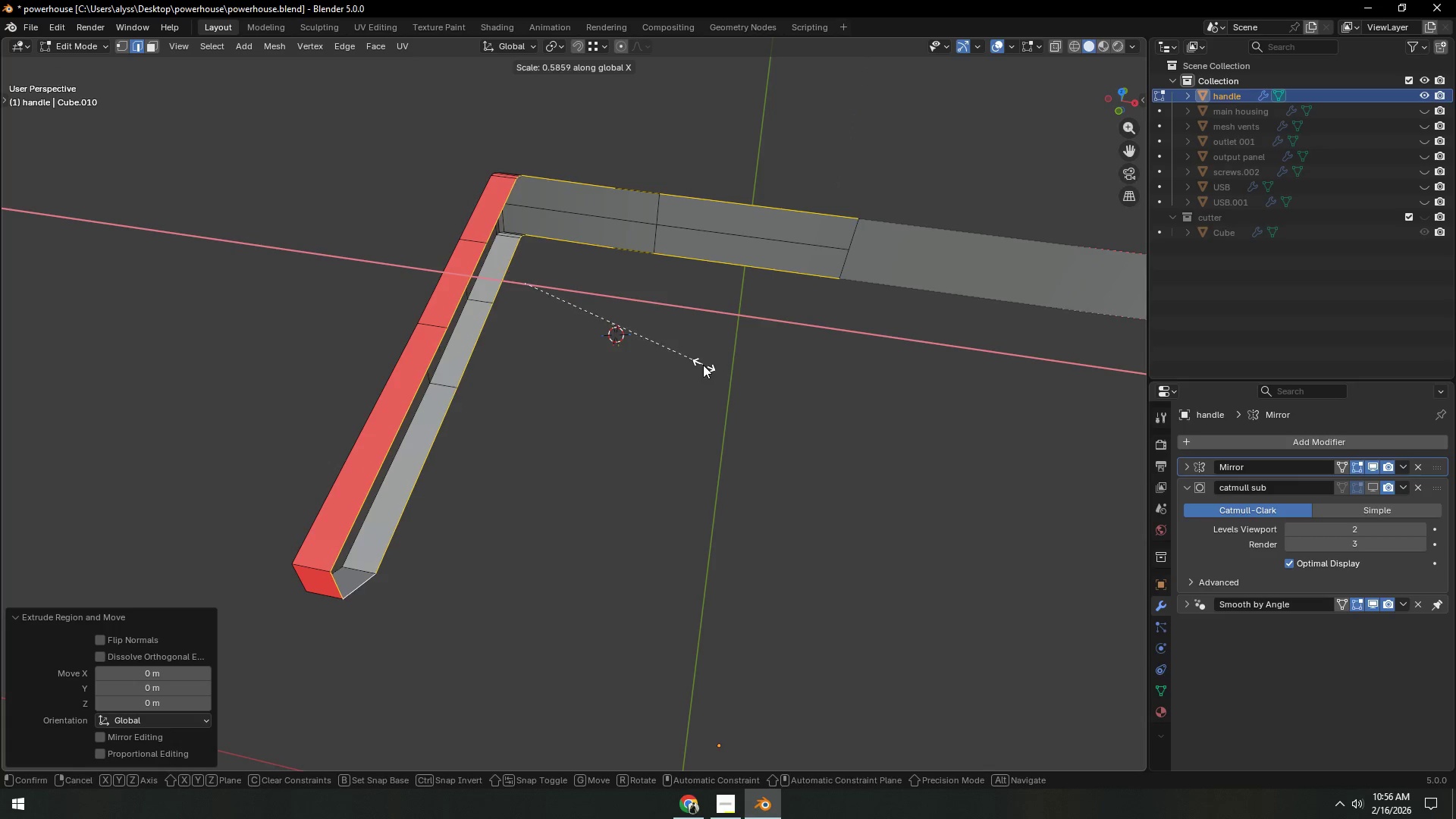 
left_click([631, 365])
 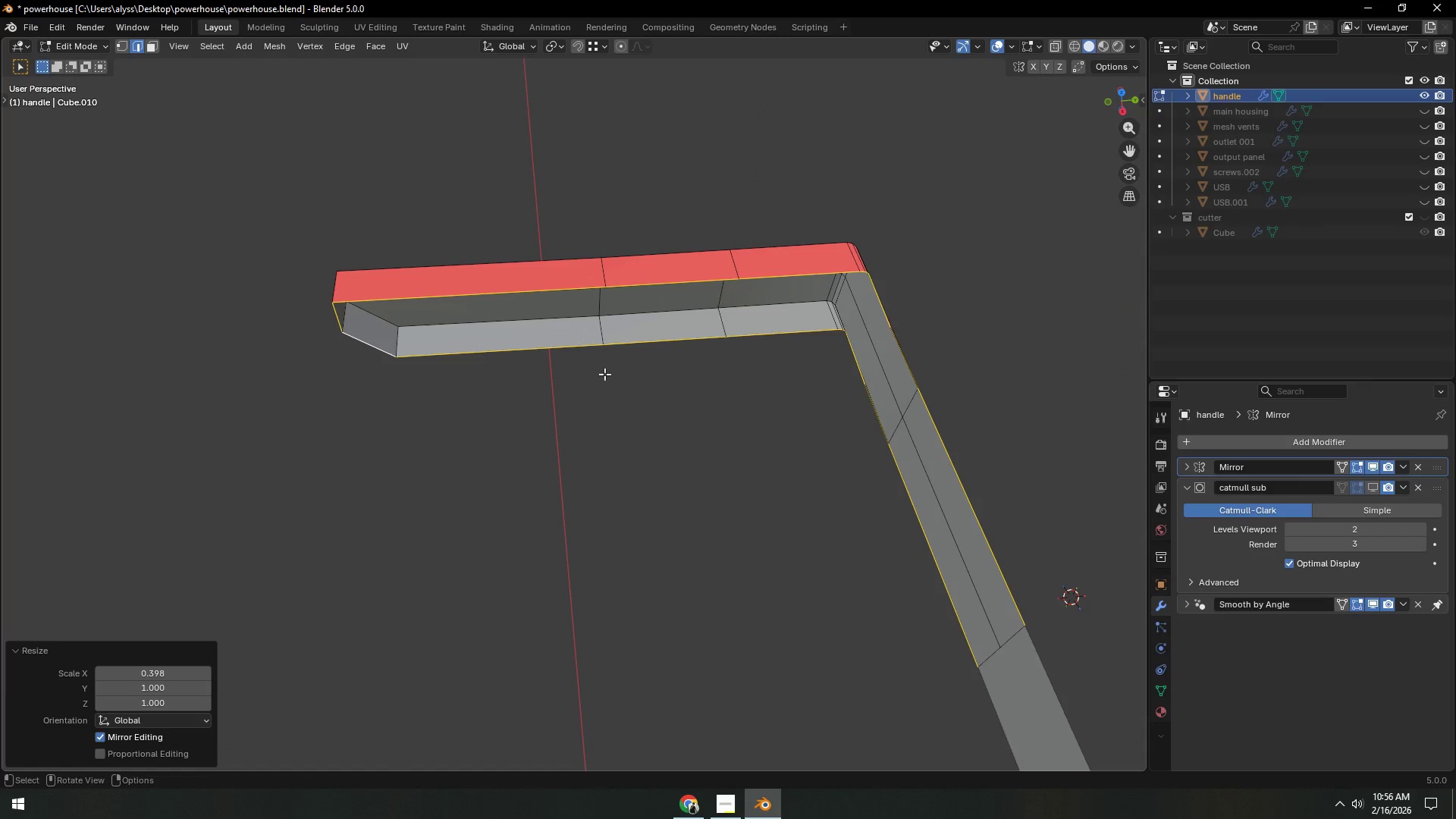 
type(sy)
 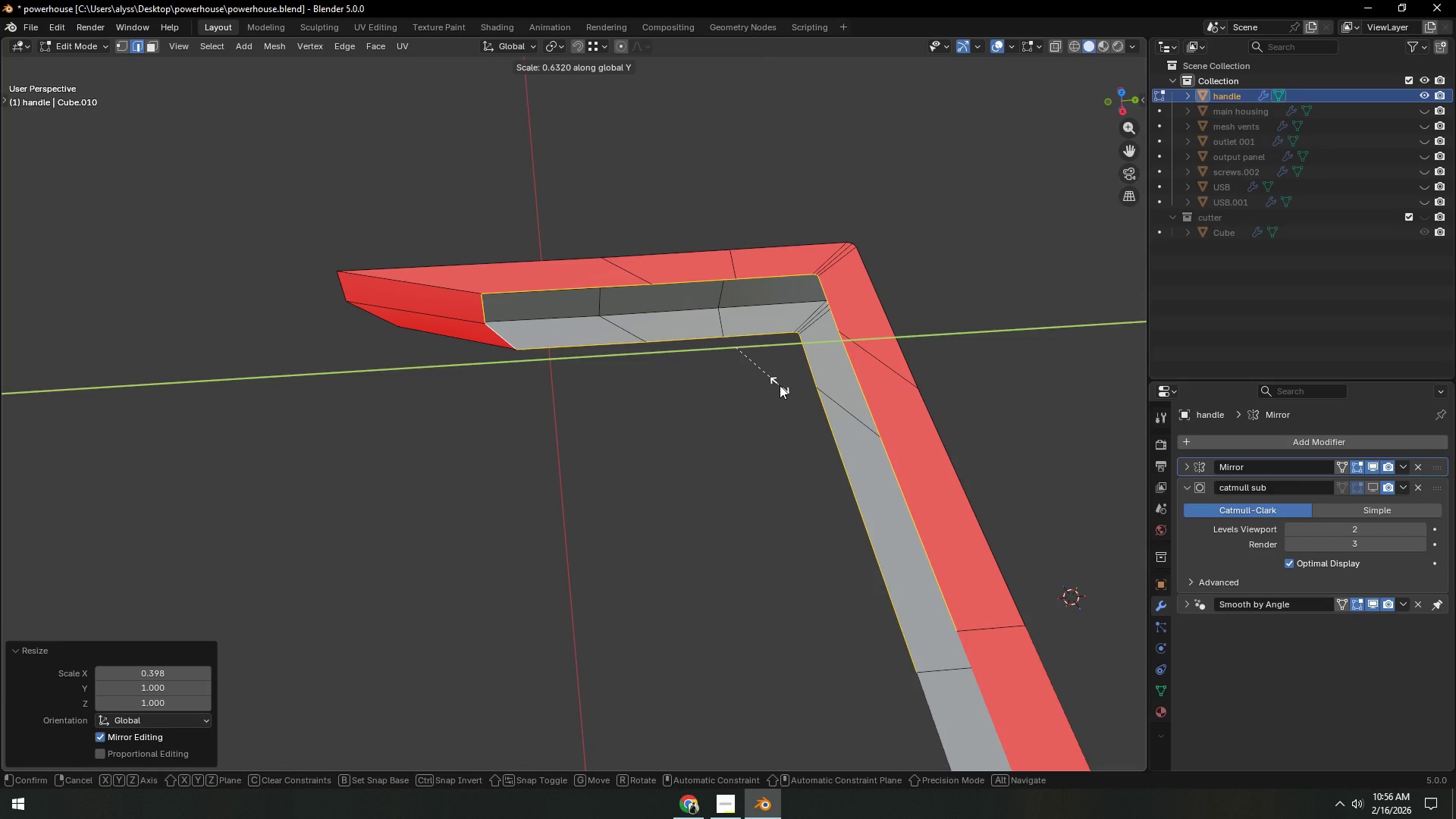 
left_click([780, 385])
 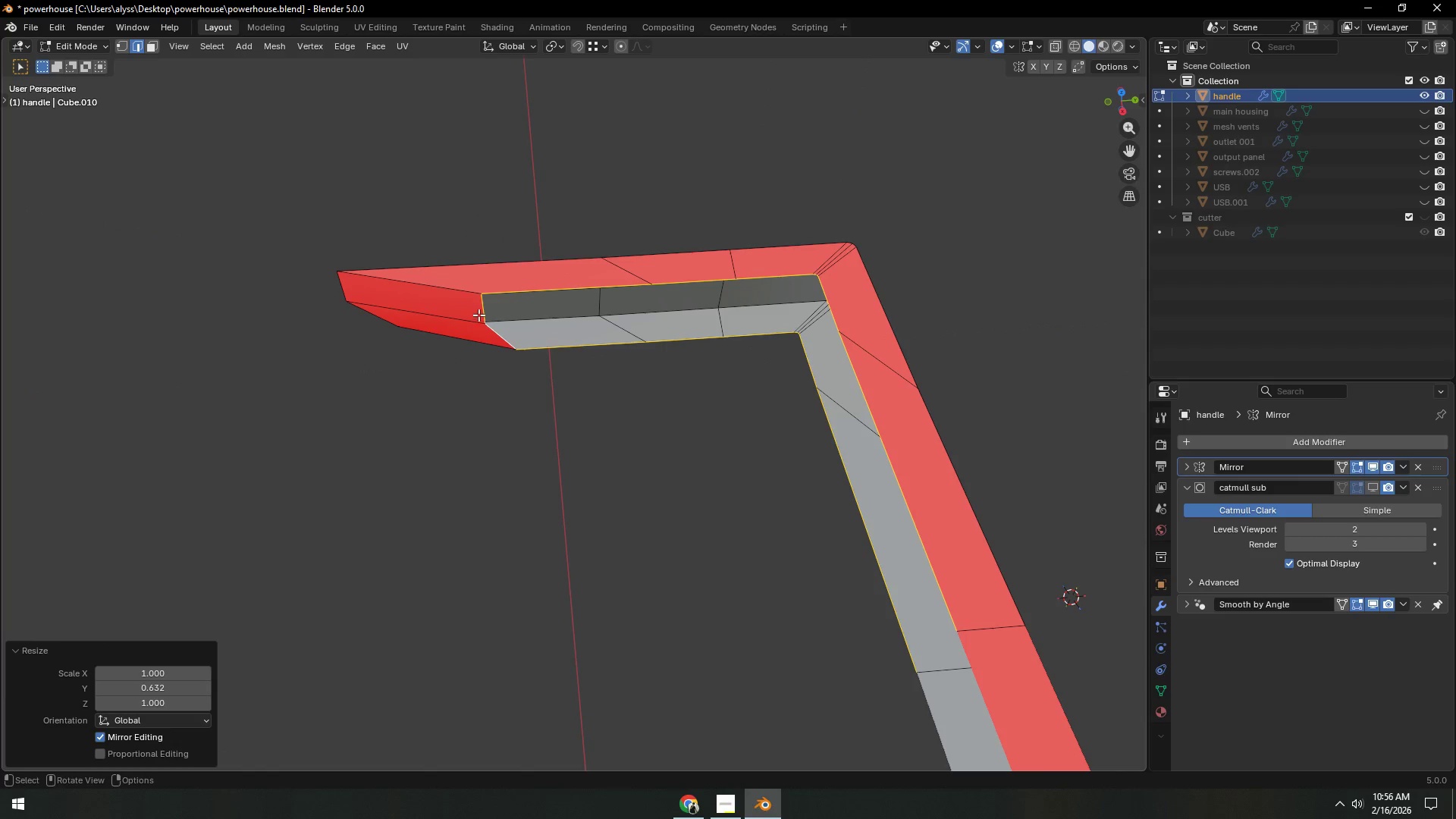 
left_click([479, 311])
 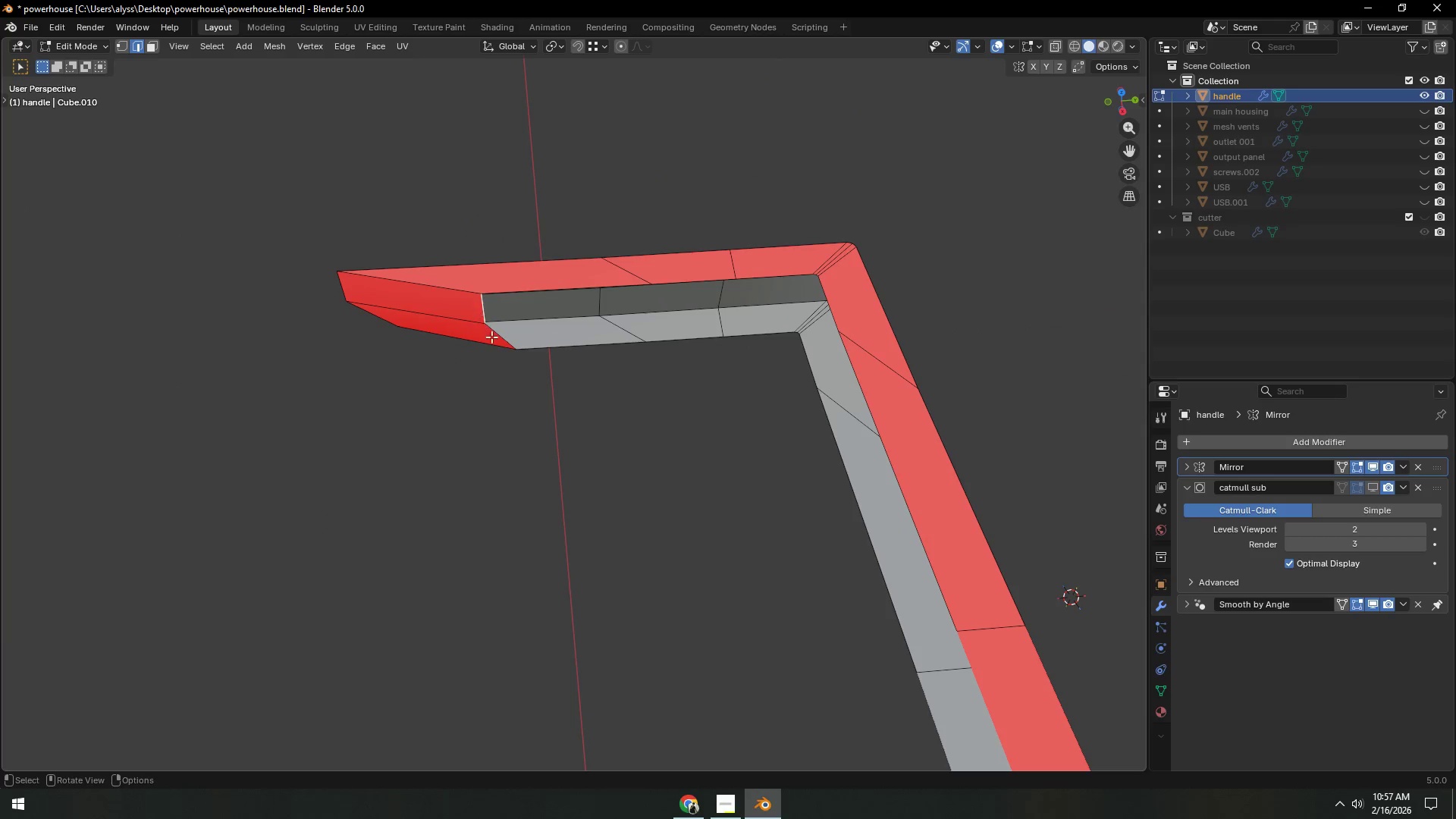 
hold_key(key=ShiftLeft, duration=0.45)
left_click([503, 344])
 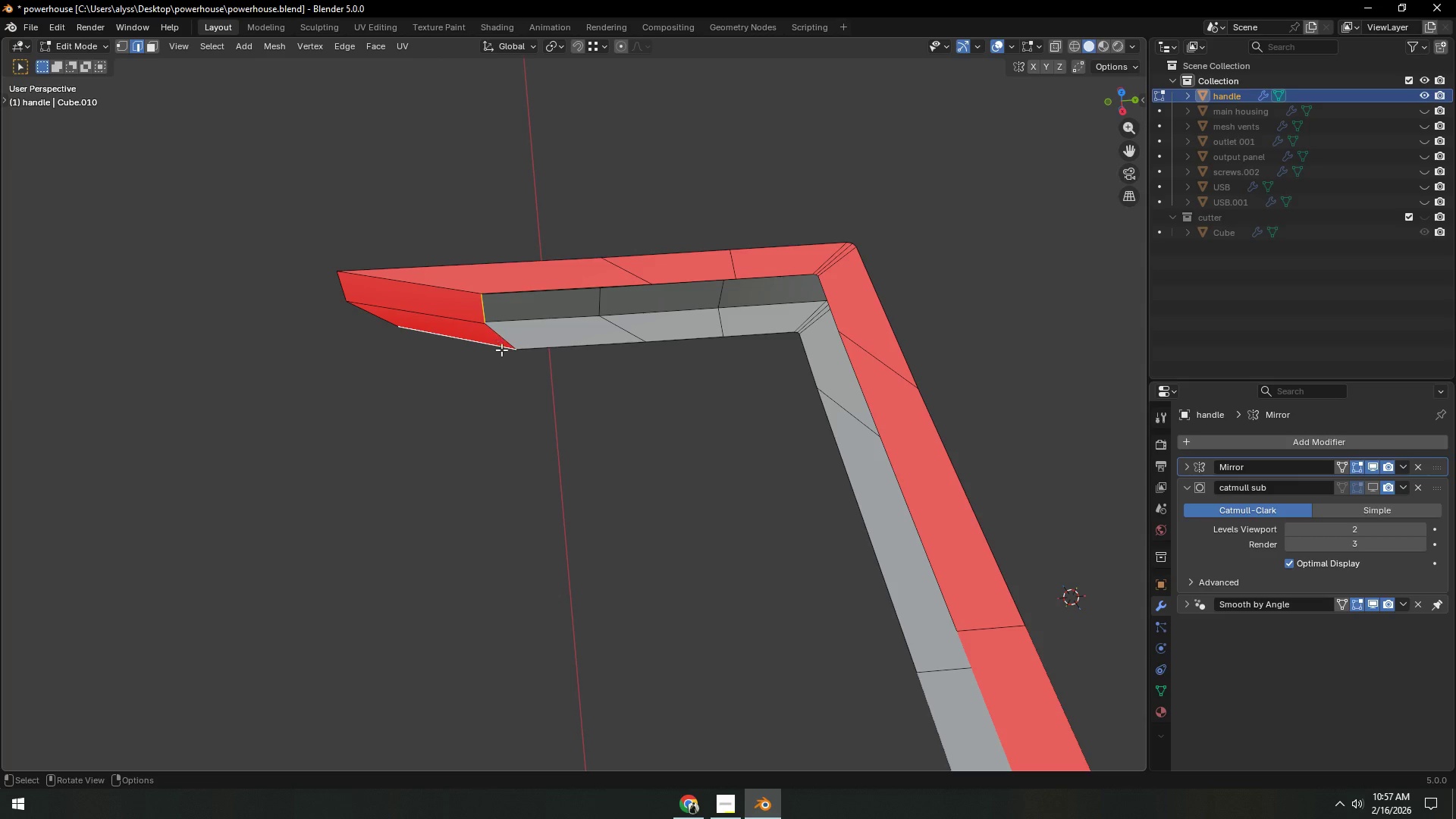 
hold_key(key=ShiftLeft, duration=0.81)
left_click([488, 347])
 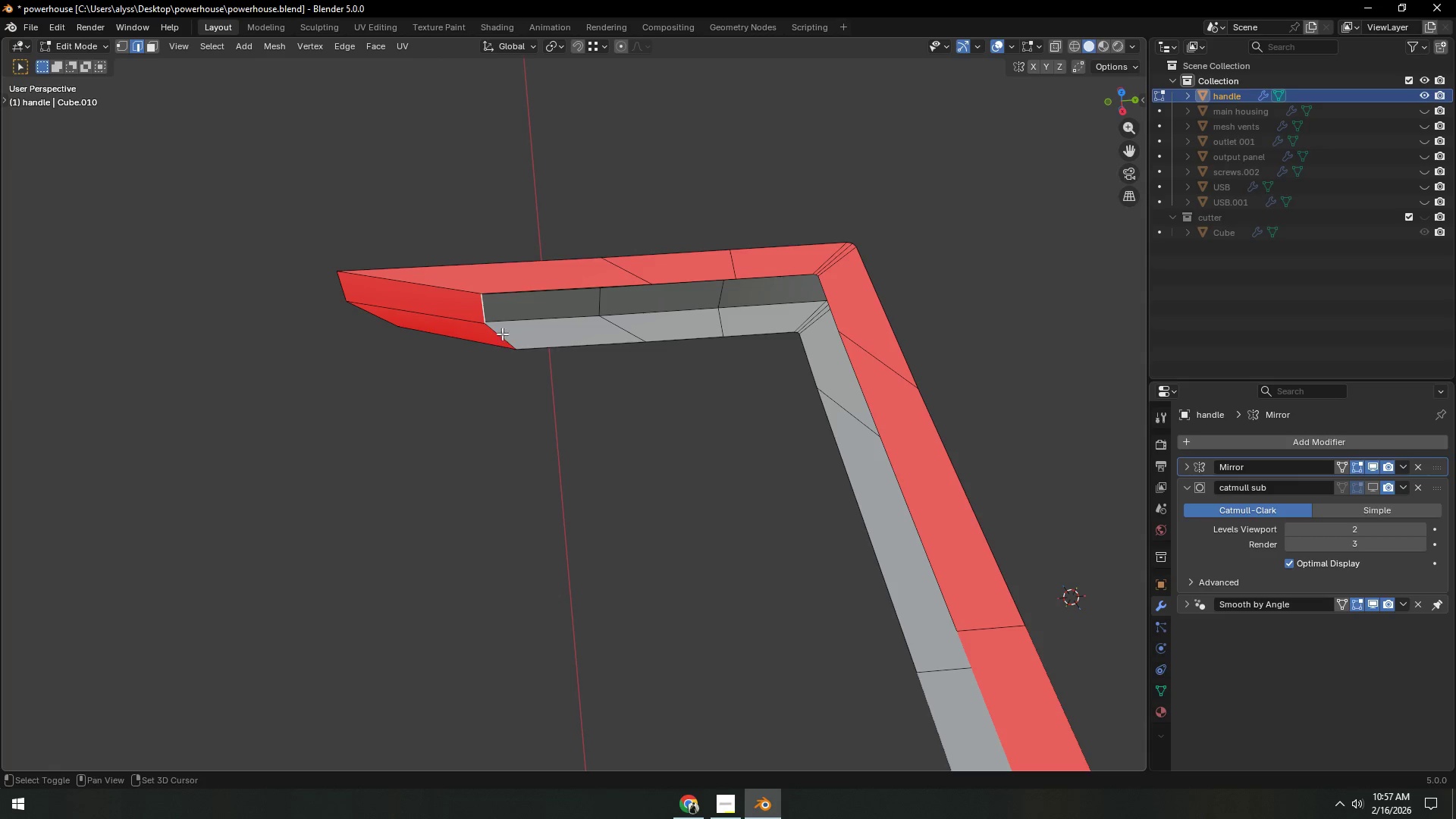 
left_click([503, 332])
 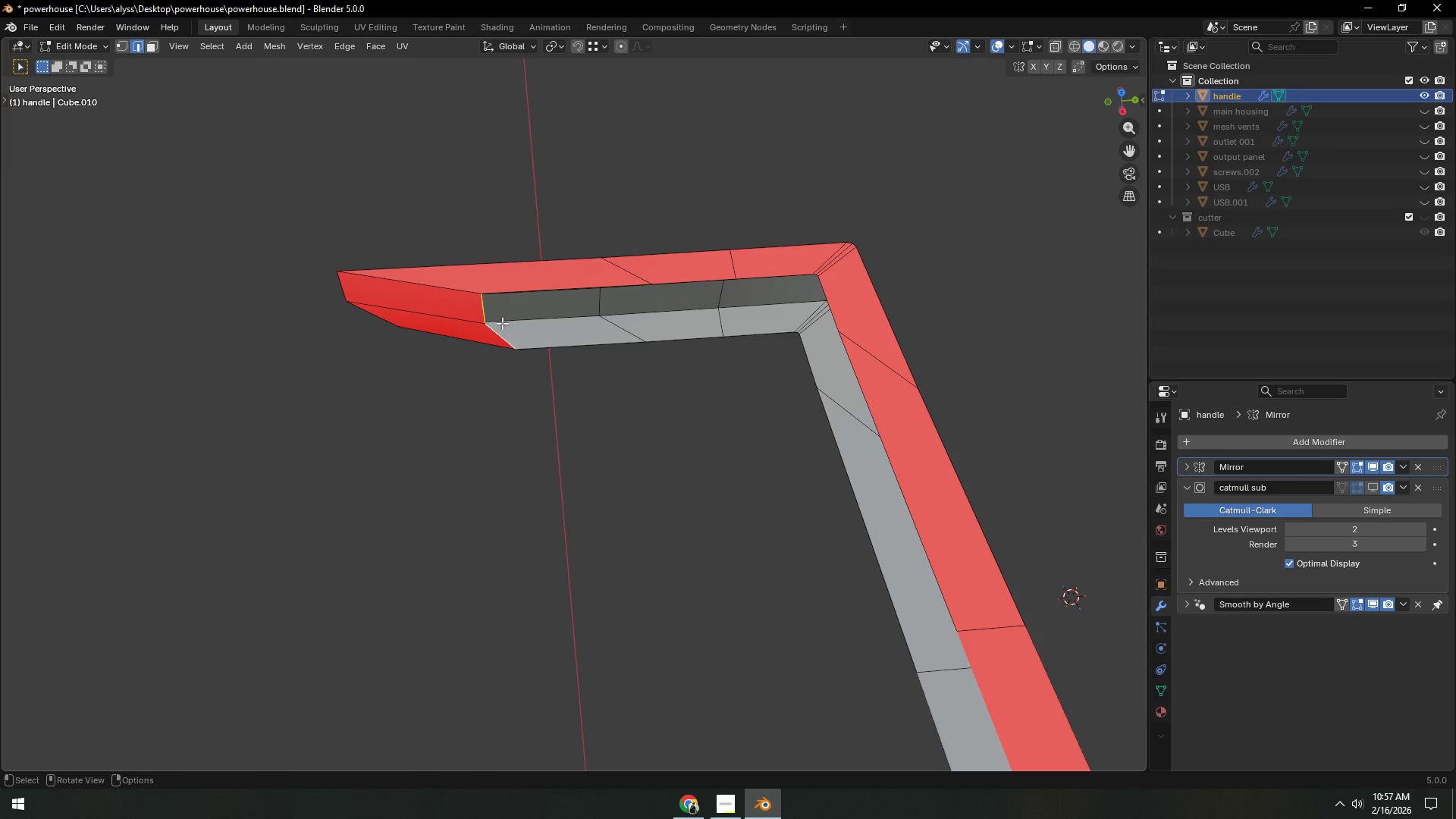 
key(1)
 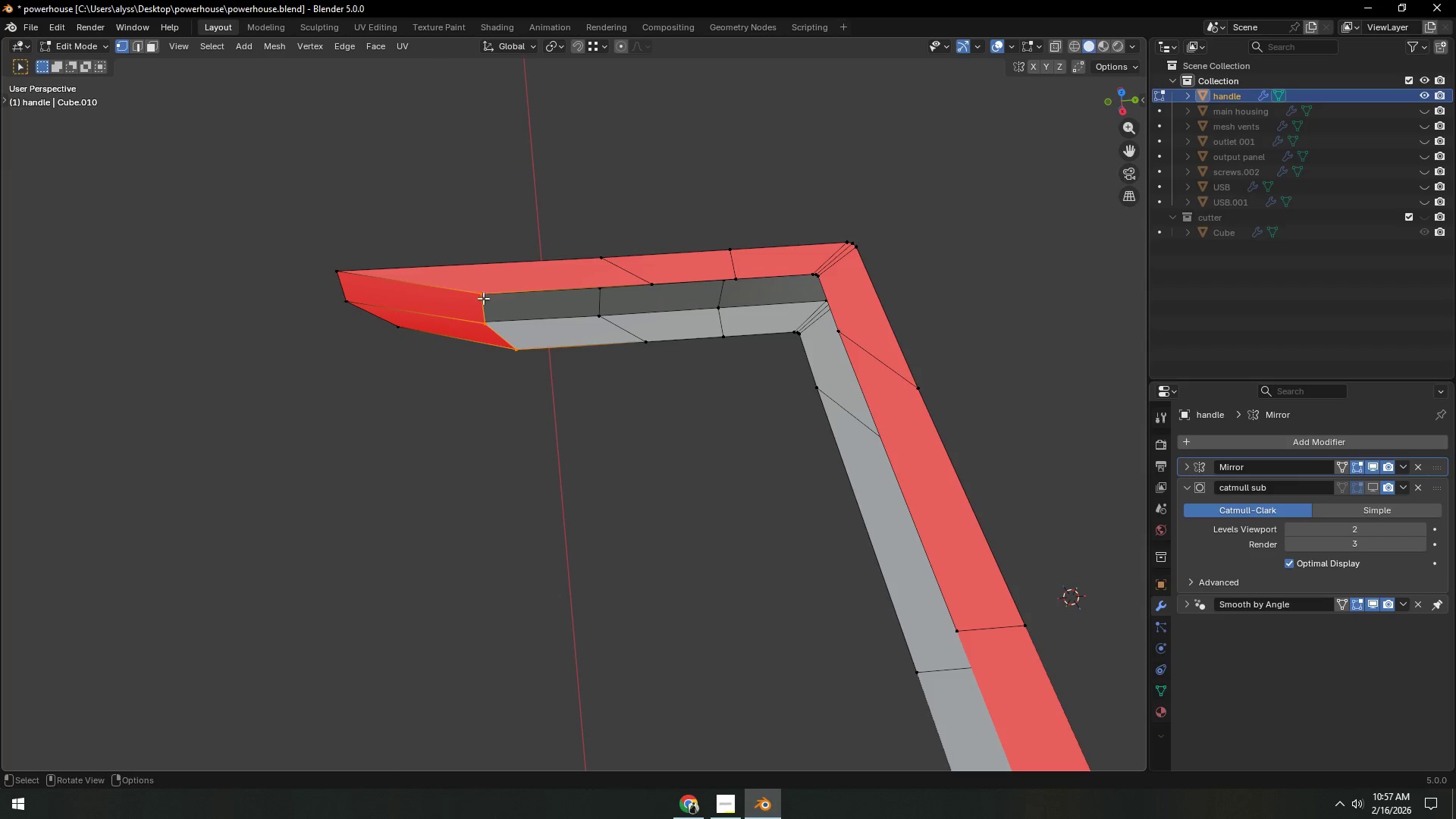 
hold_key(key=ShiftLeft, duration=0.56)
double_click([479, 292])
 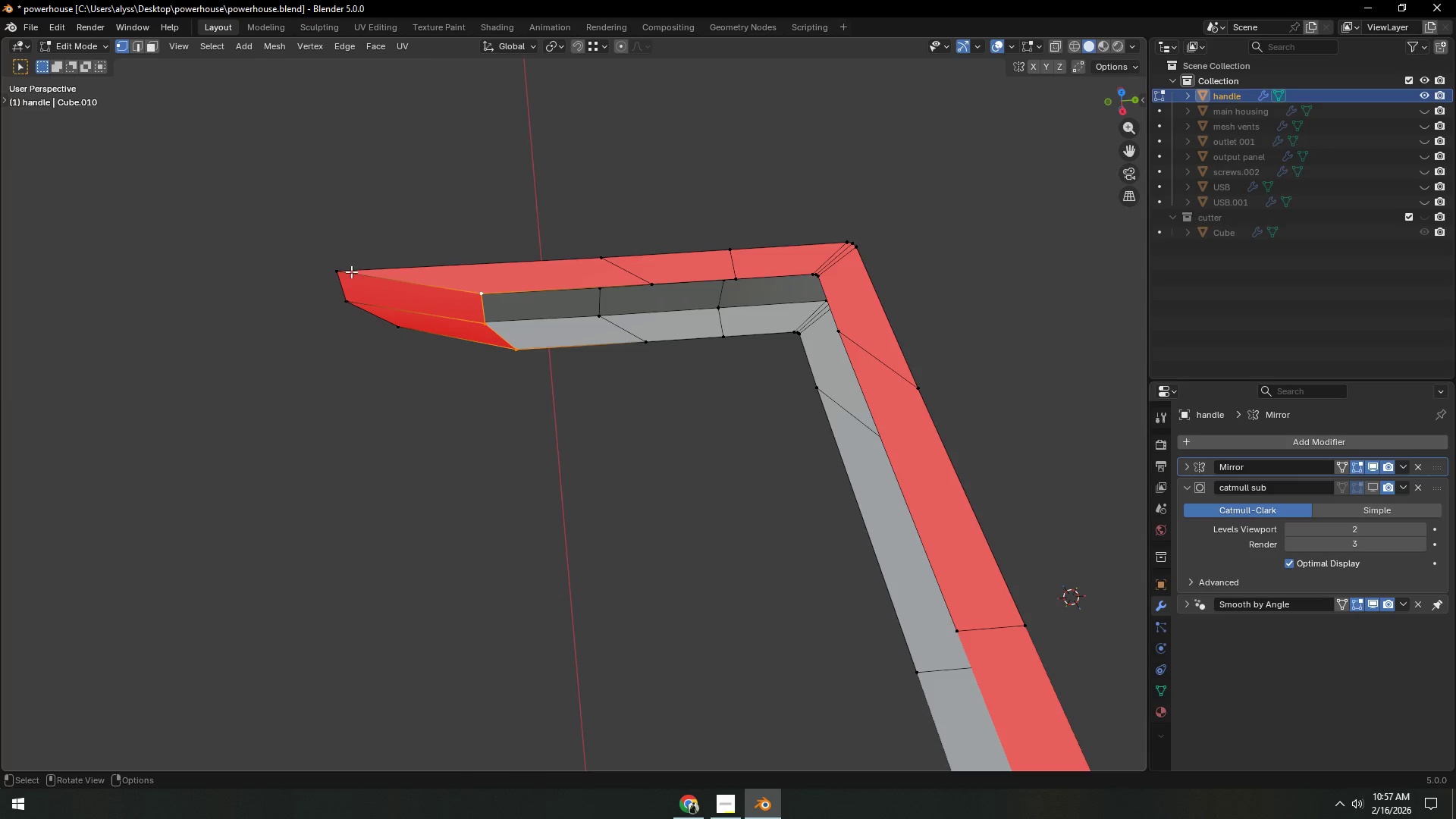 
type(gxy)
 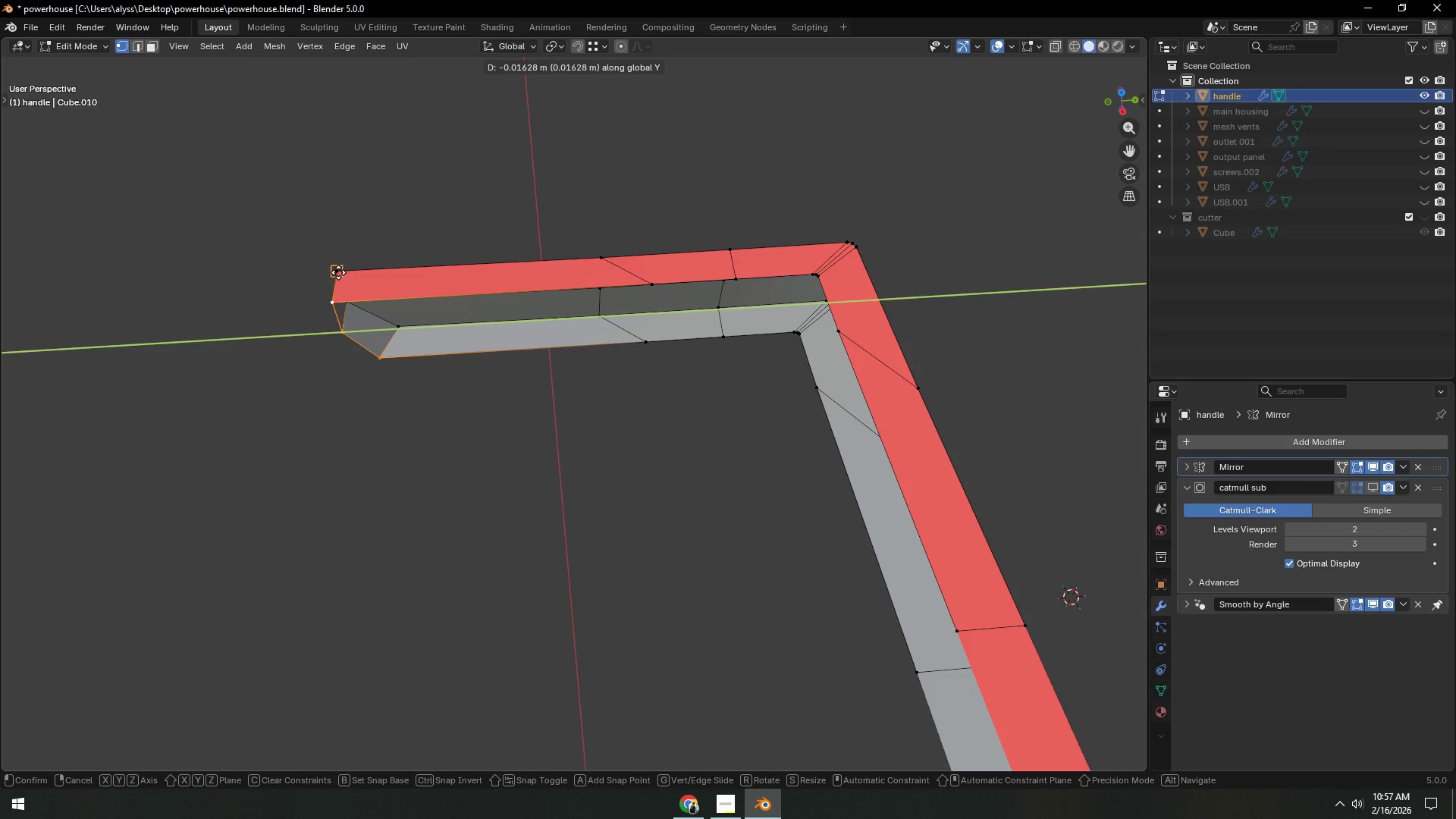 
hold_key(key=ControlLeft, duration=0.59)
 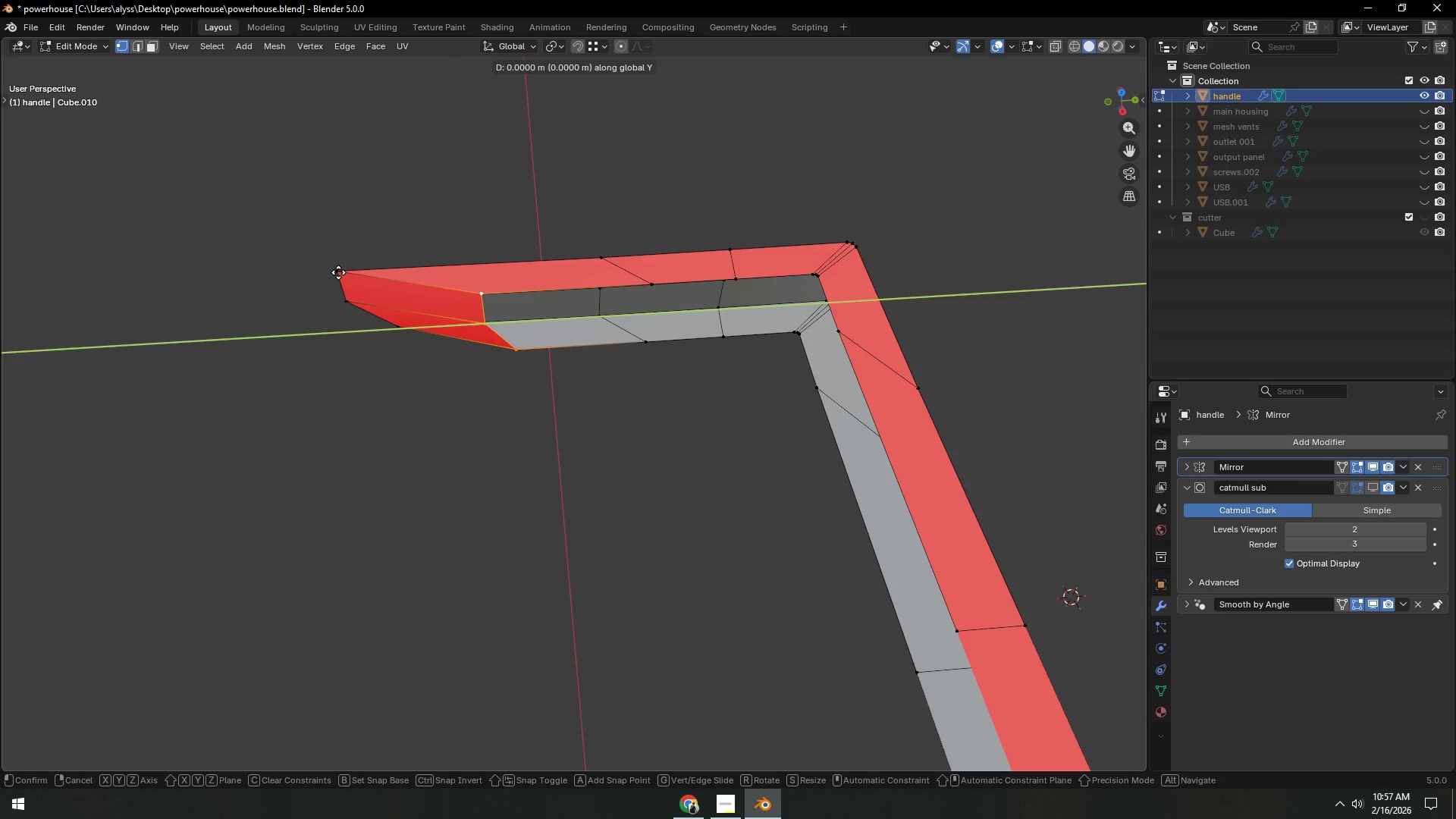 
hold_key(key=ControlLeft, duration=0.52)
left_click([338, 272])
 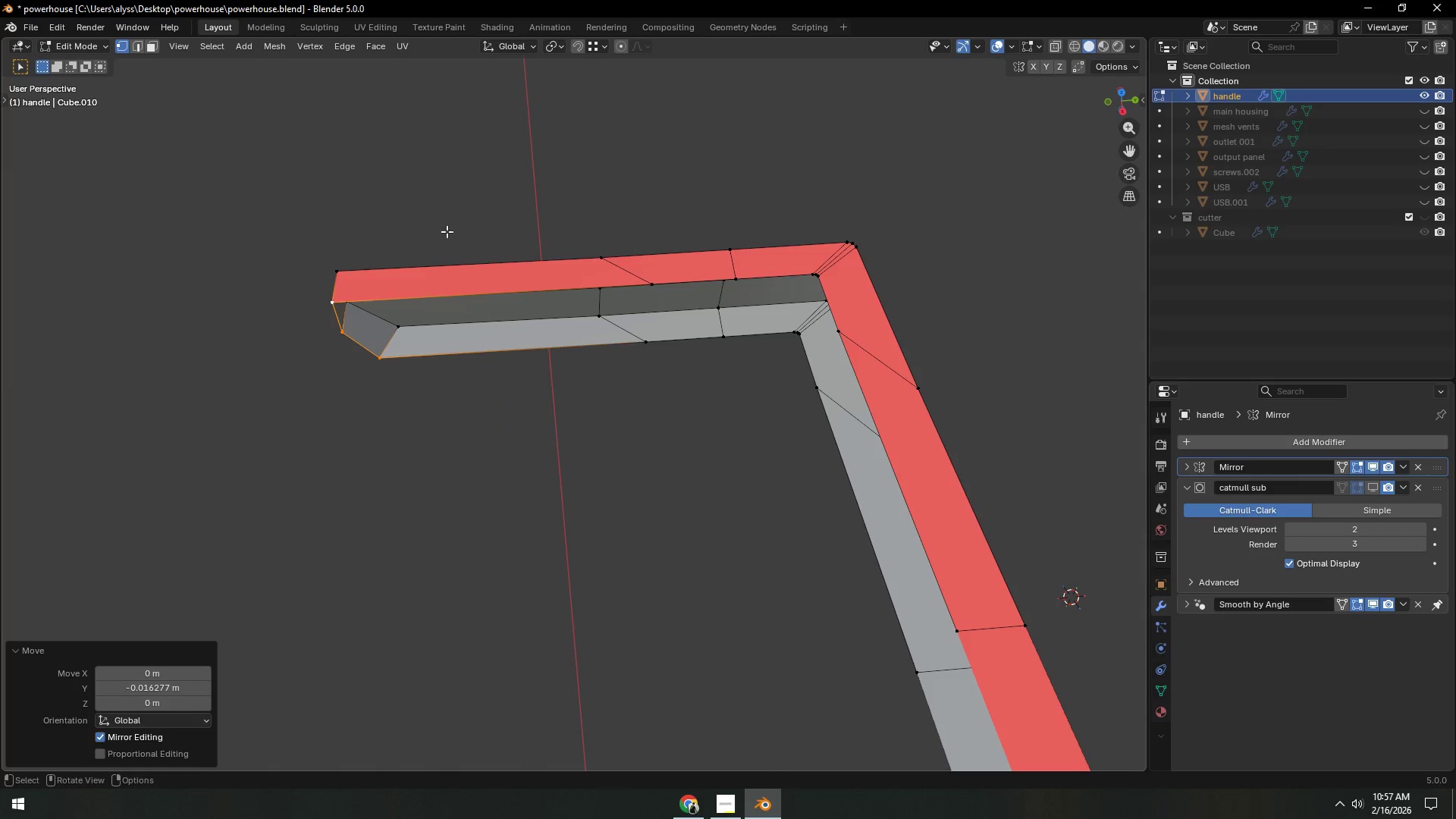 
double_click([479, 217])
 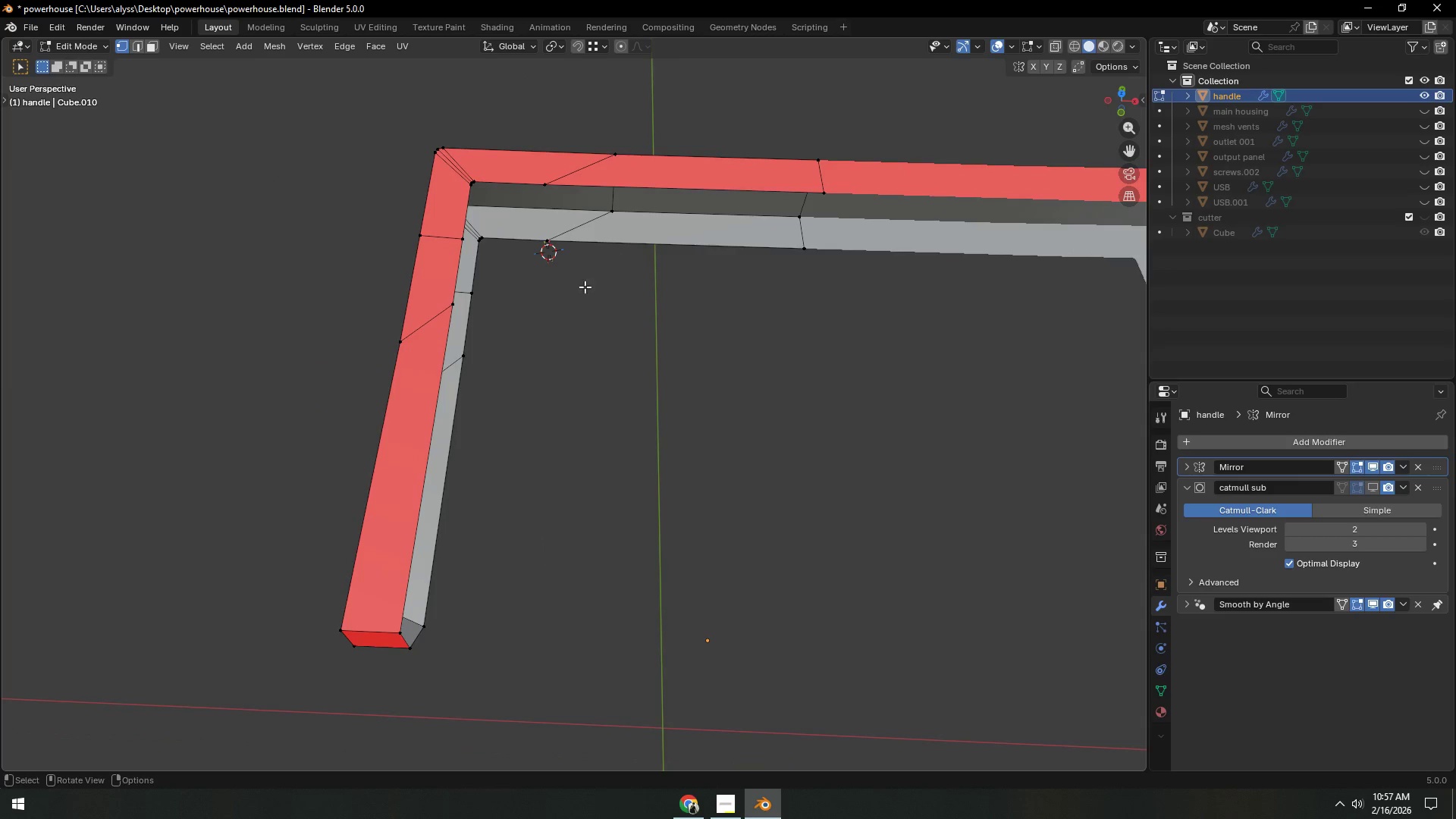 
key(Z)
 